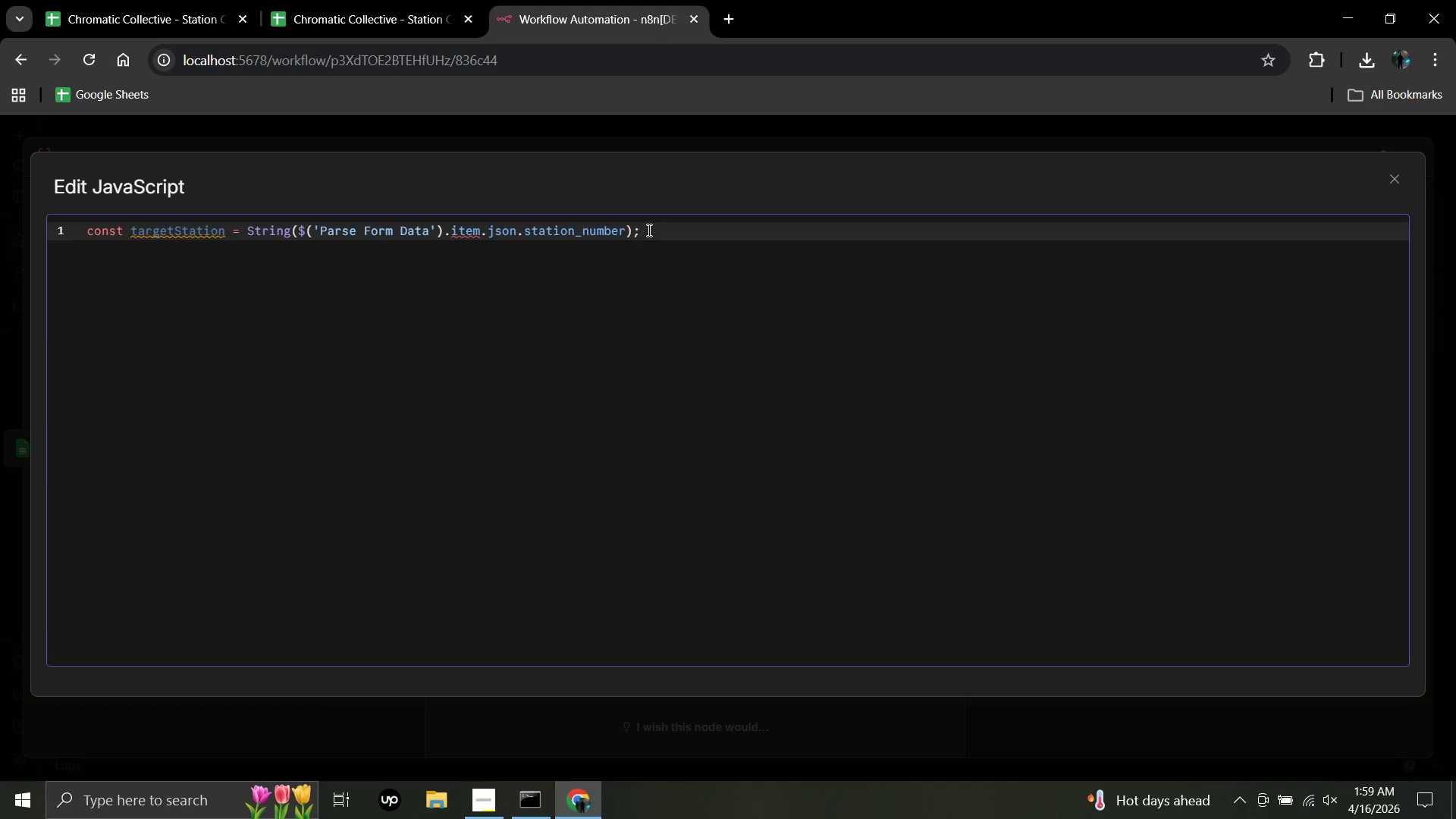 
key(Enter)
 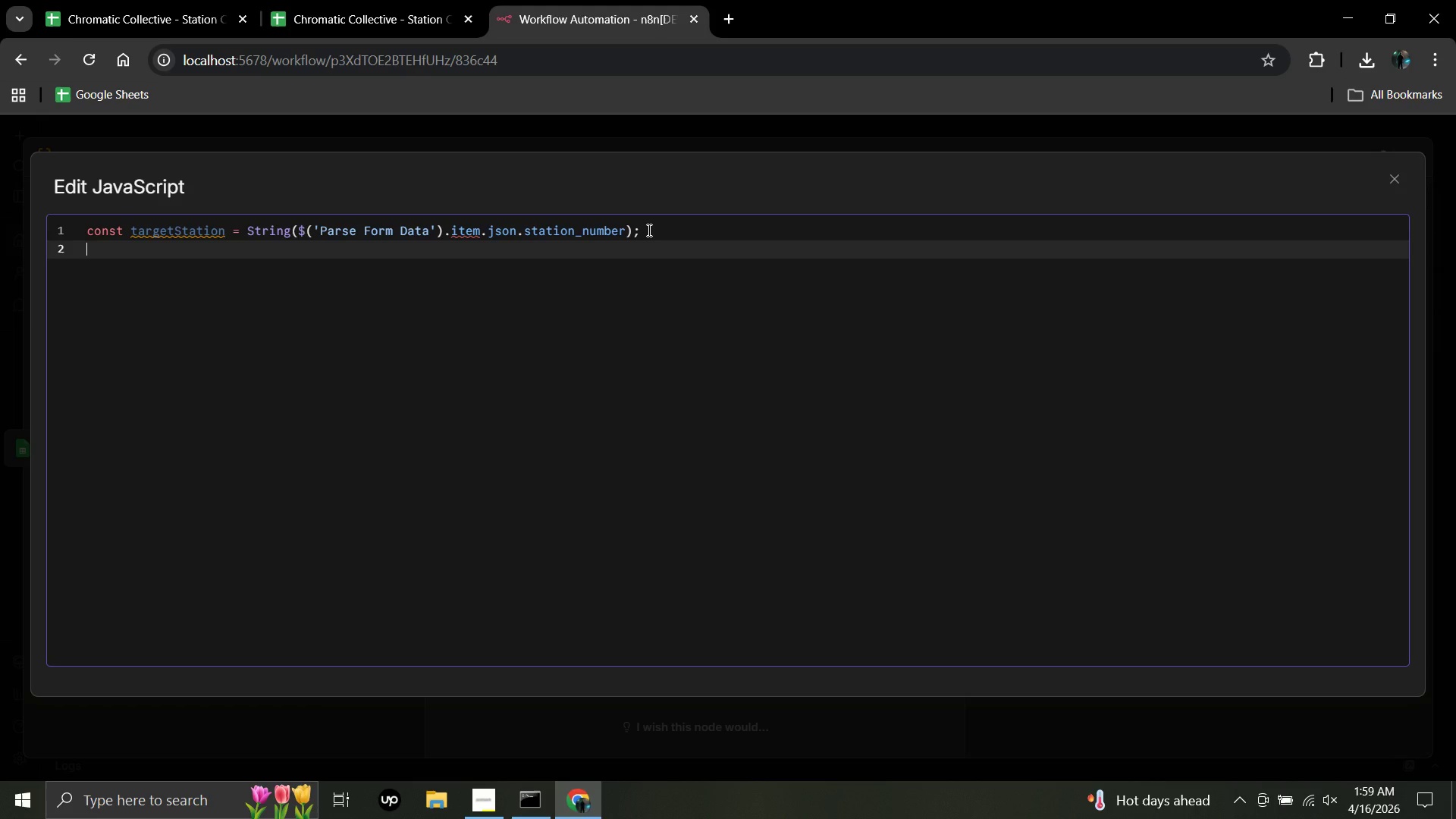 
wait(21.91)
 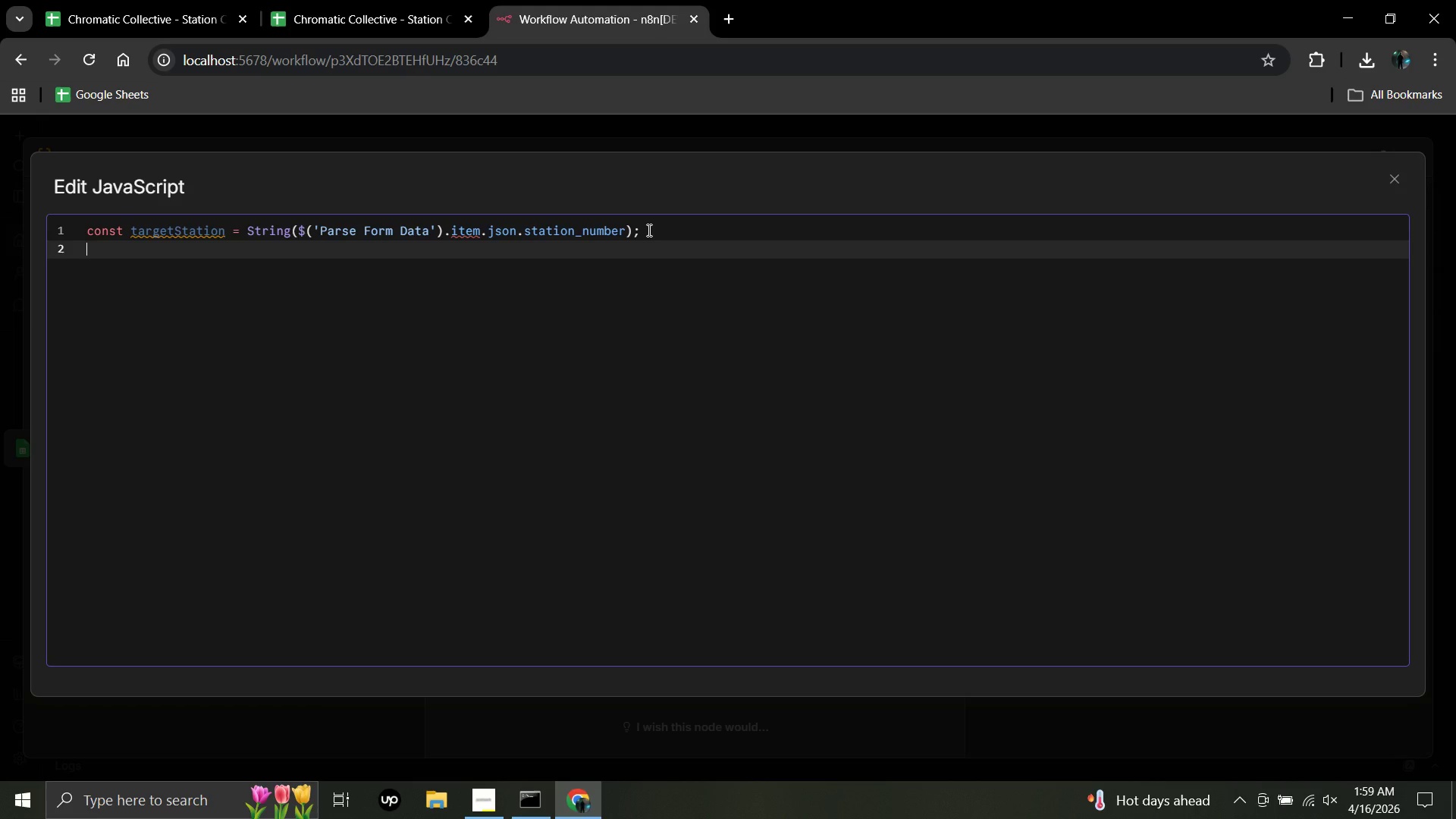 
type(const today = new Date ()
 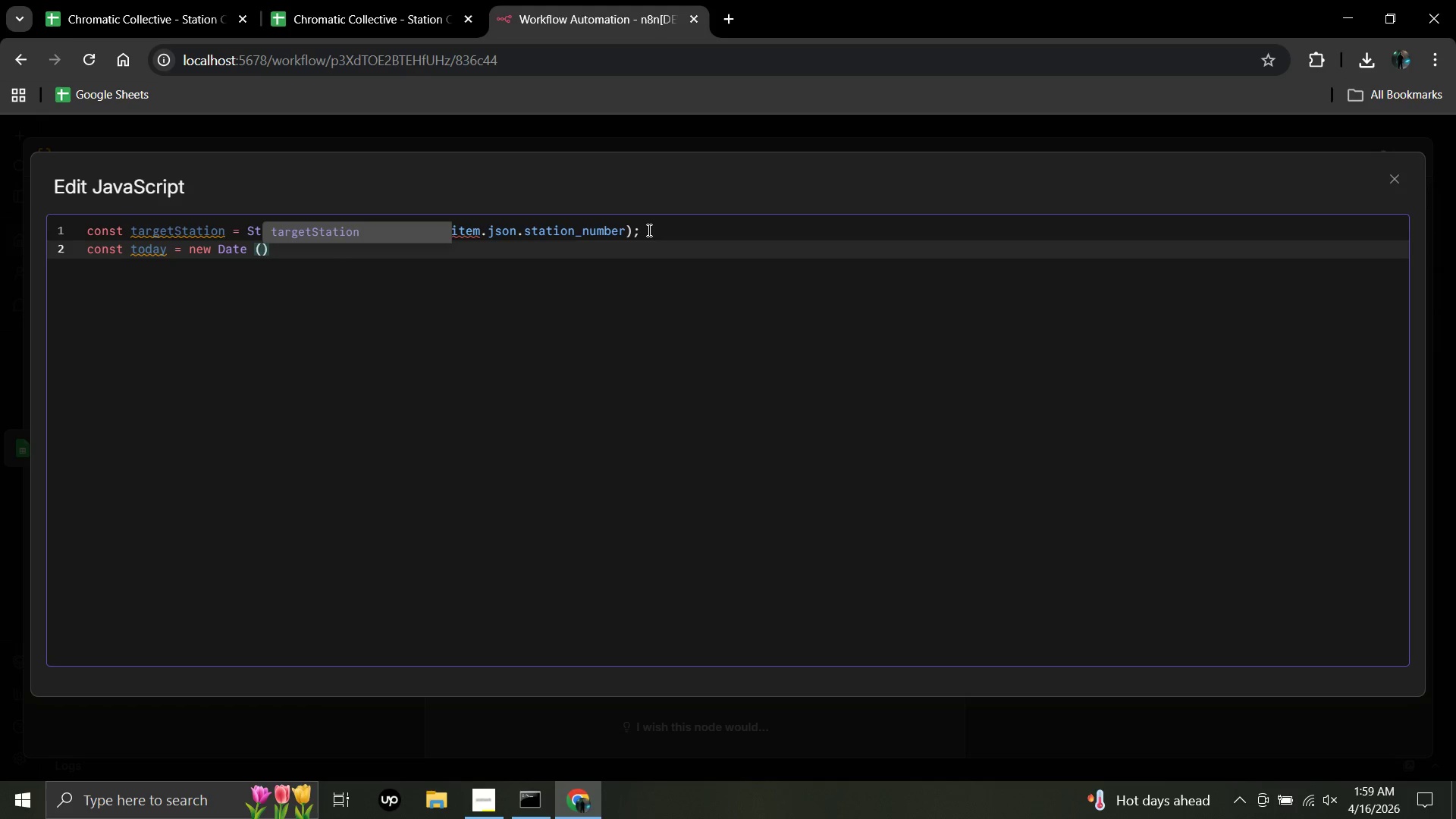 
wait(5.3)
 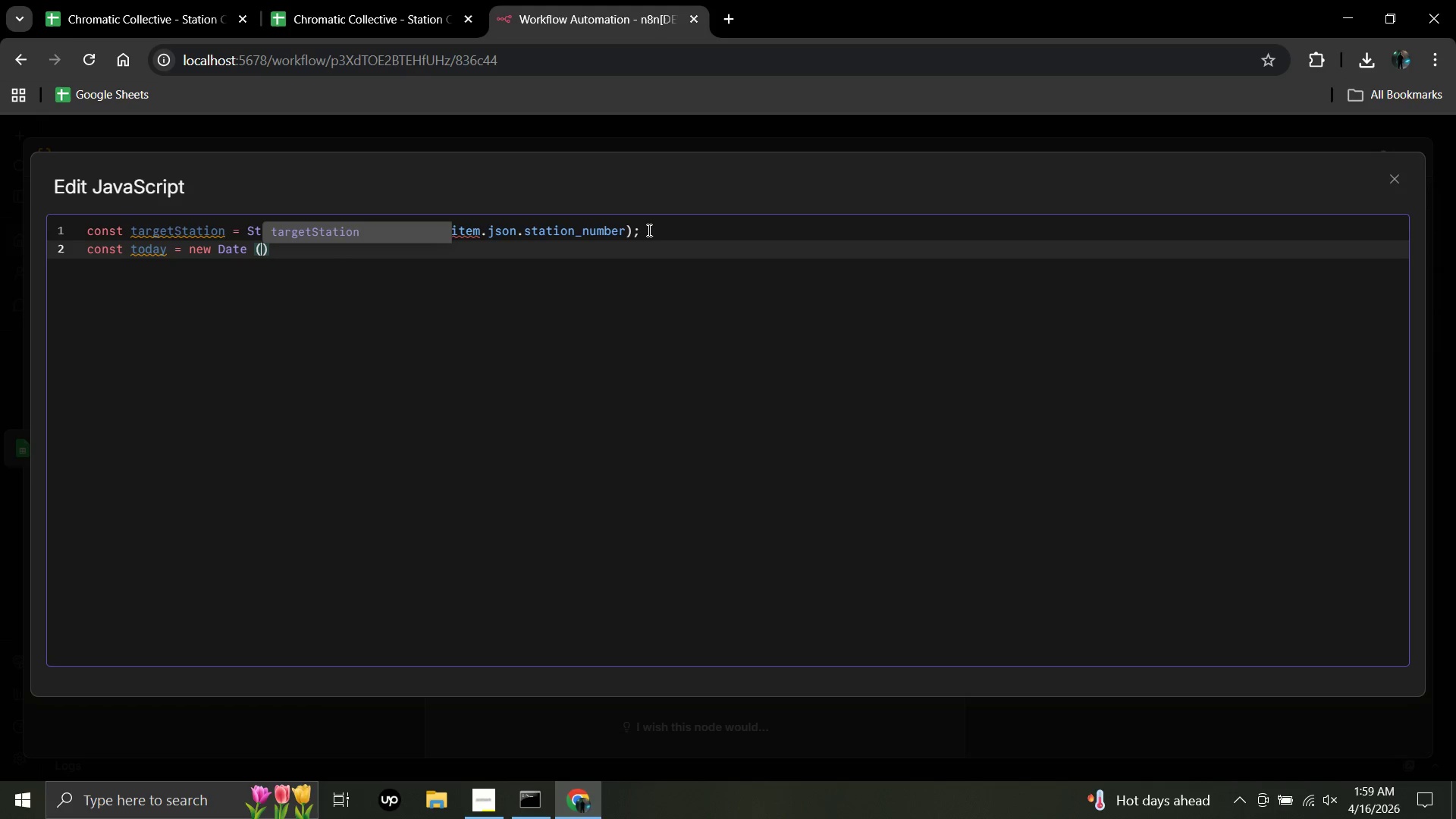 
left_click([273, 252])
 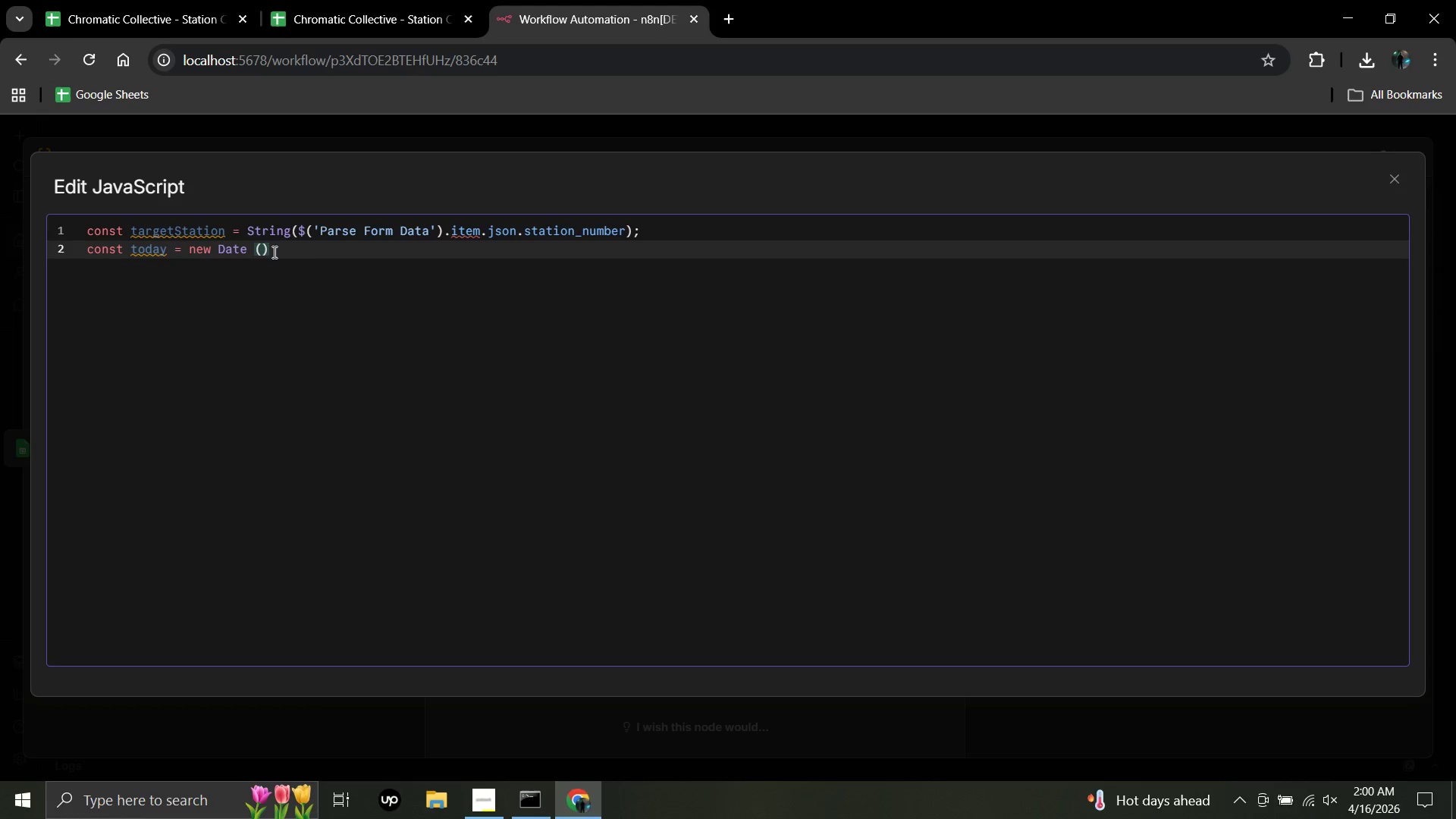 
type( . toISOS)
 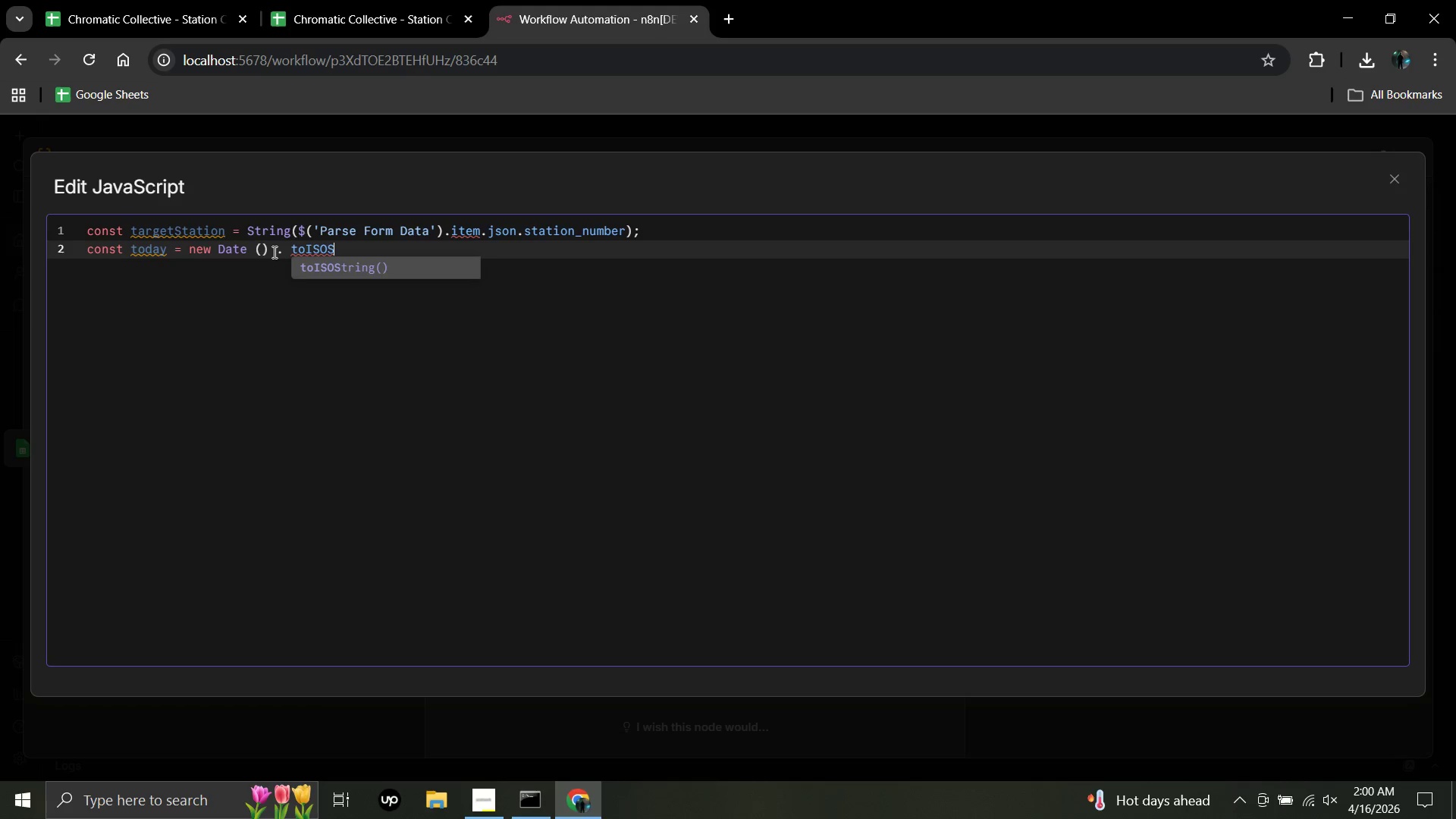 
type(tring)
 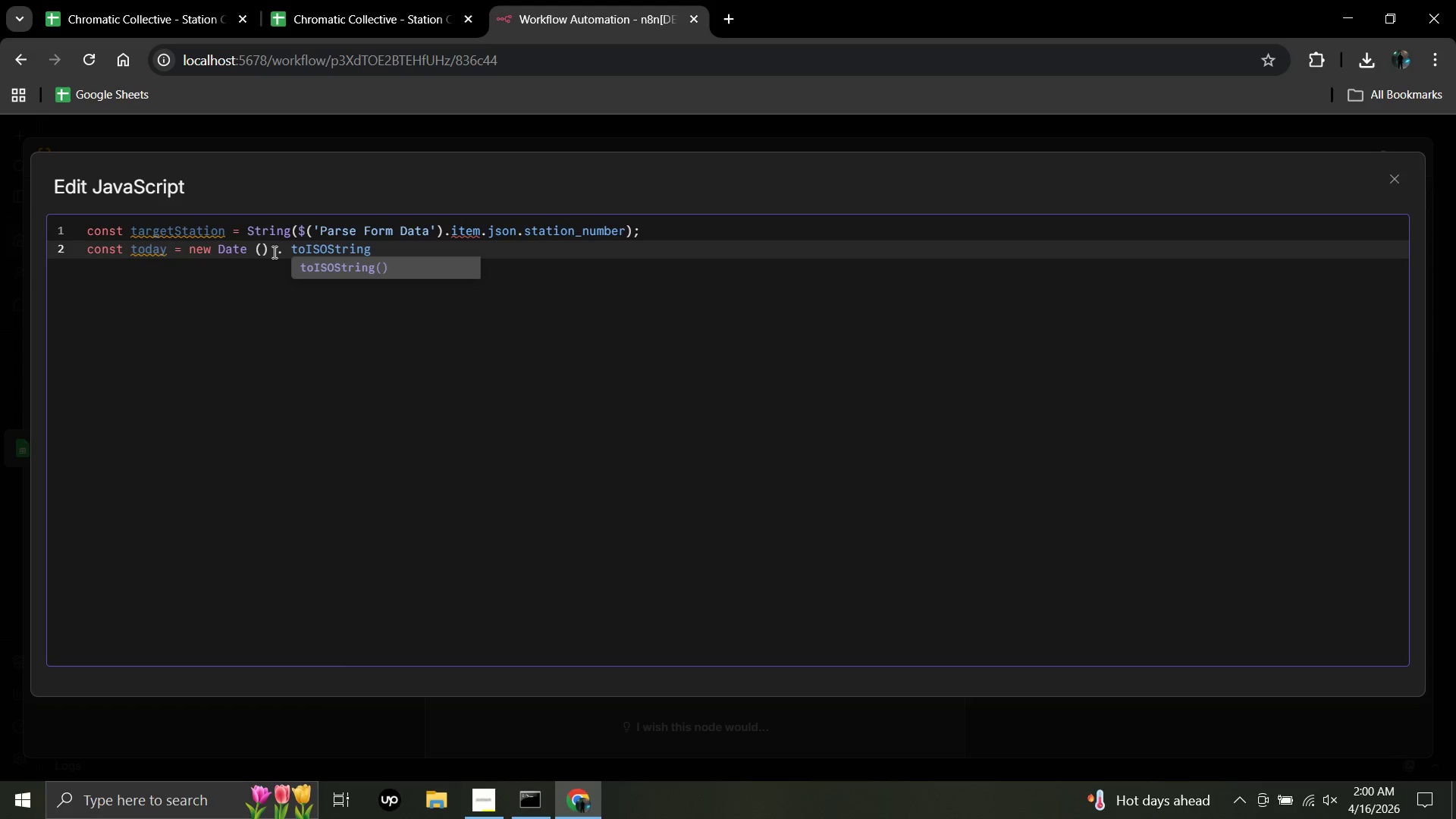 
key(Shift+9)
 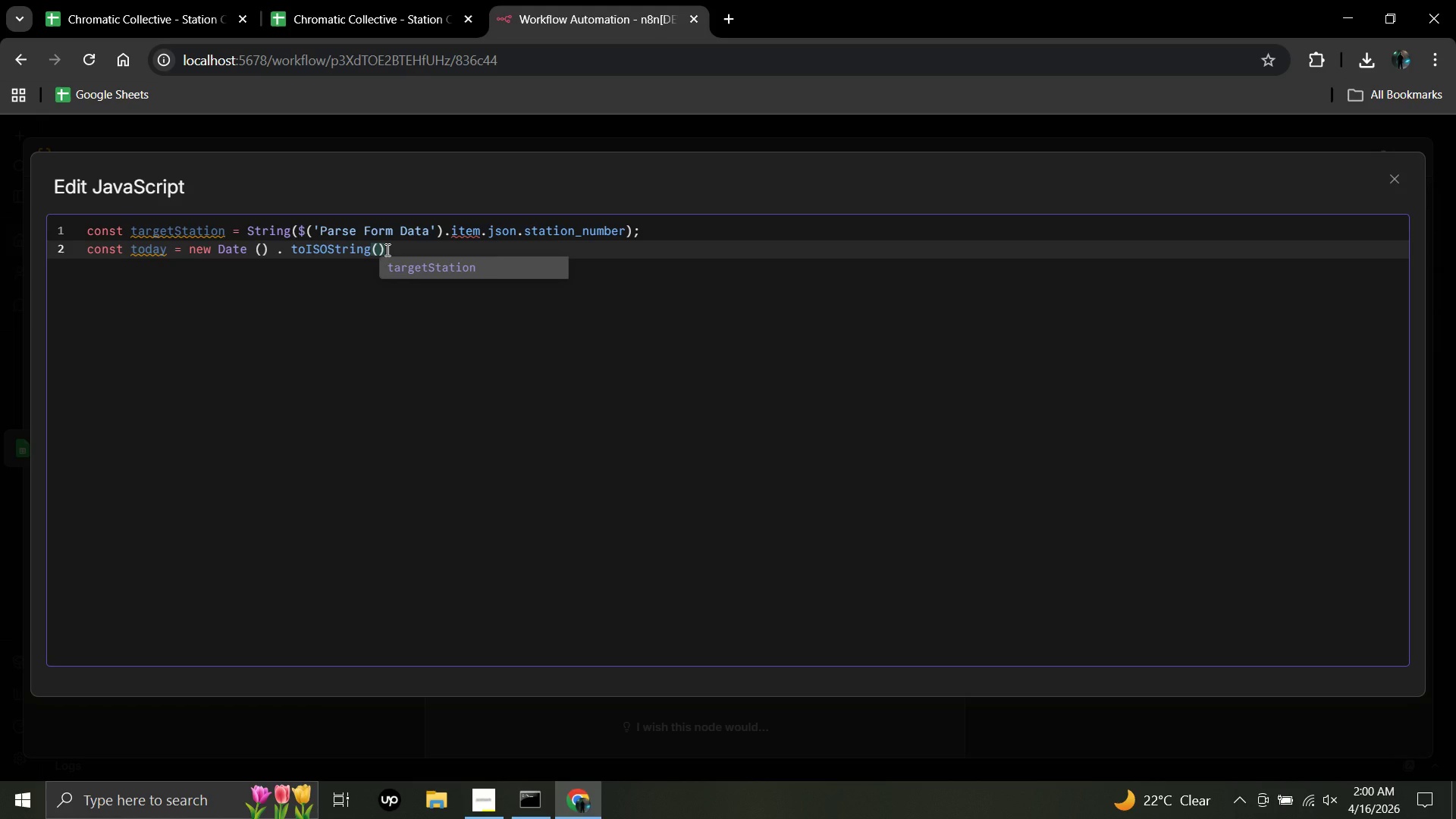 
wait(27.36)
 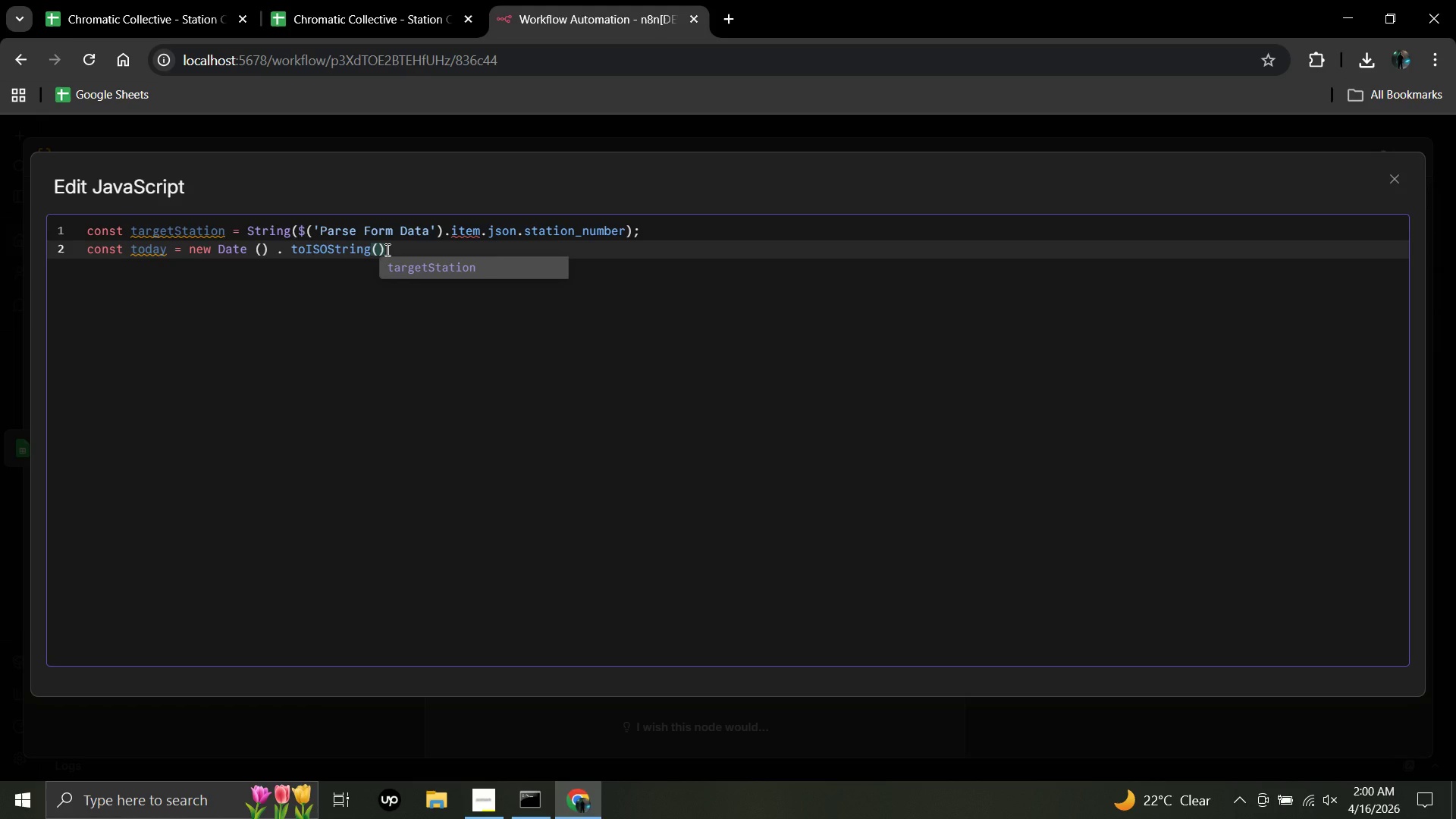 
left_click([275, 249])
 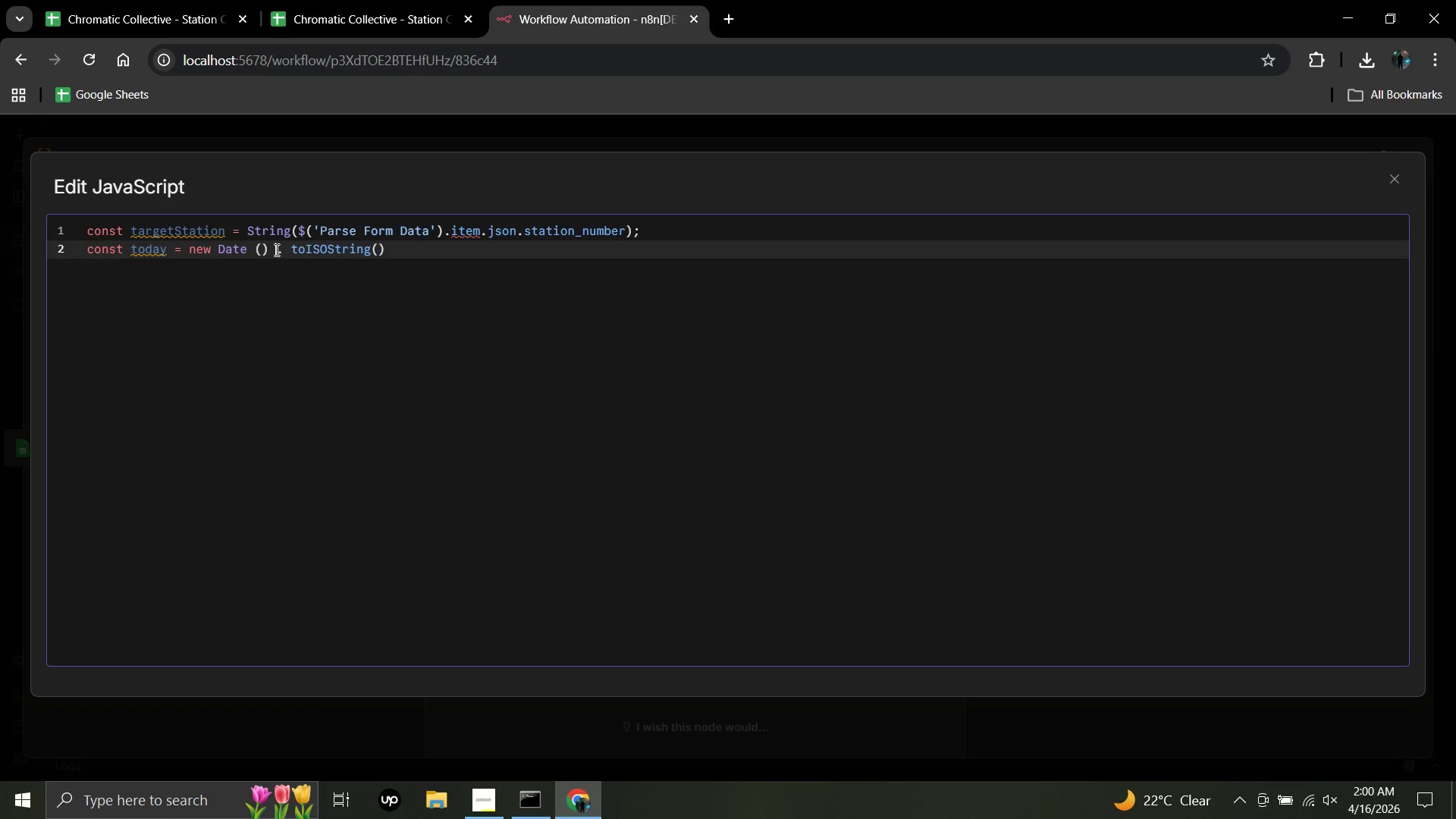 
key(Backspace)
 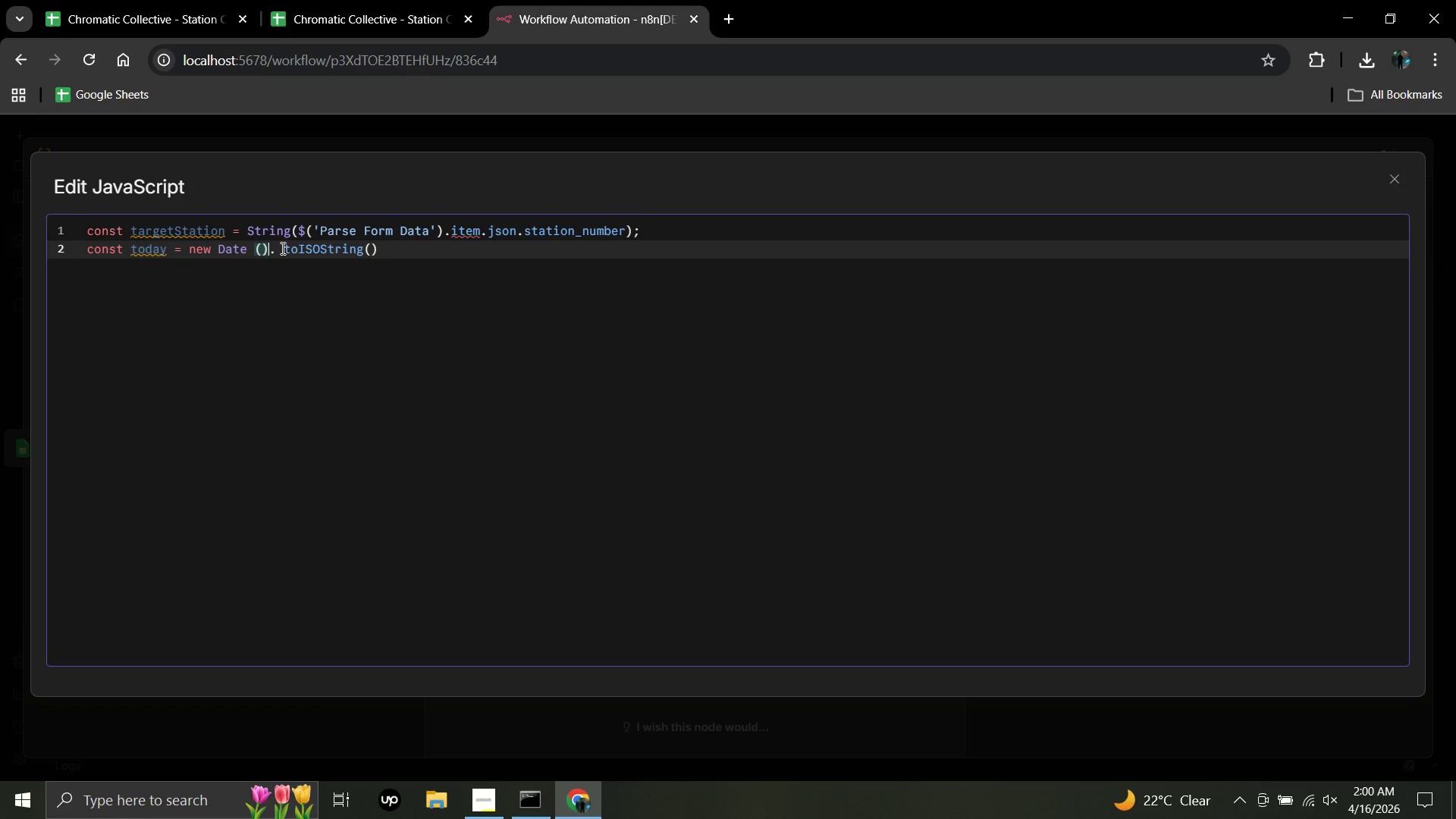 
left_click([281, 248])
 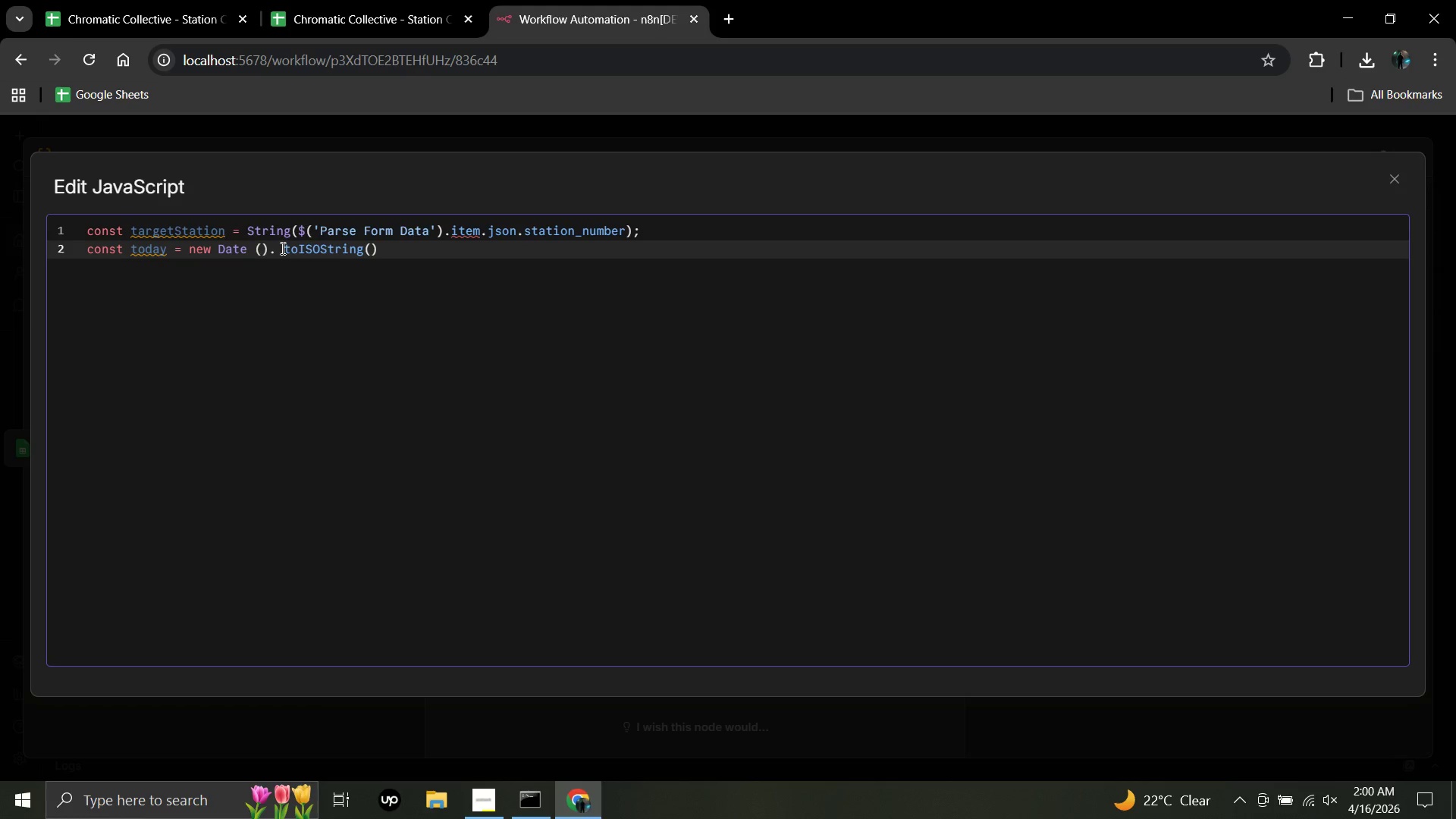 
key(Backspace)
 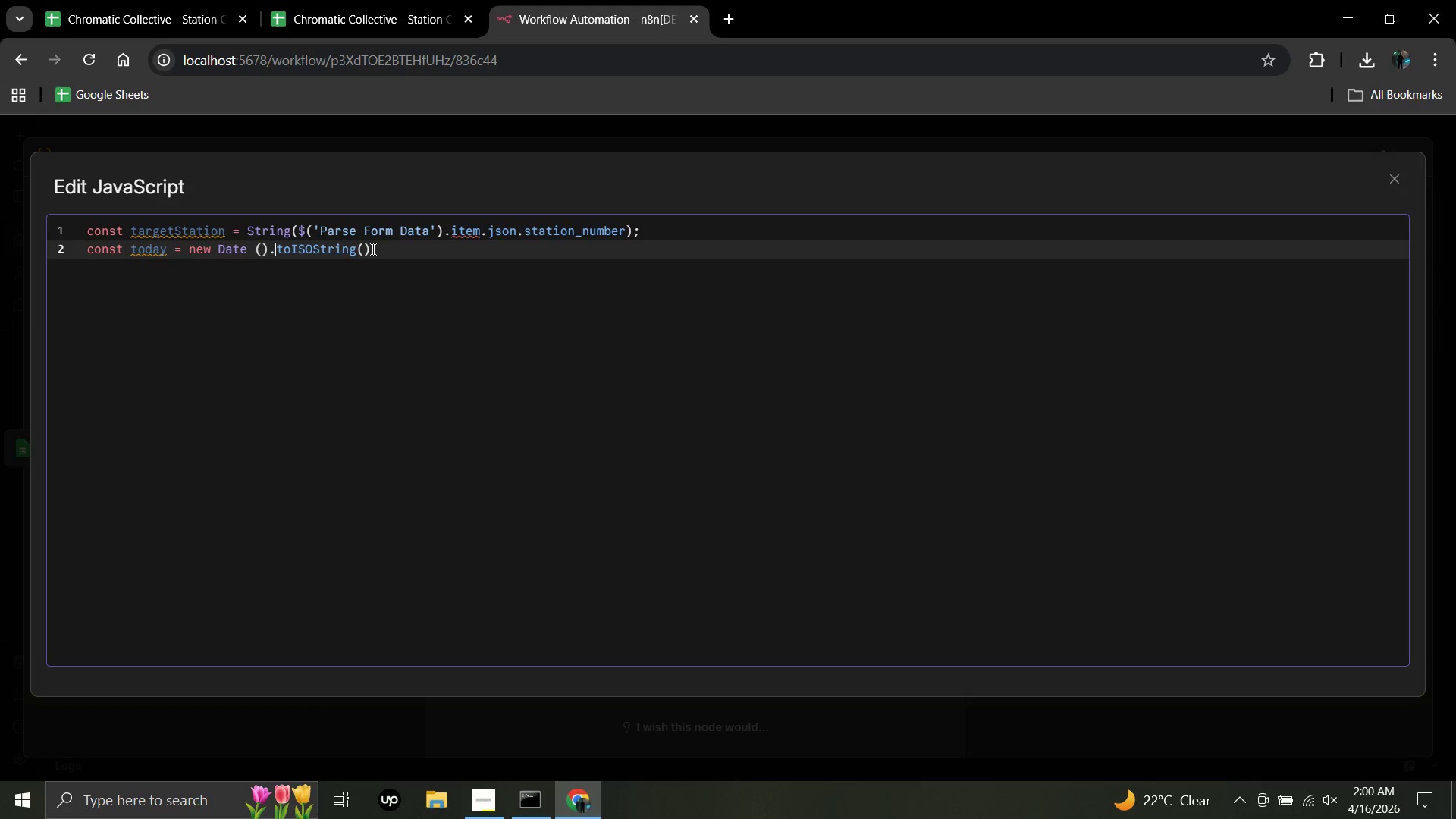 
left_click([372, 248])
 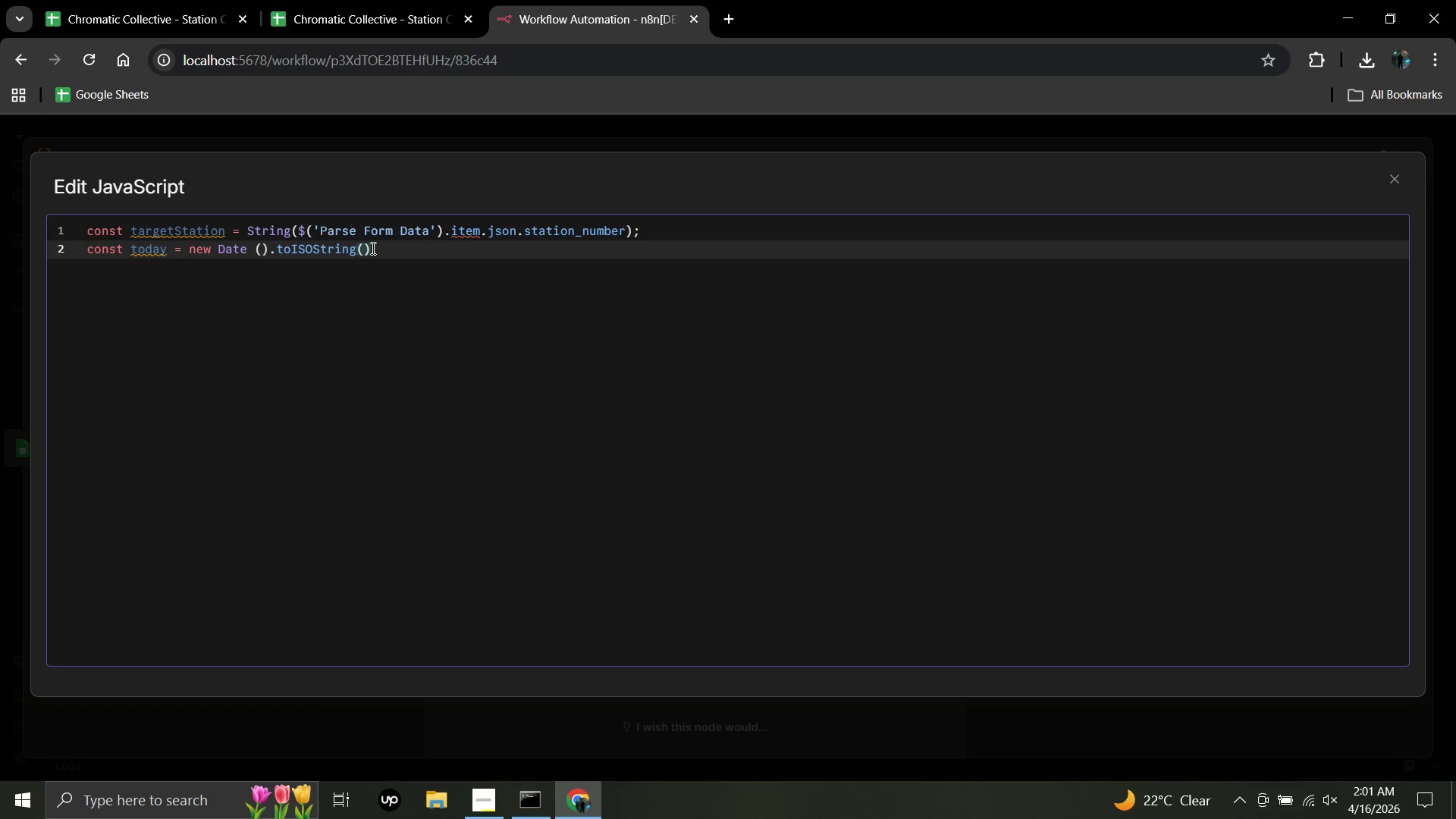 
key(Period)
 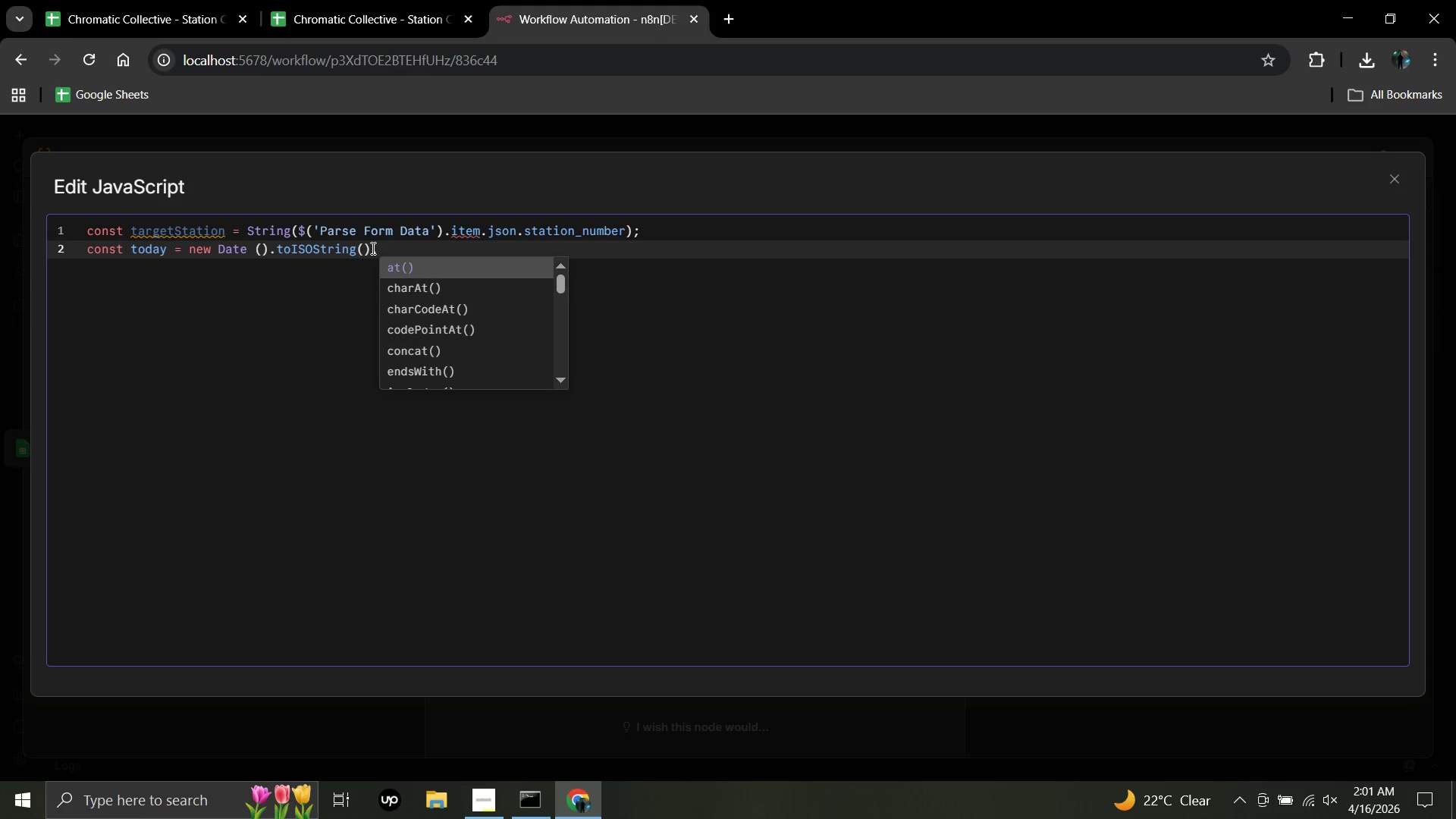 
wait(7.09)
 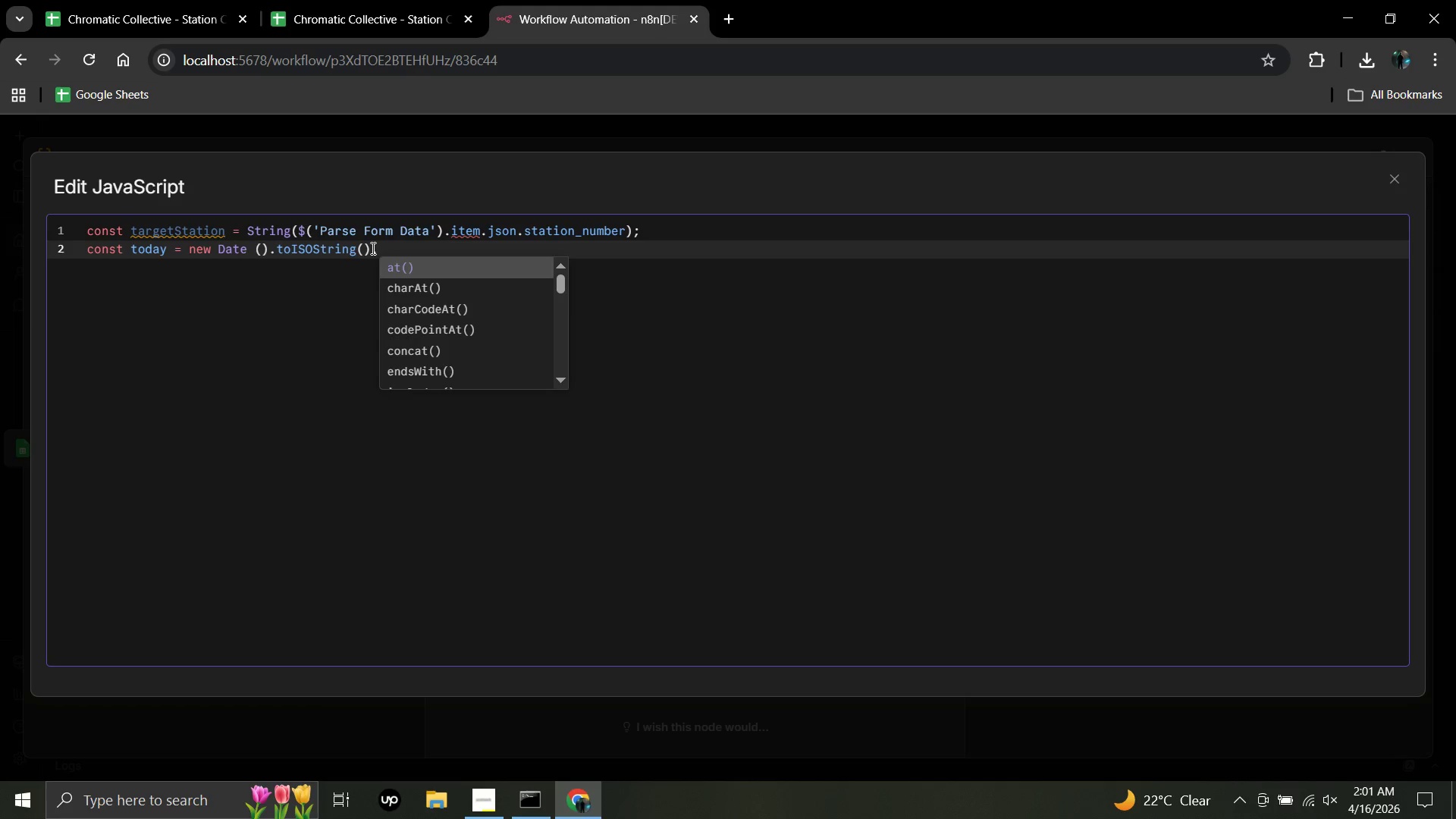 
type(split)
 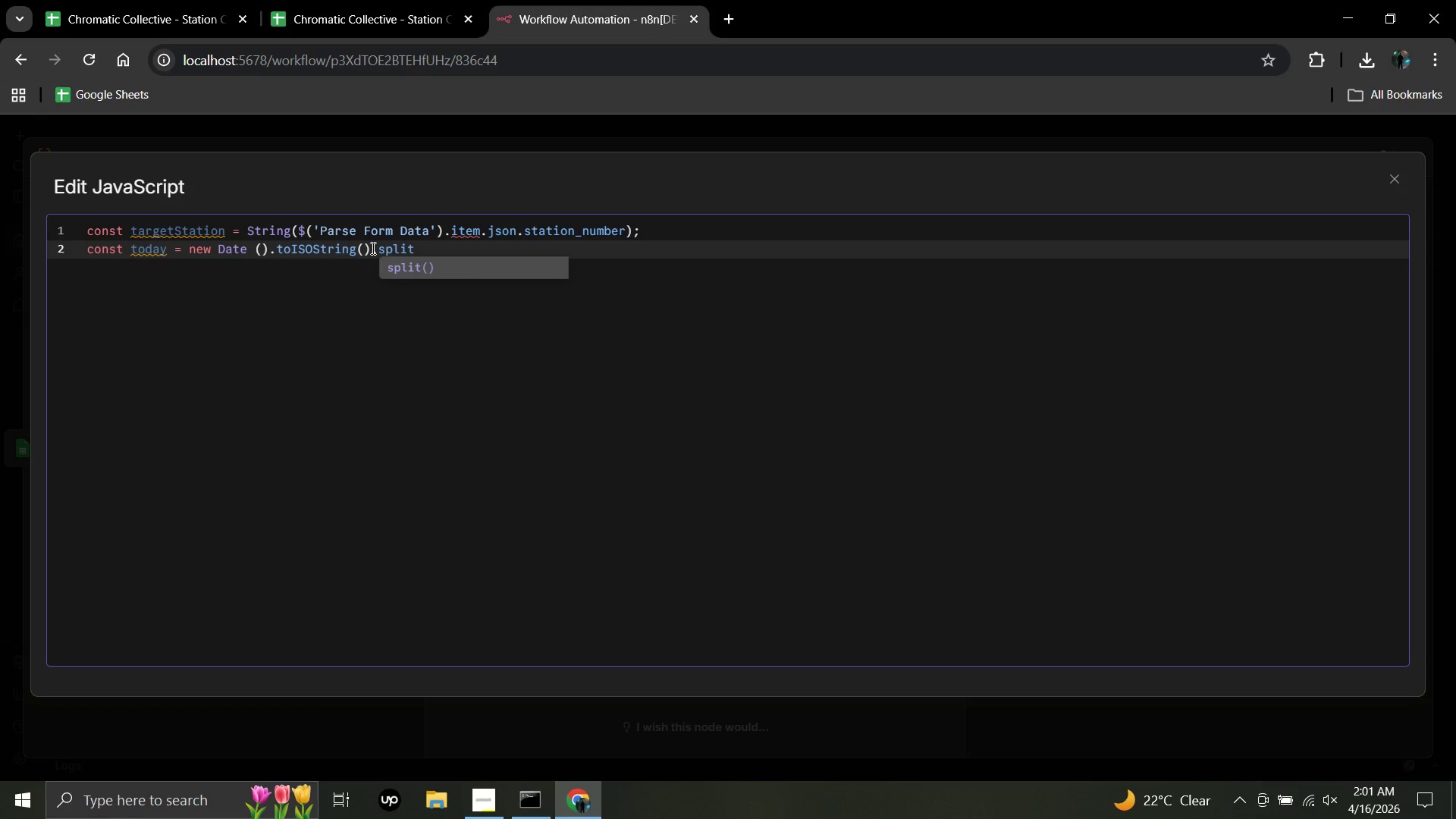 
wait(5.14)
 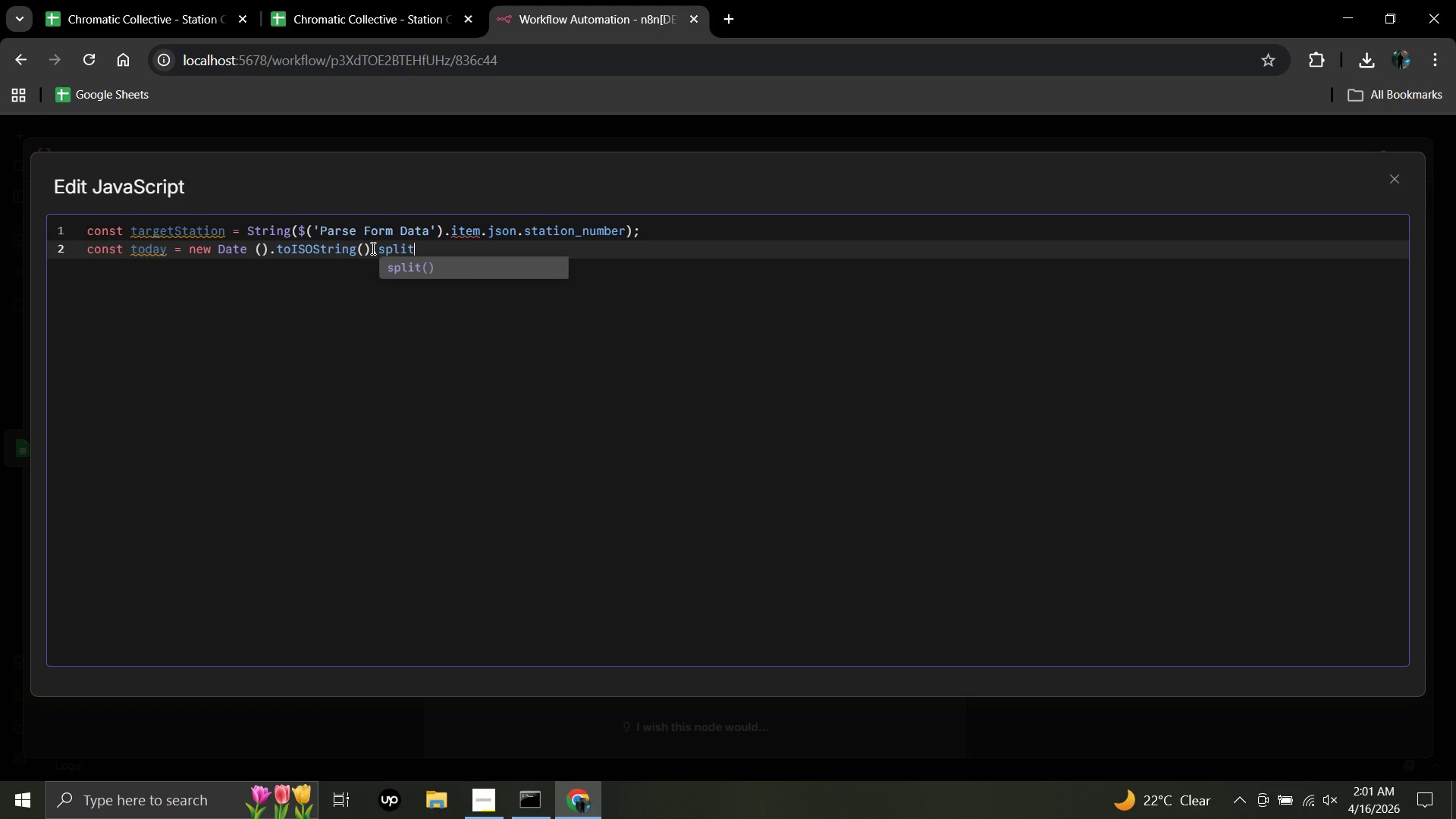 
key(Shift+9)
 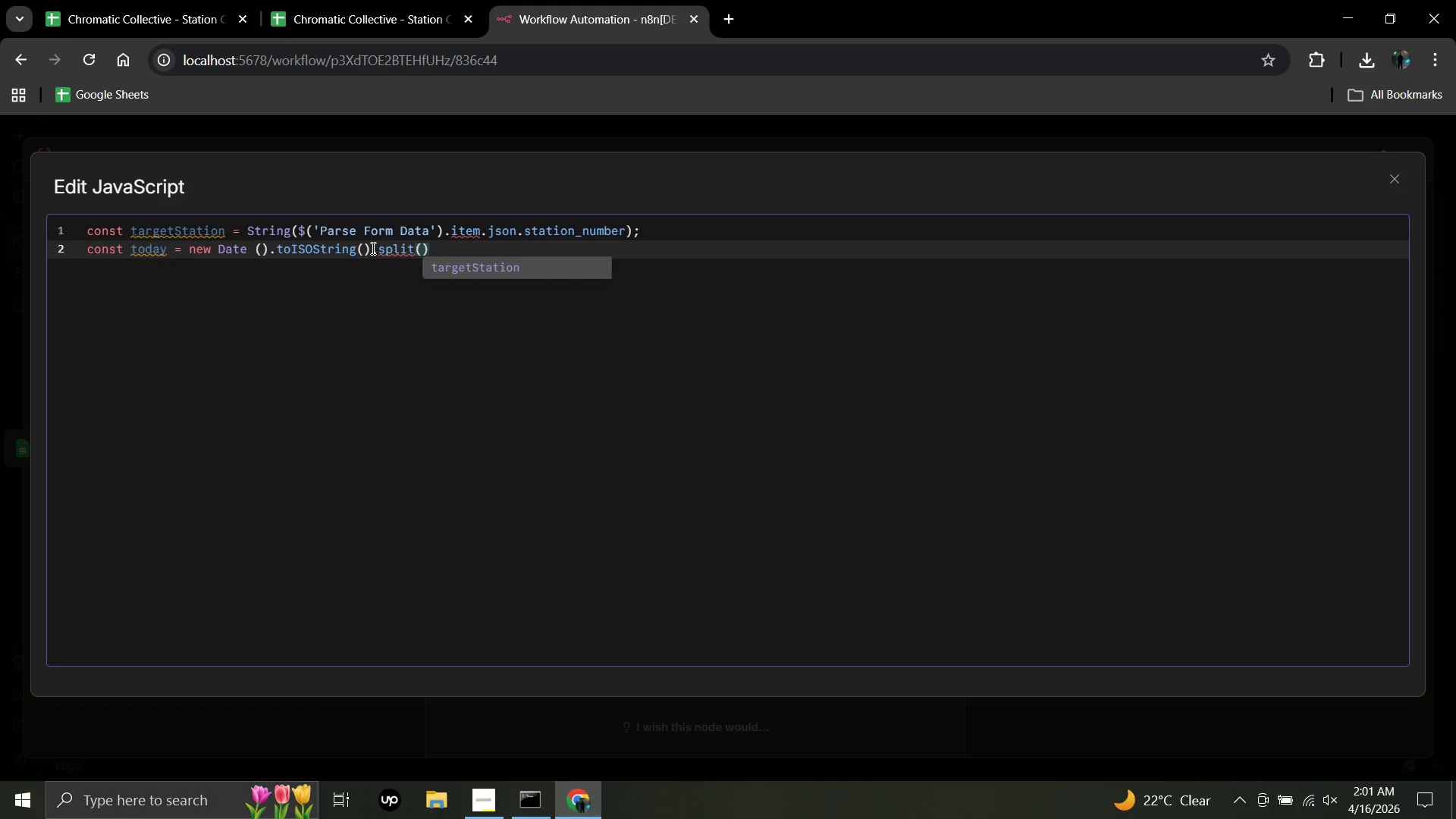 
wait(6.17)
 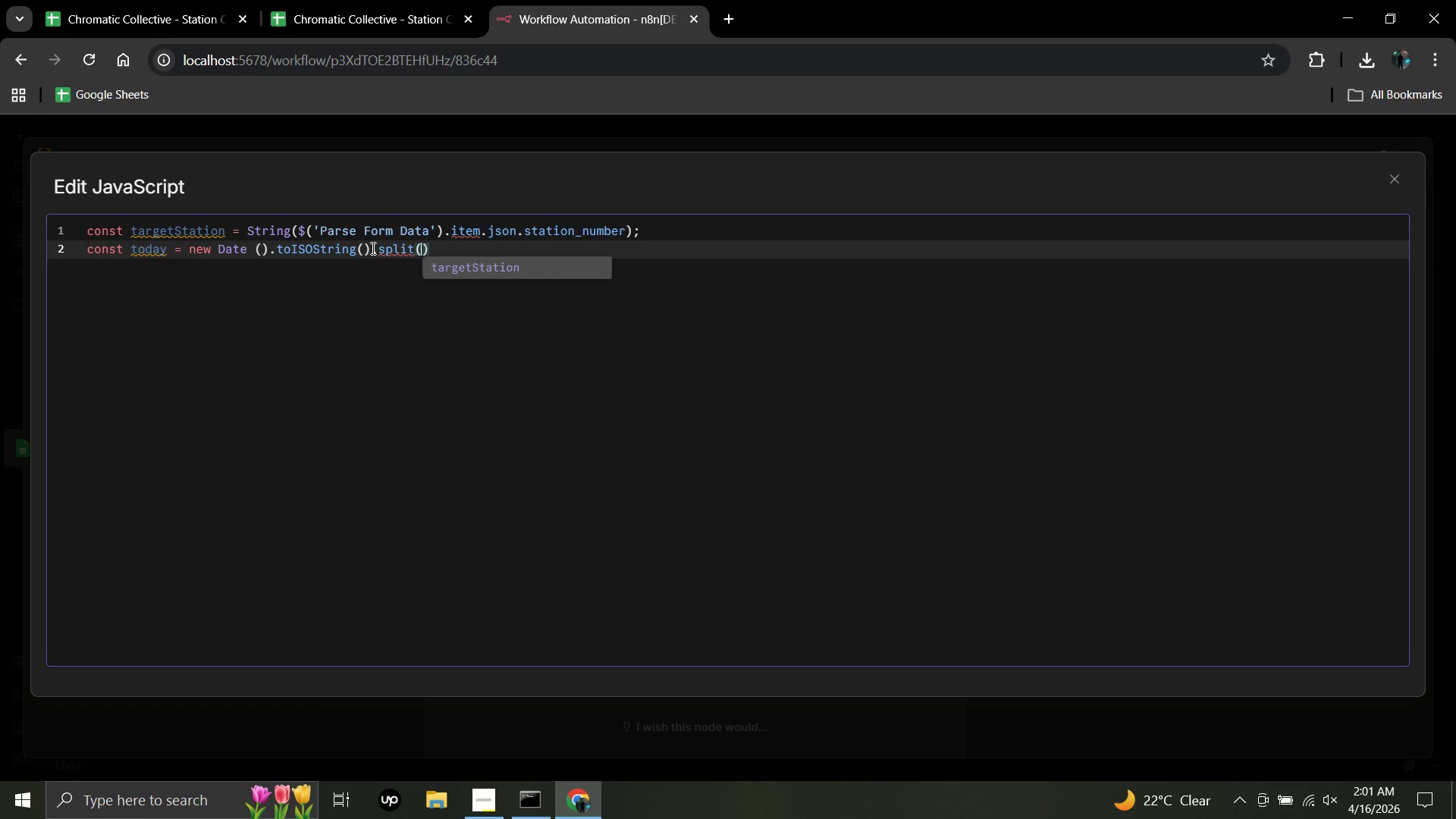 
key(BracketLeft)
 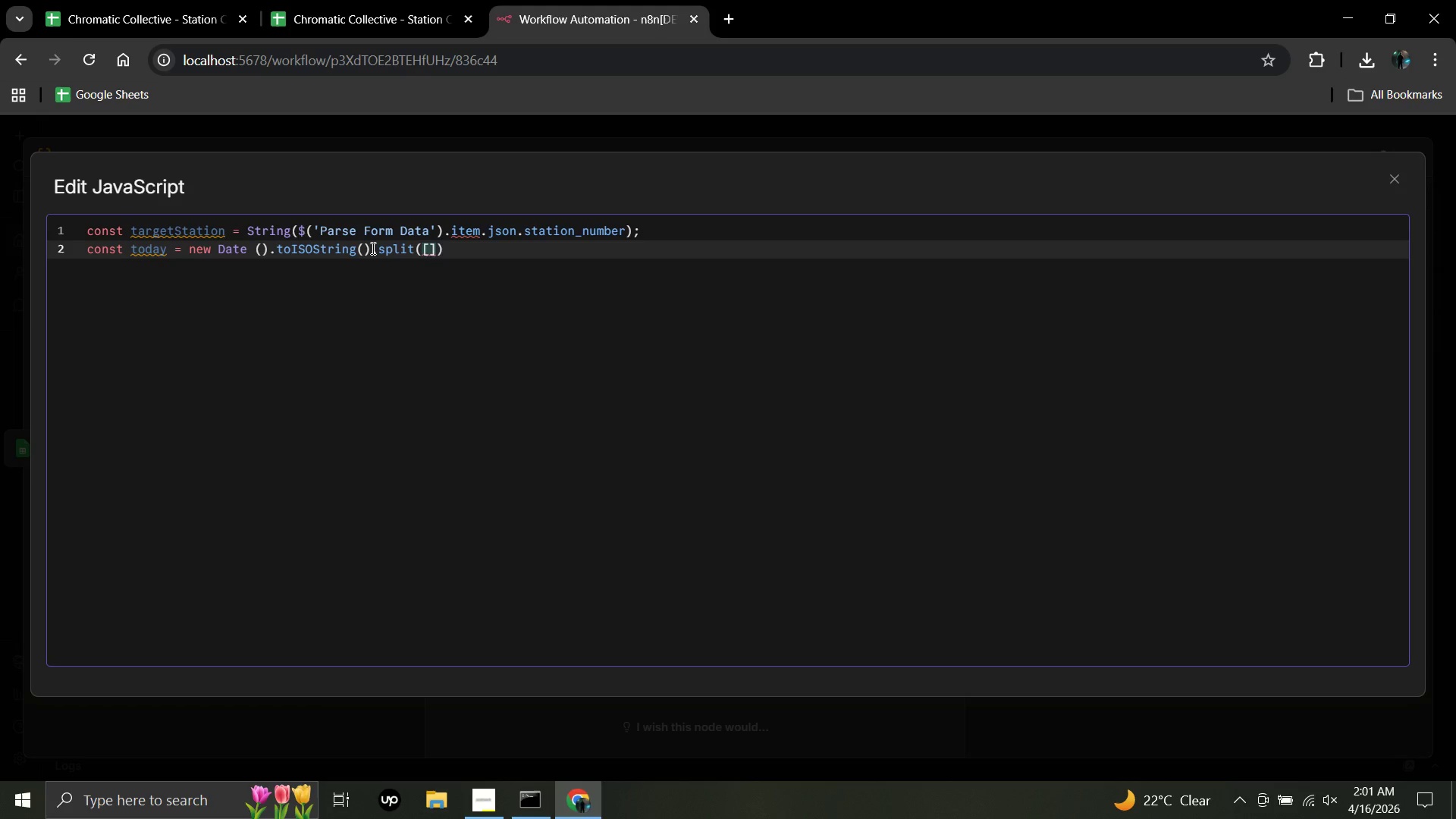 
key(Backspace)
 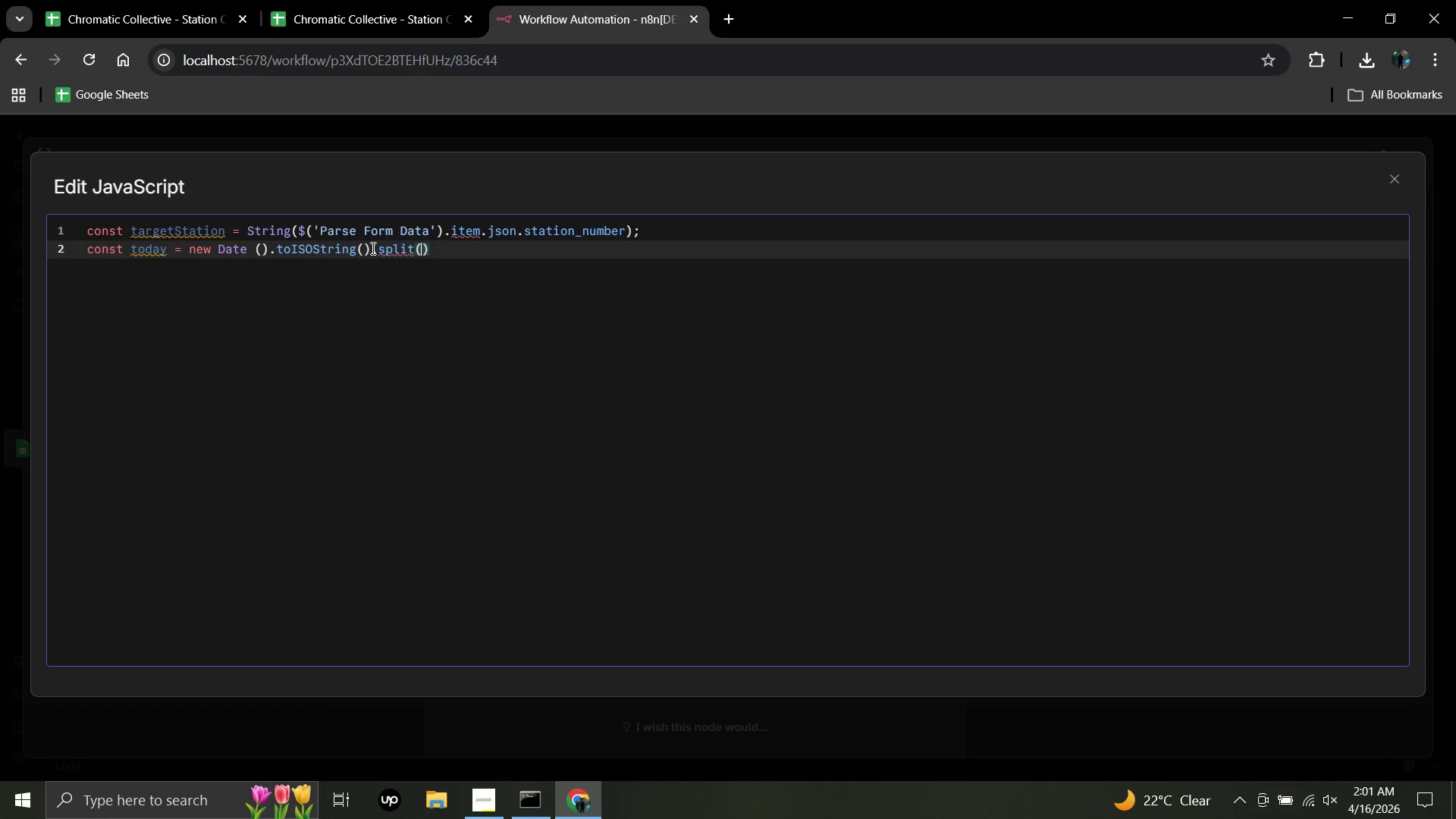 
key(Quote)
 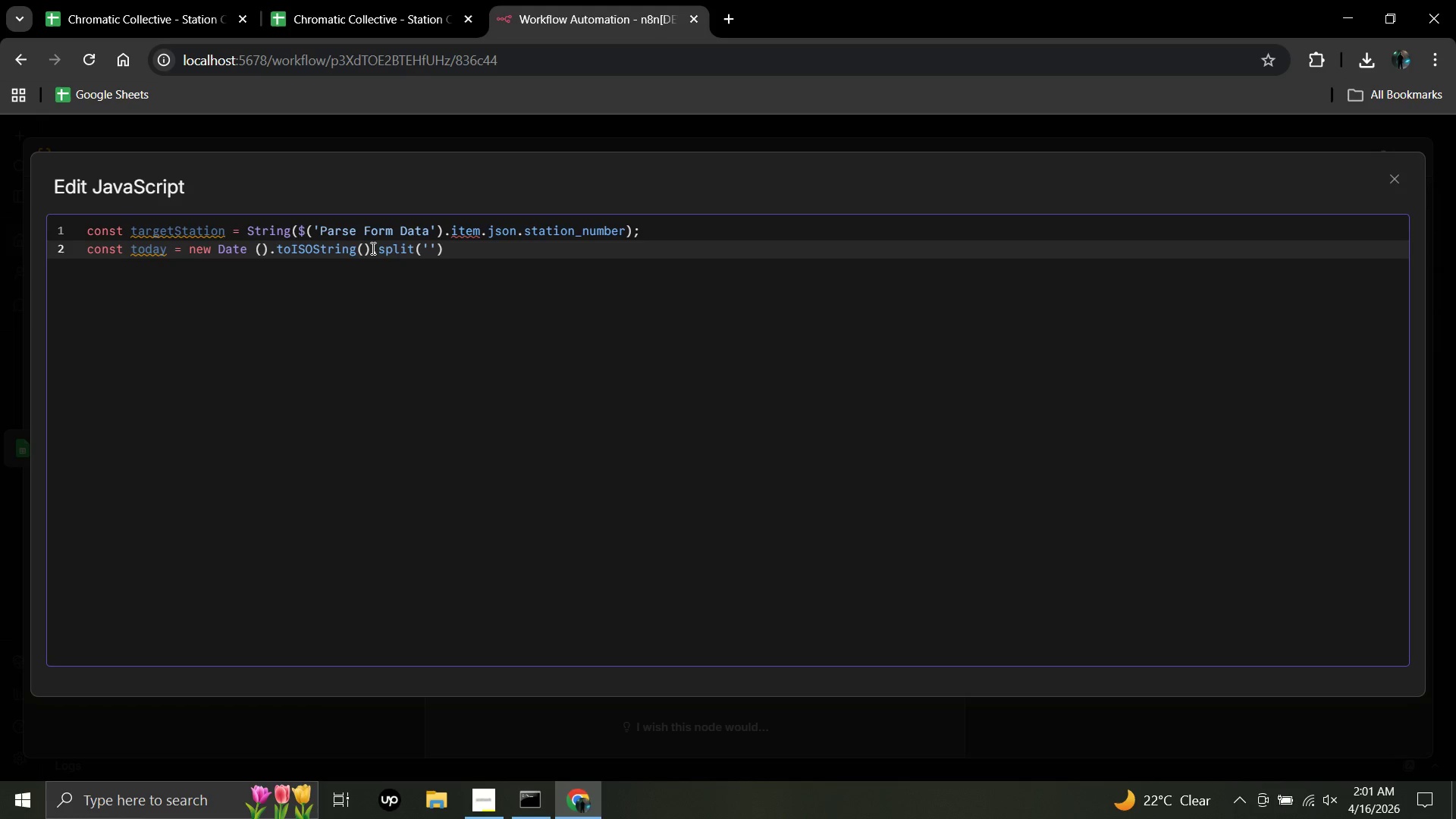 
key(CapsLock)
 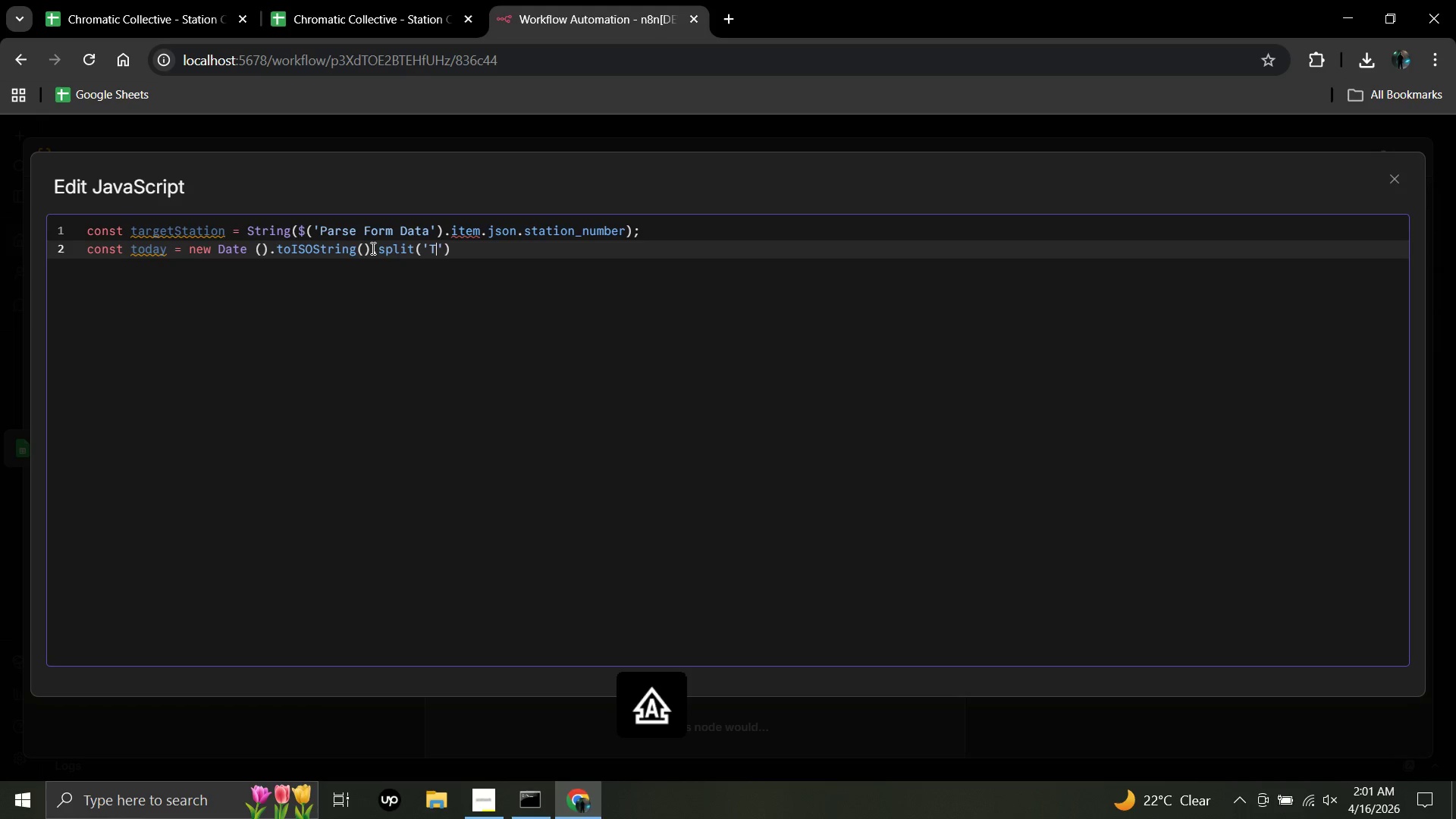 
key(T)
 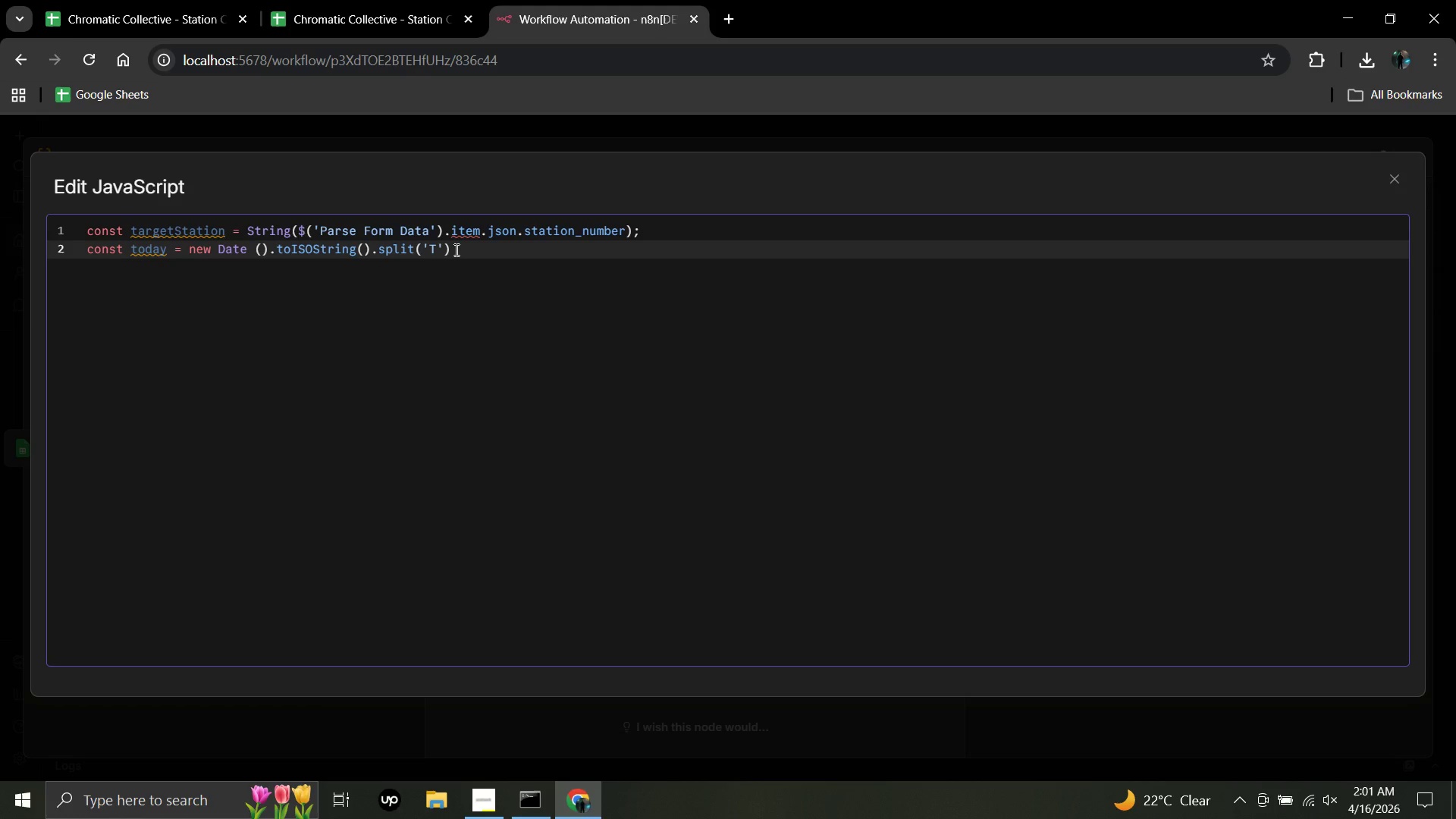 
wait(5.89)
 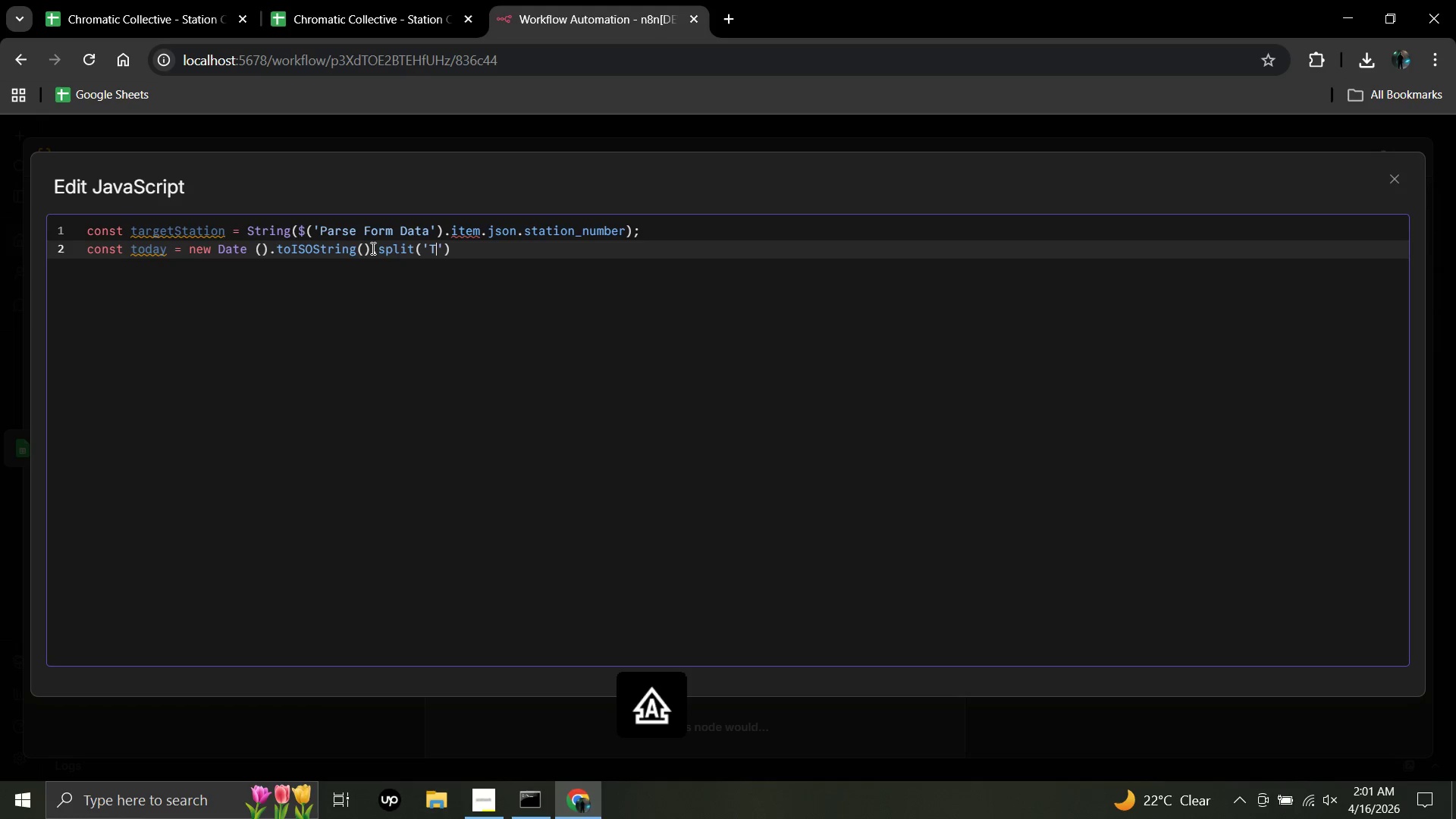 
left_click([455, 249])
 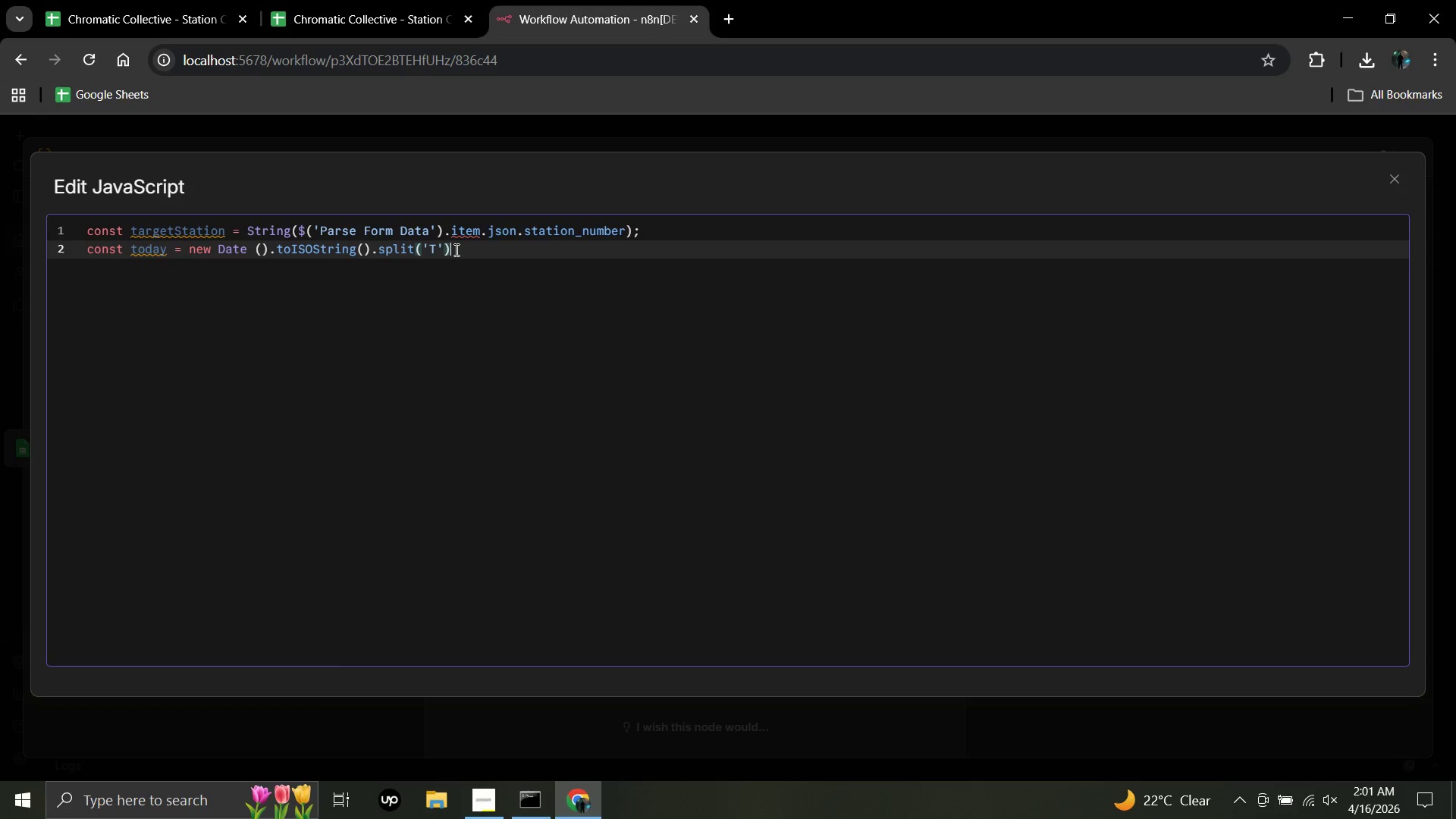 
key(BracketLeft)
 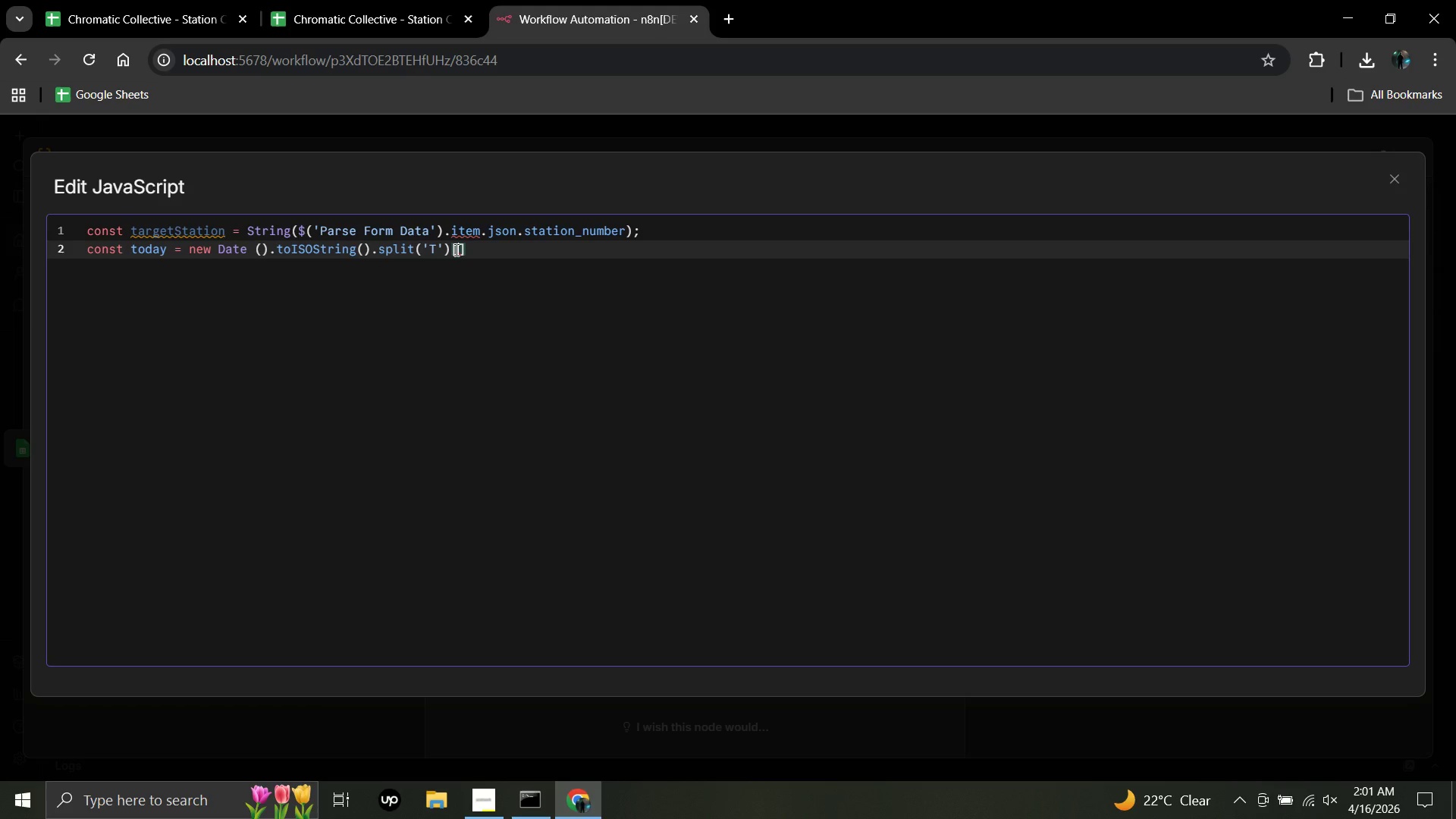 
wait(18.41)
 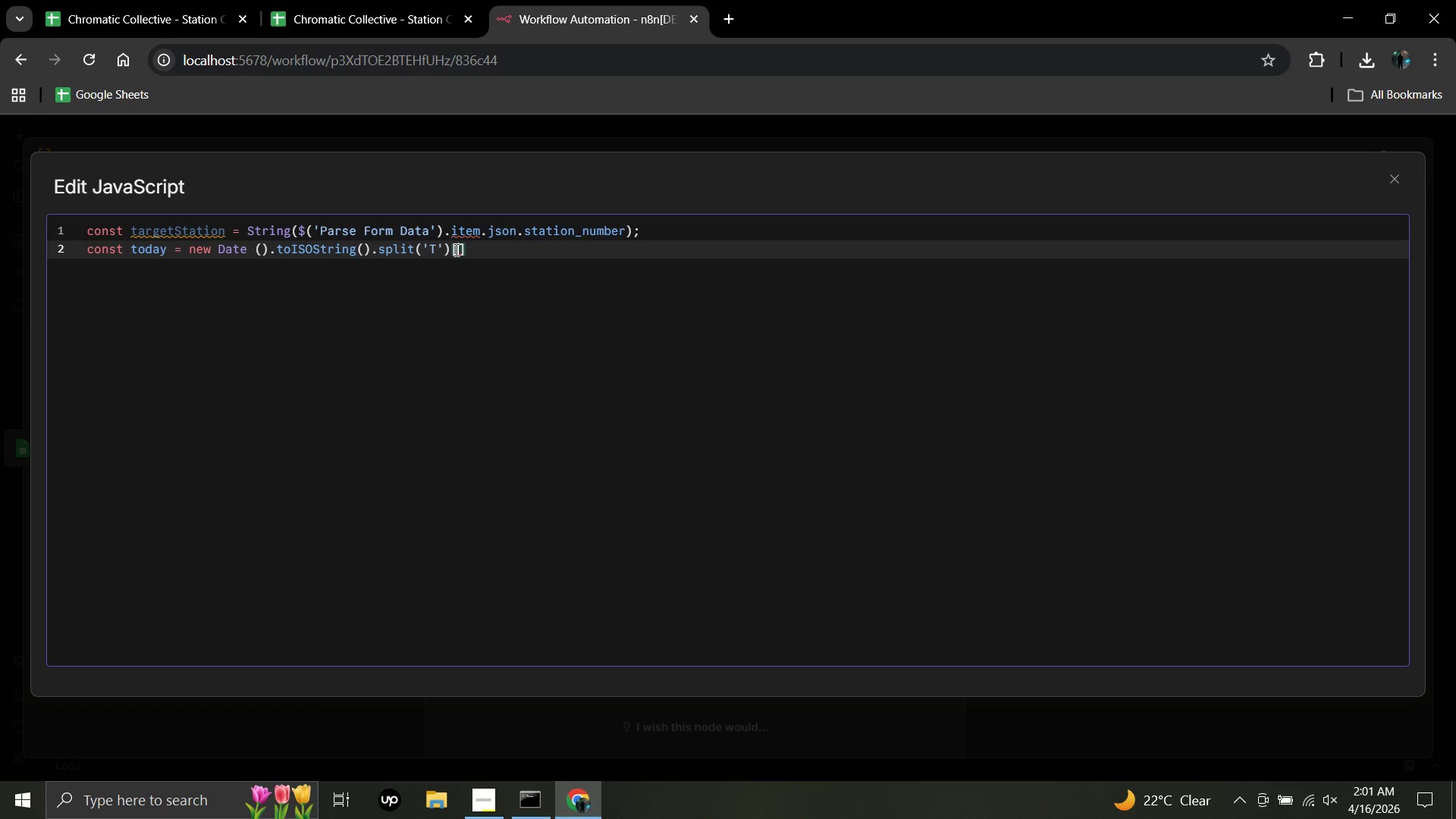 
key(0)
 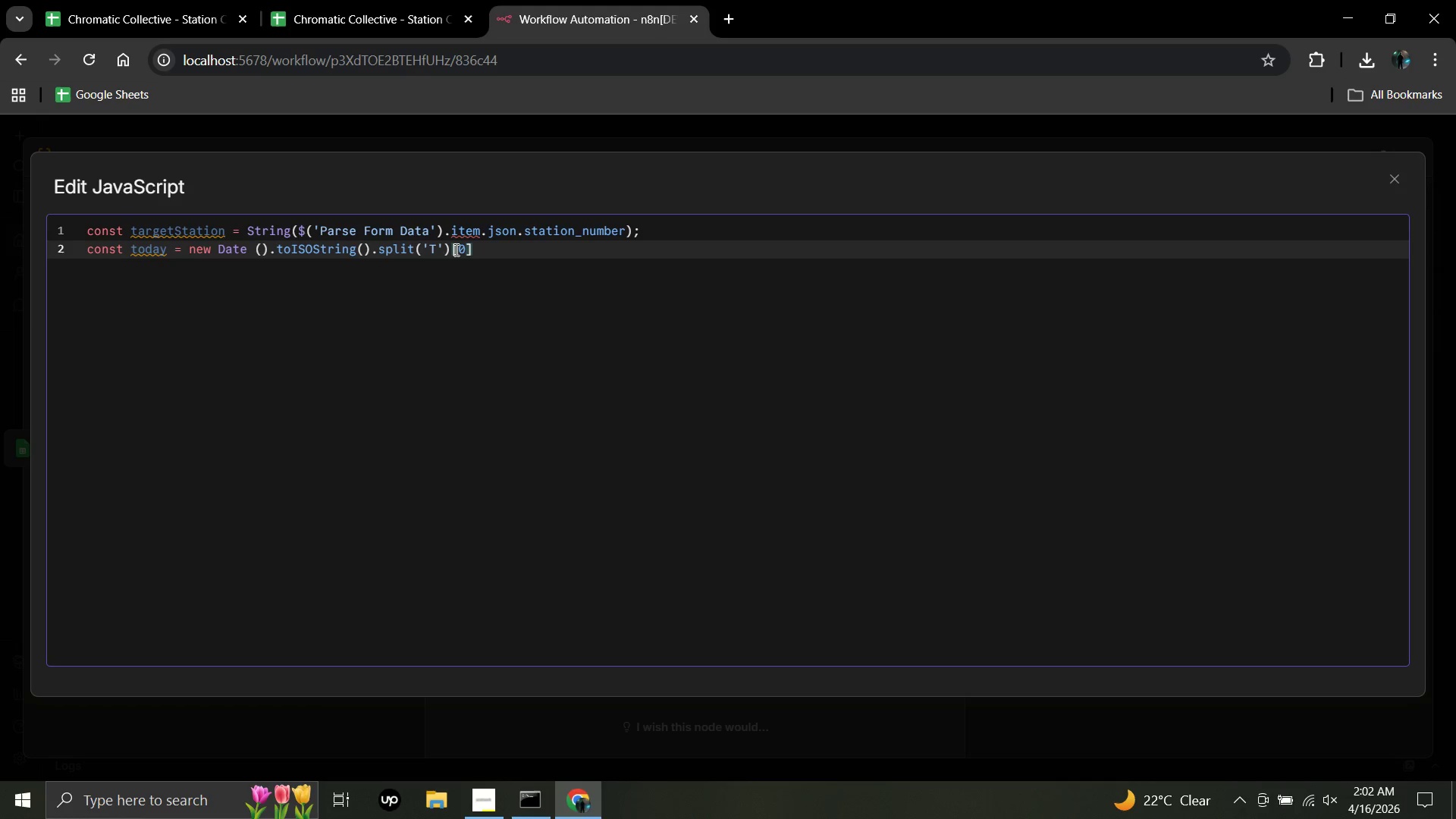 
wait(10.39)
 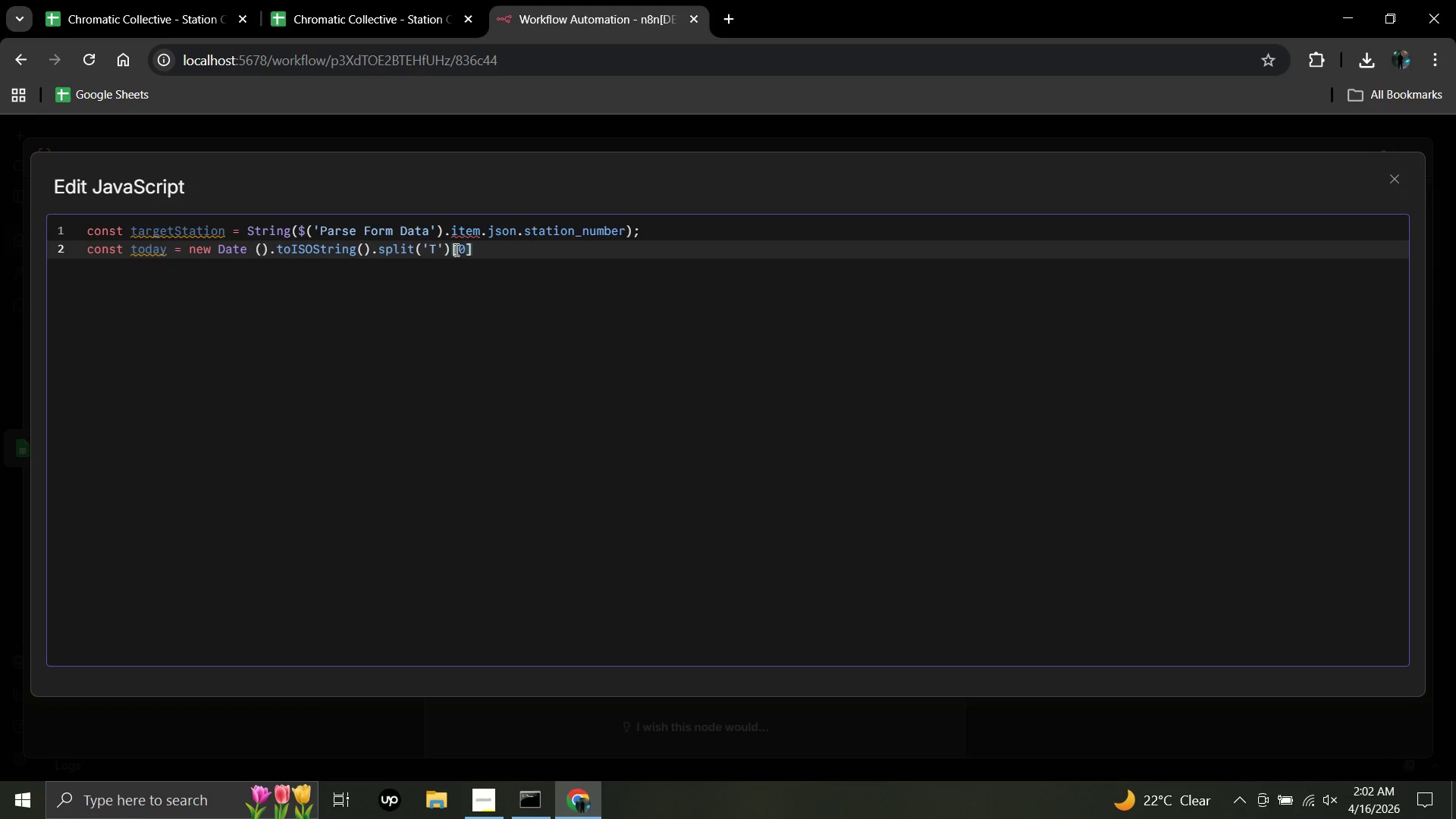 
left_click([480, 251])
 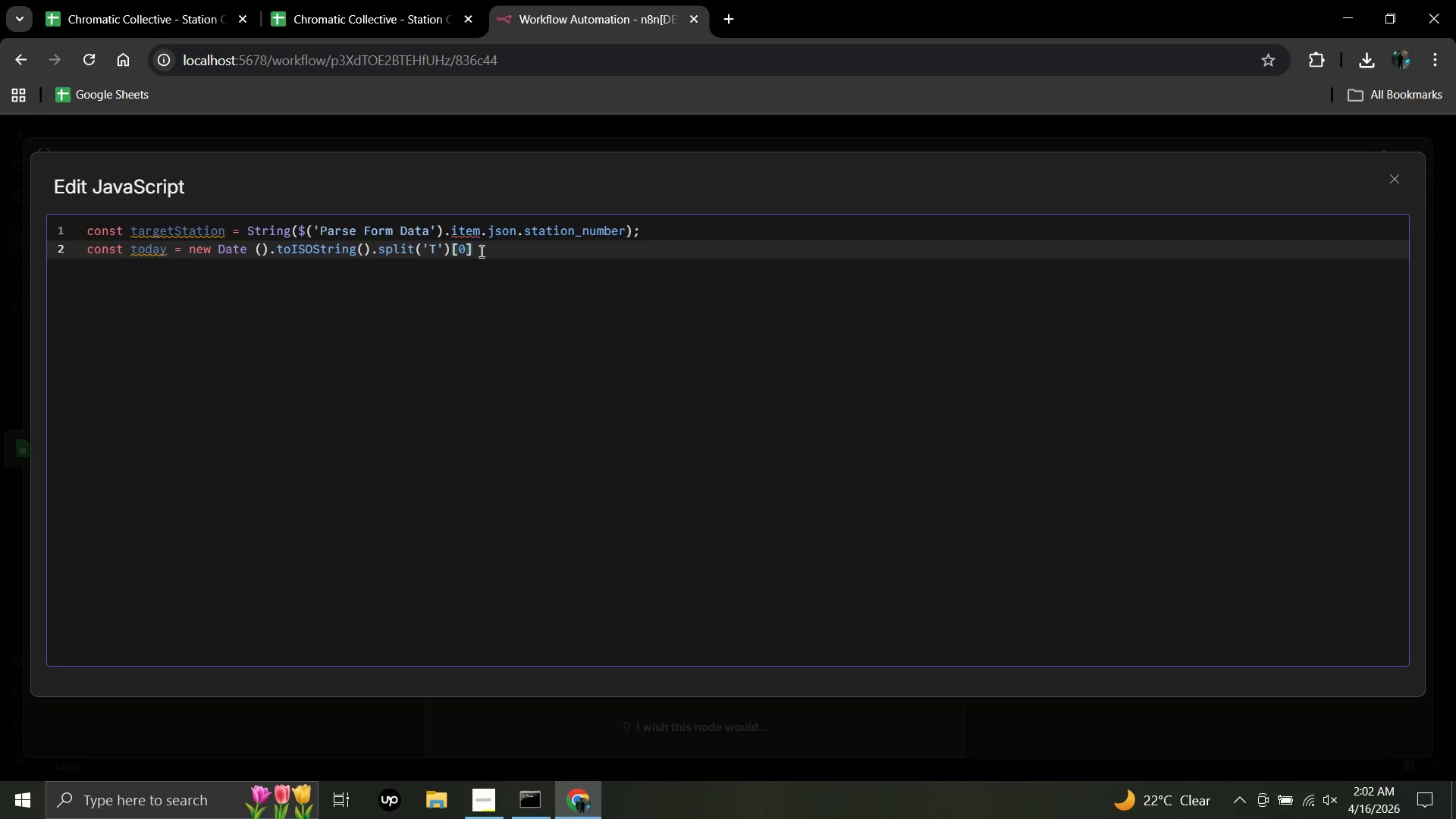 
key(Quote)
 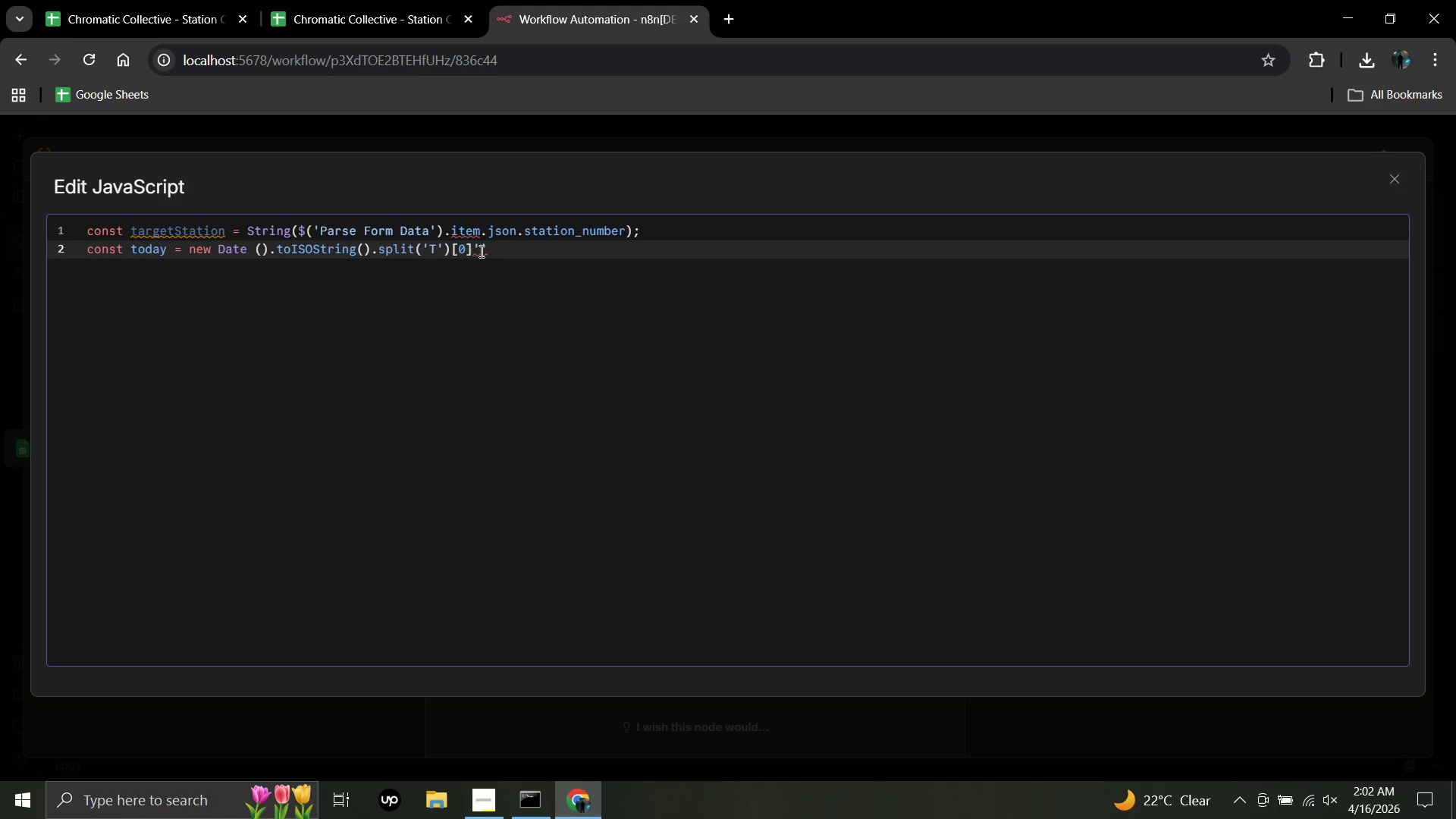 
key(Backspace)
 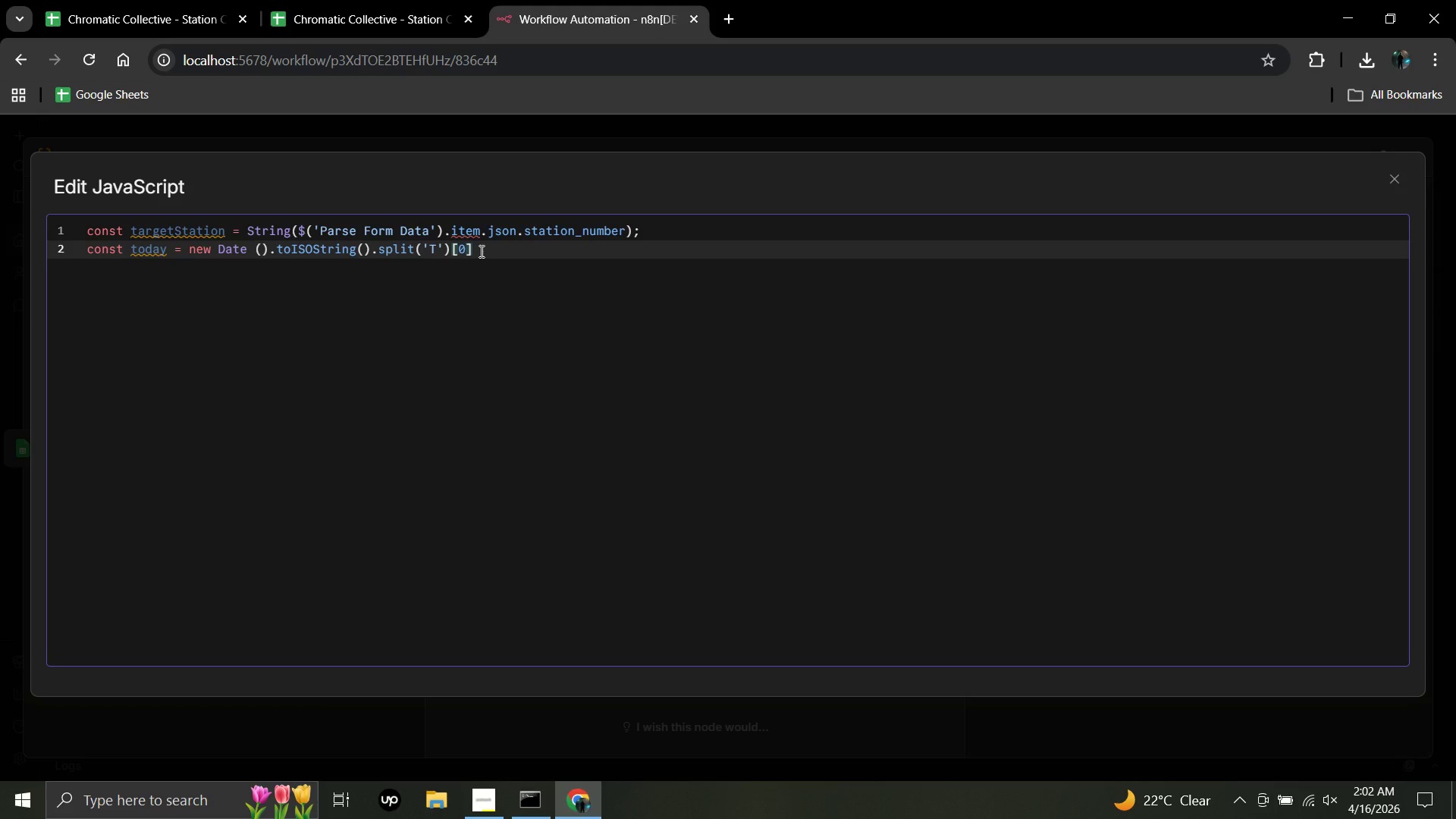 
key(Semicolon)
 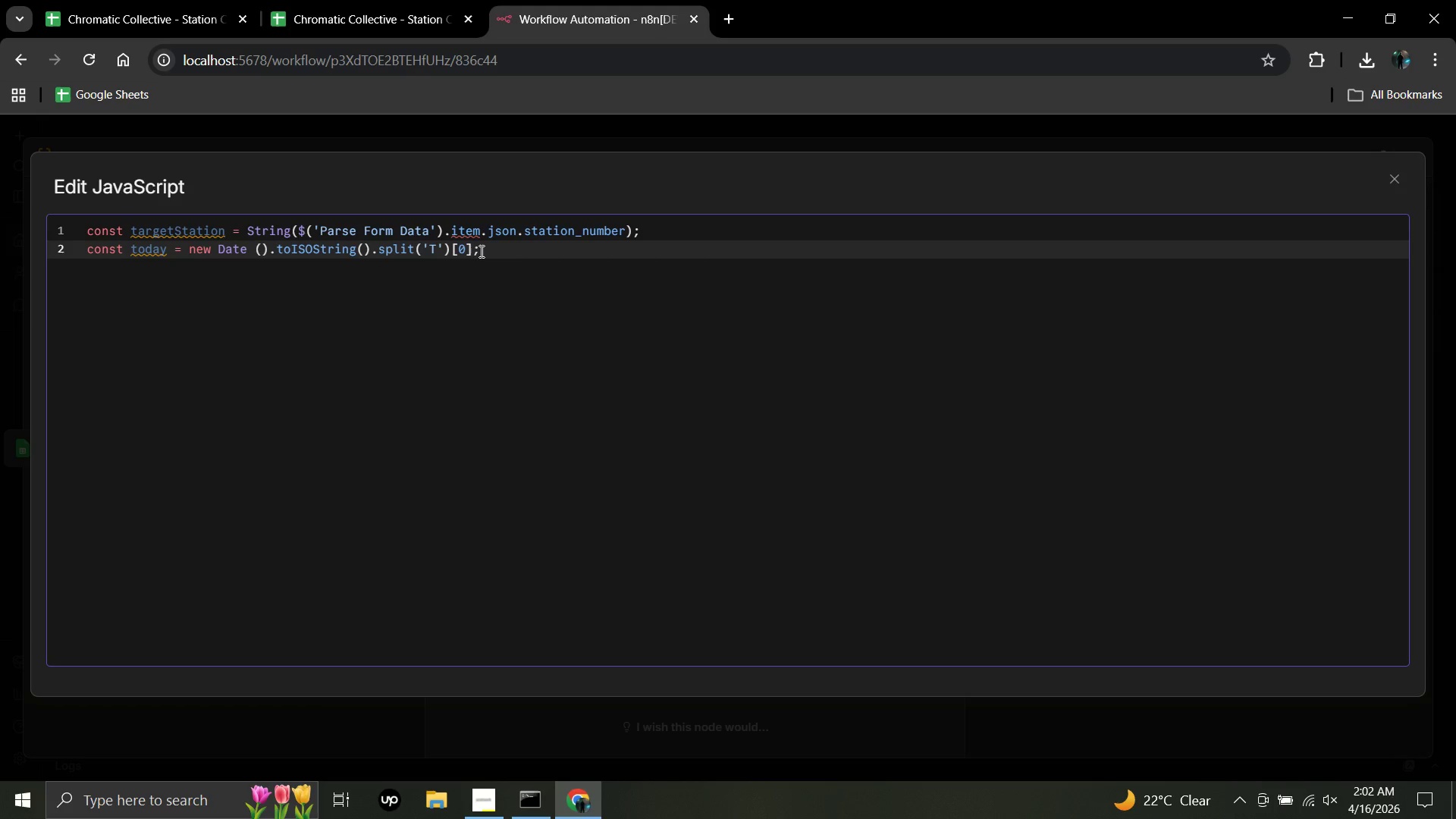 
key(Enter)
 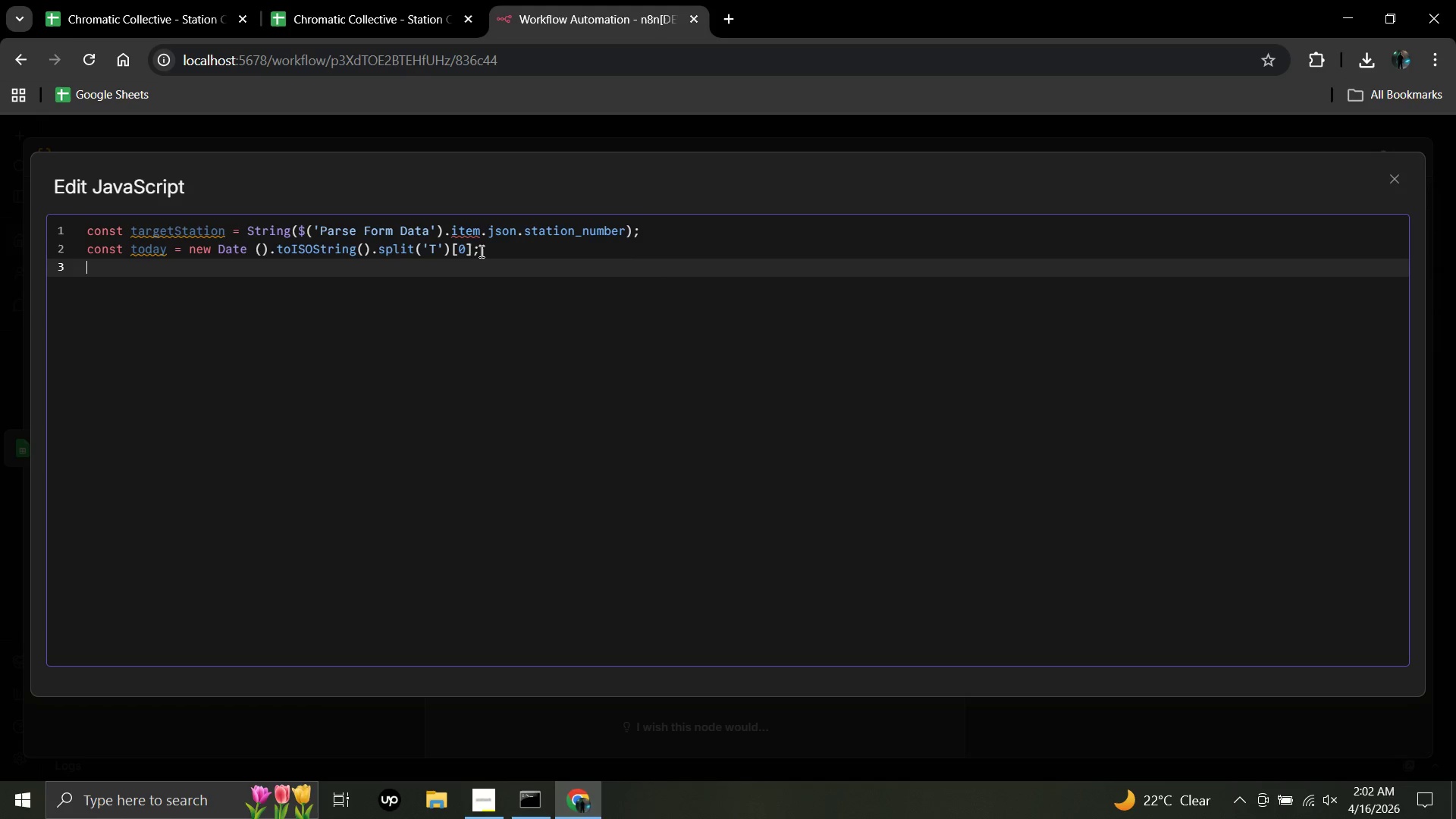 
key(Space)
 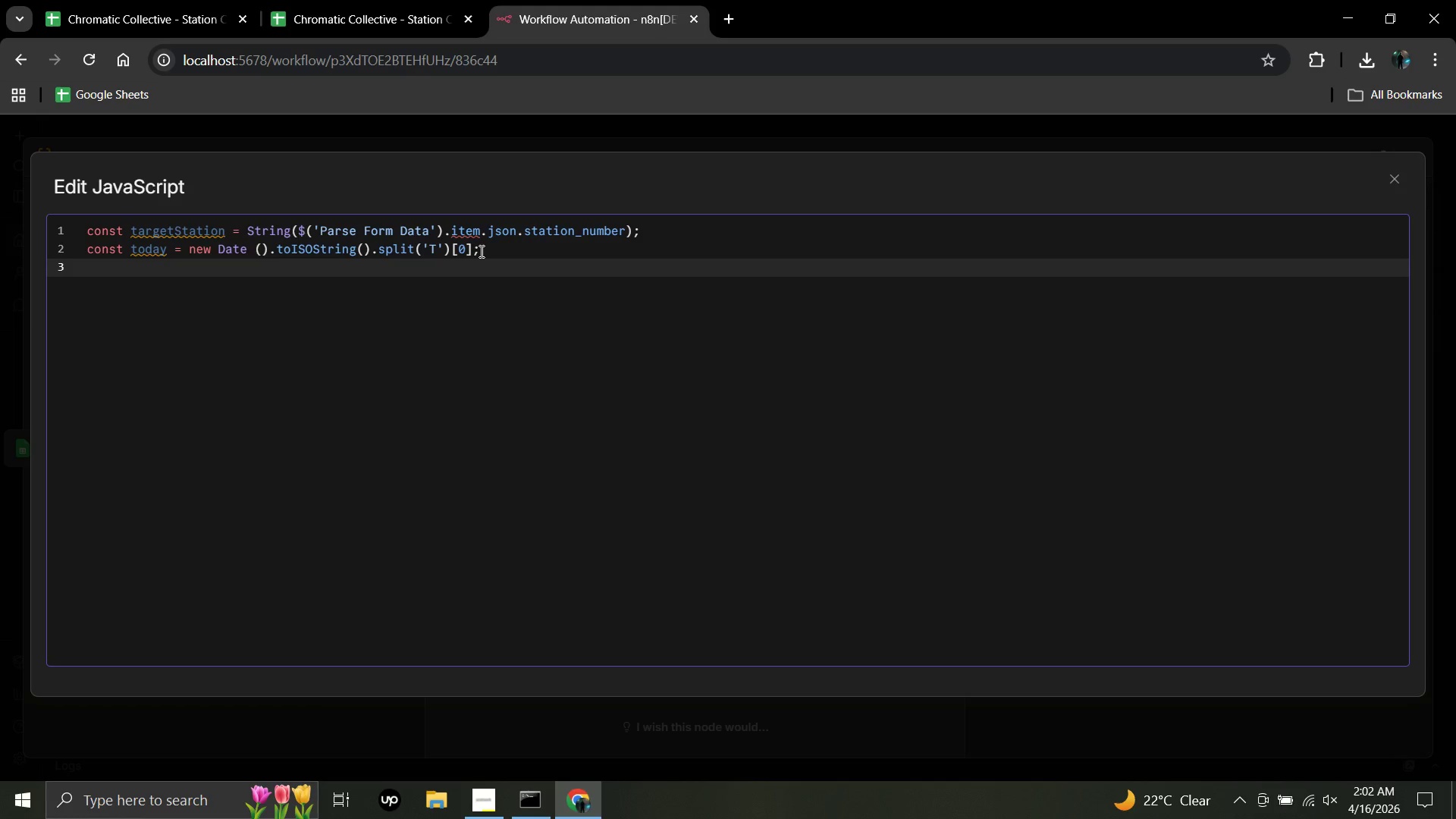 
key(Backspace)
 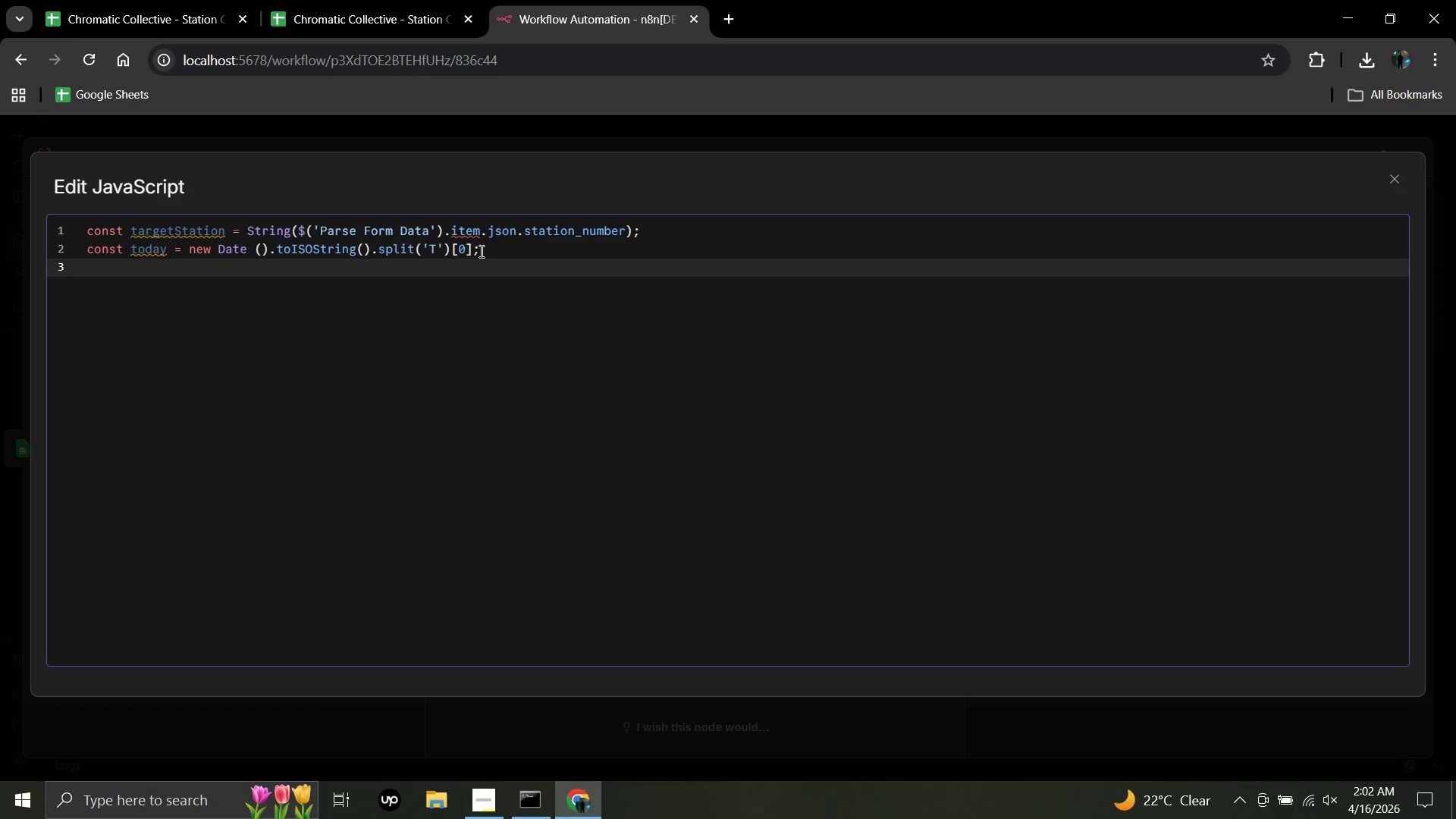 
key(Enter)
 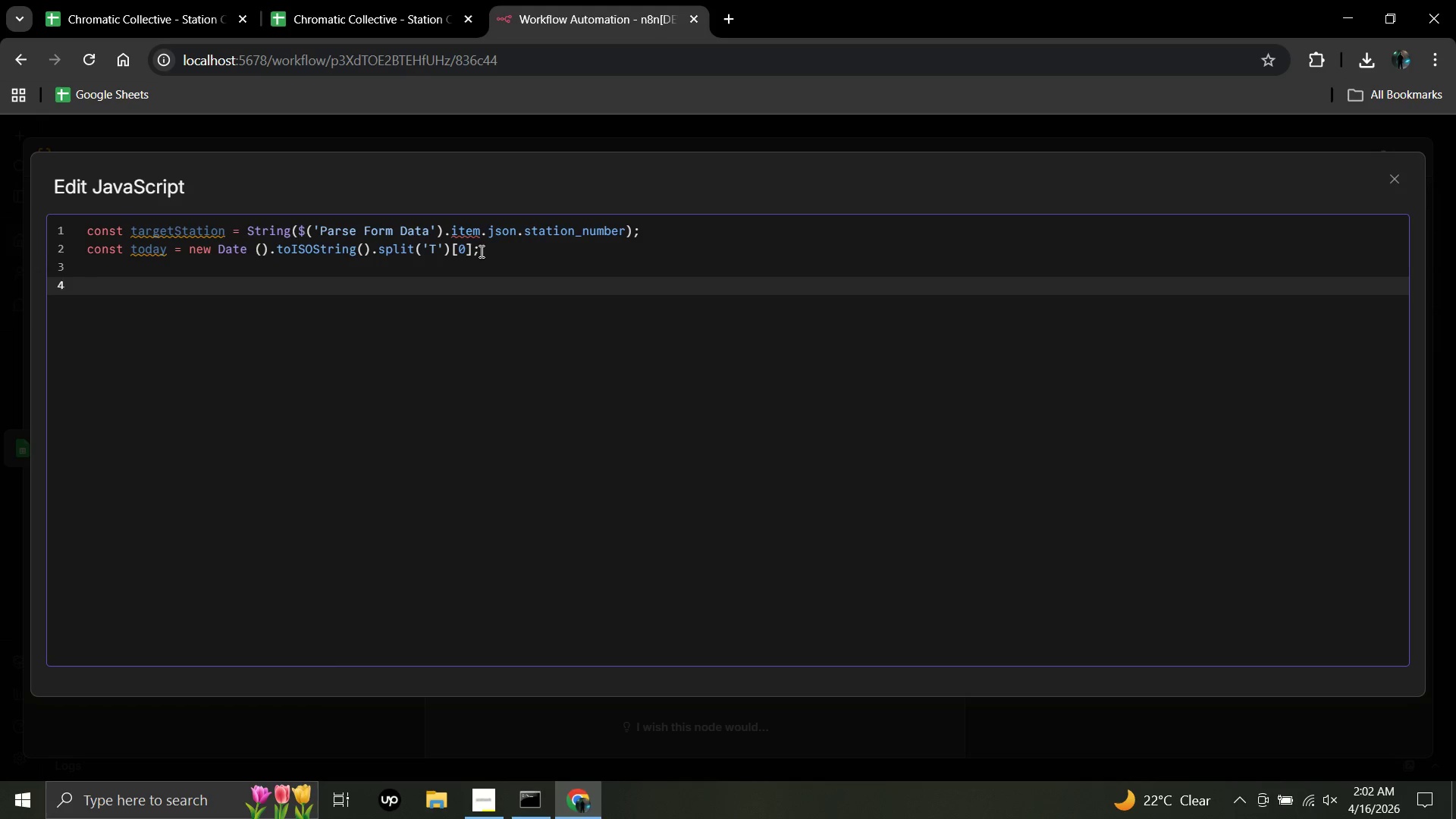 
type(CO)
key(Backspace)
key(Backspace)
type(const rows = )
 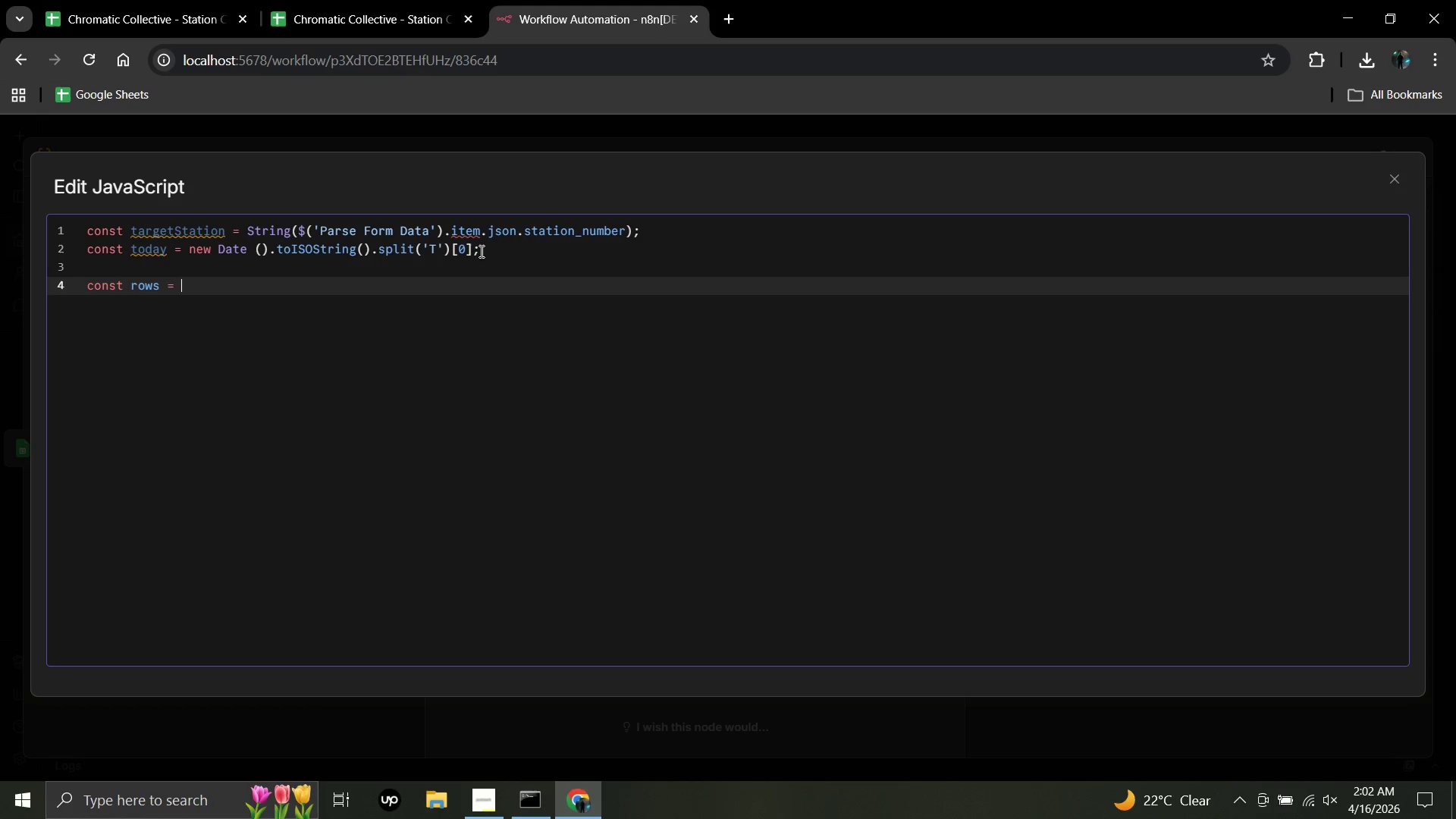 
key(Shift+4)
 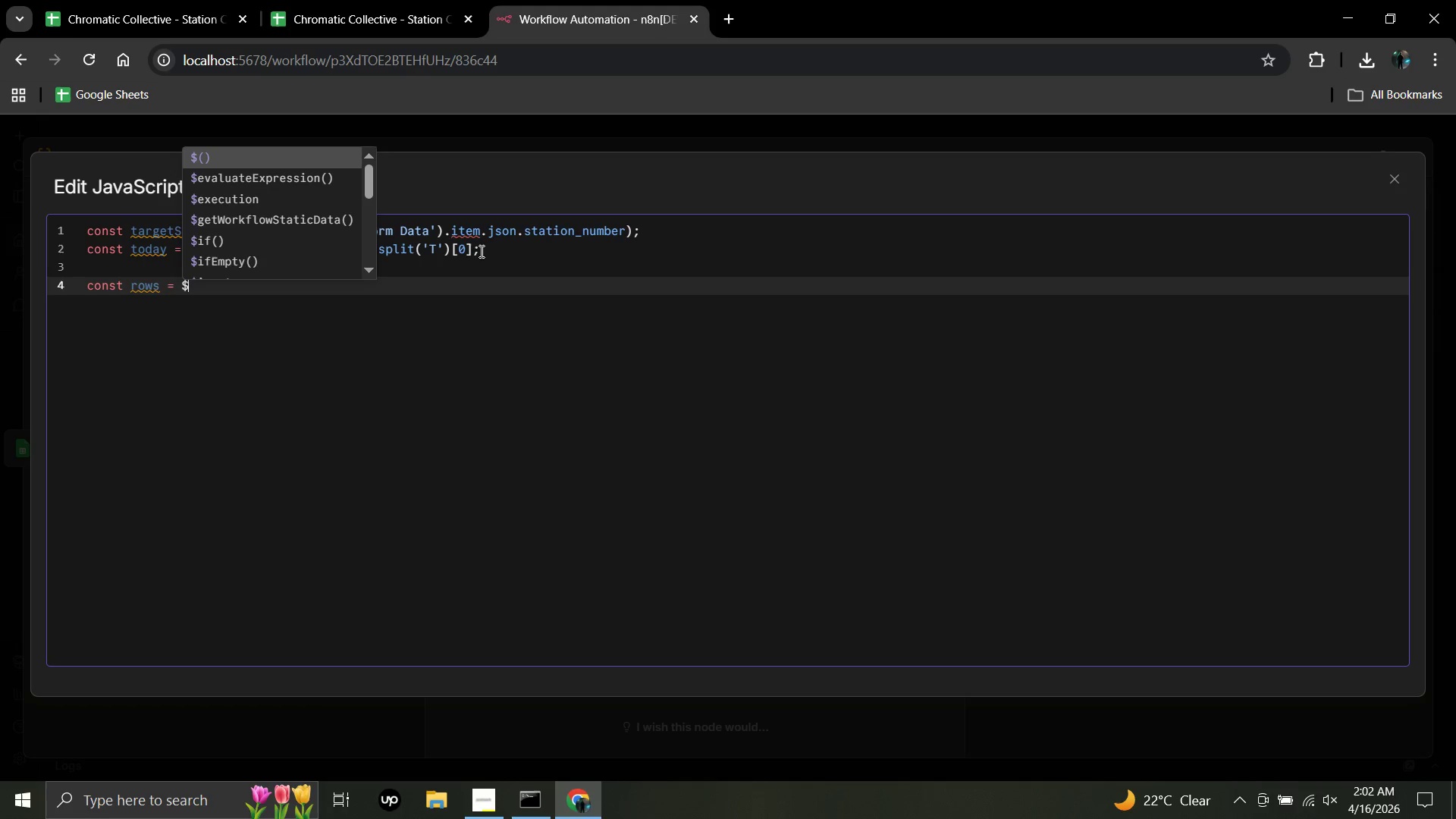 
type(input.all)
 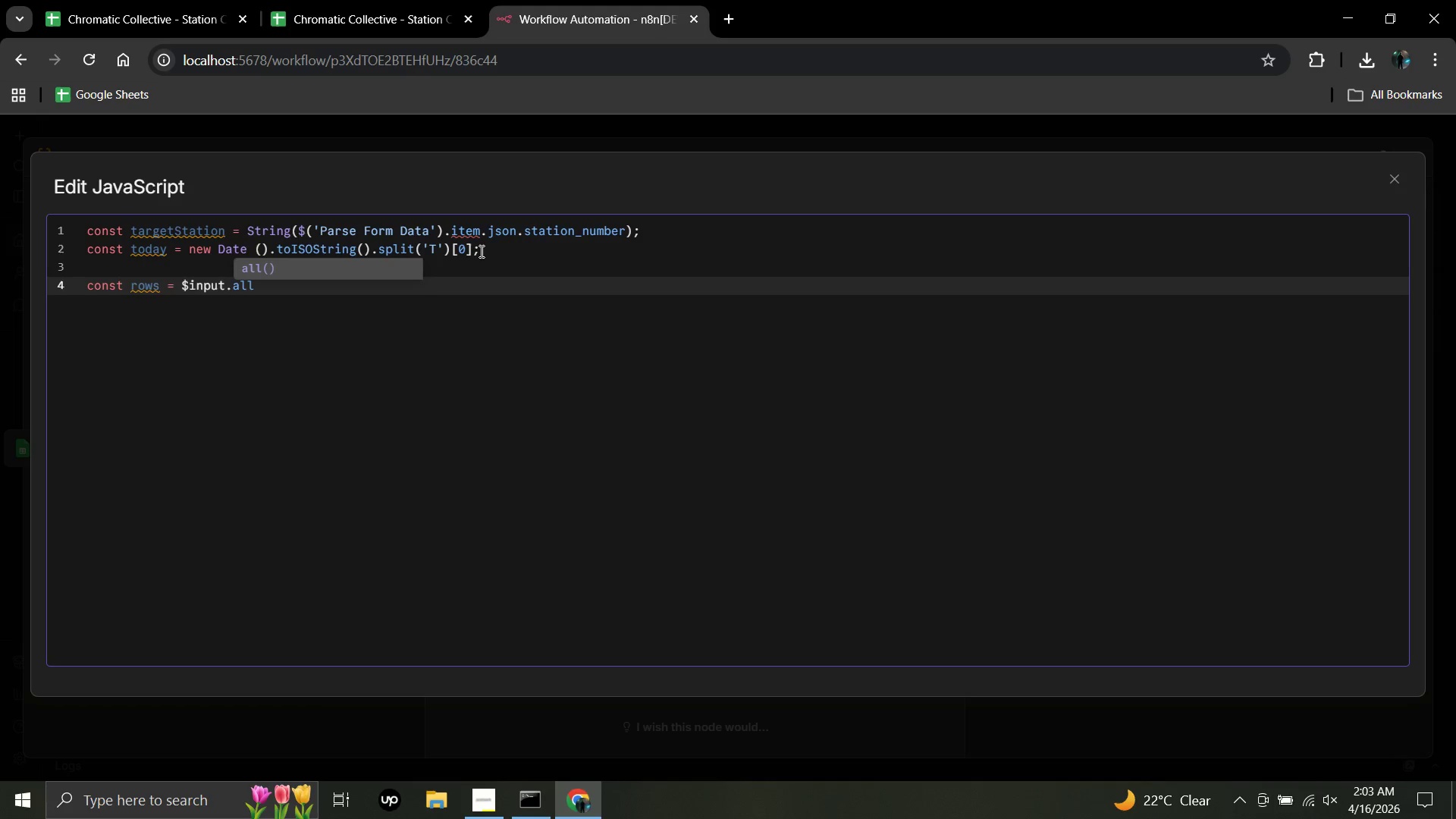 
key(Shift+9)
 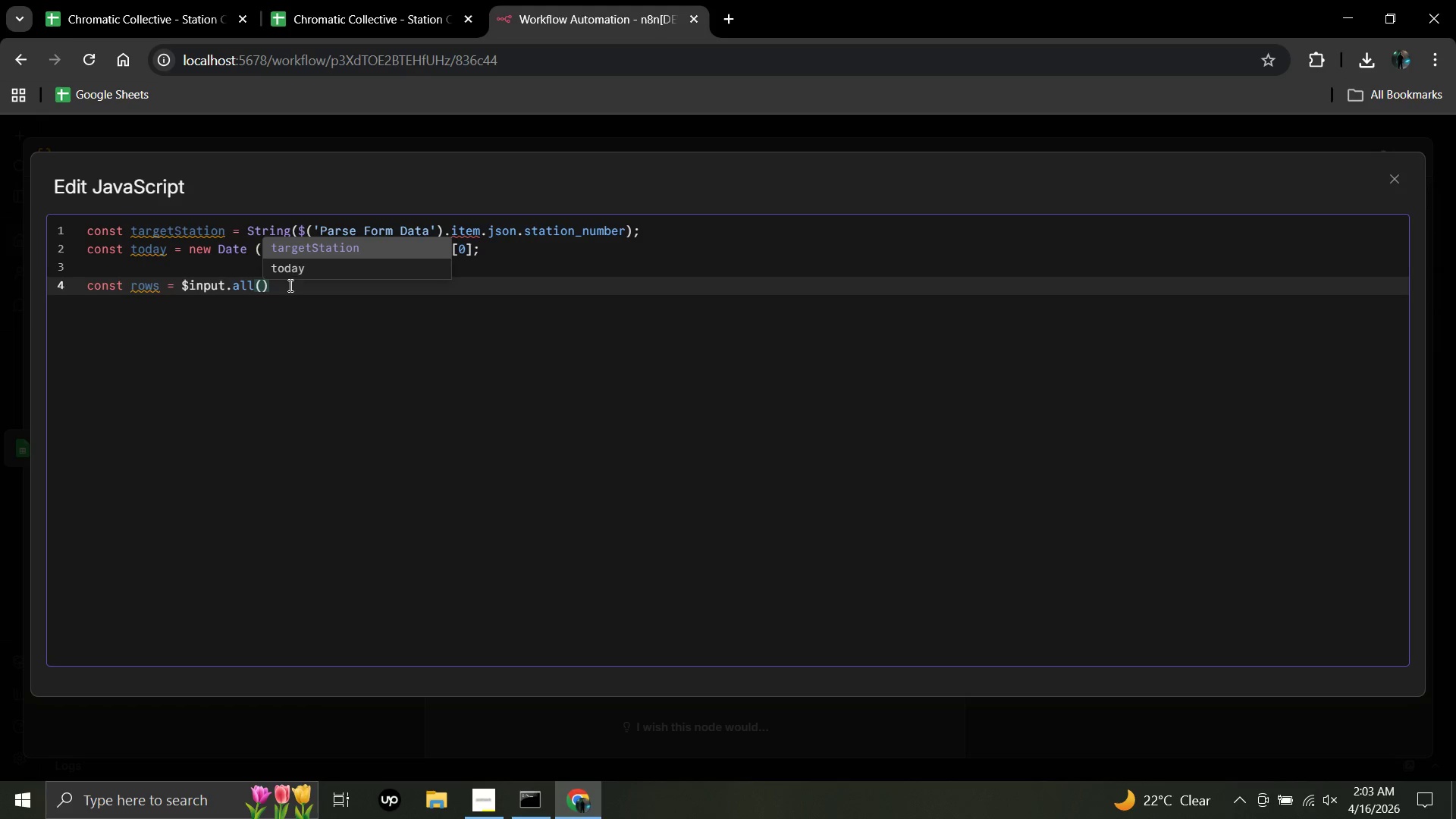 
left_click([273, 287])
 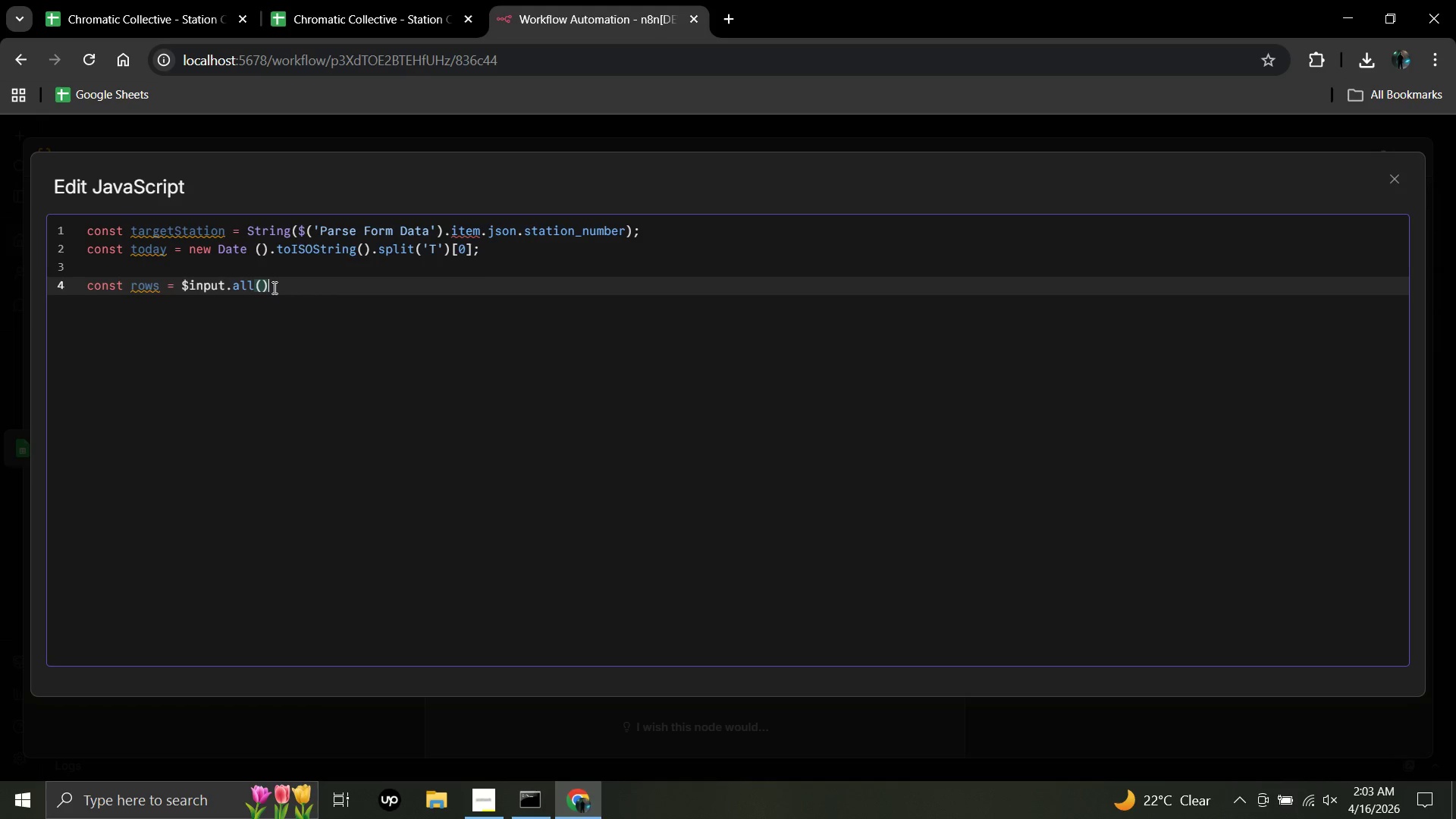 
key(Semicolon)
 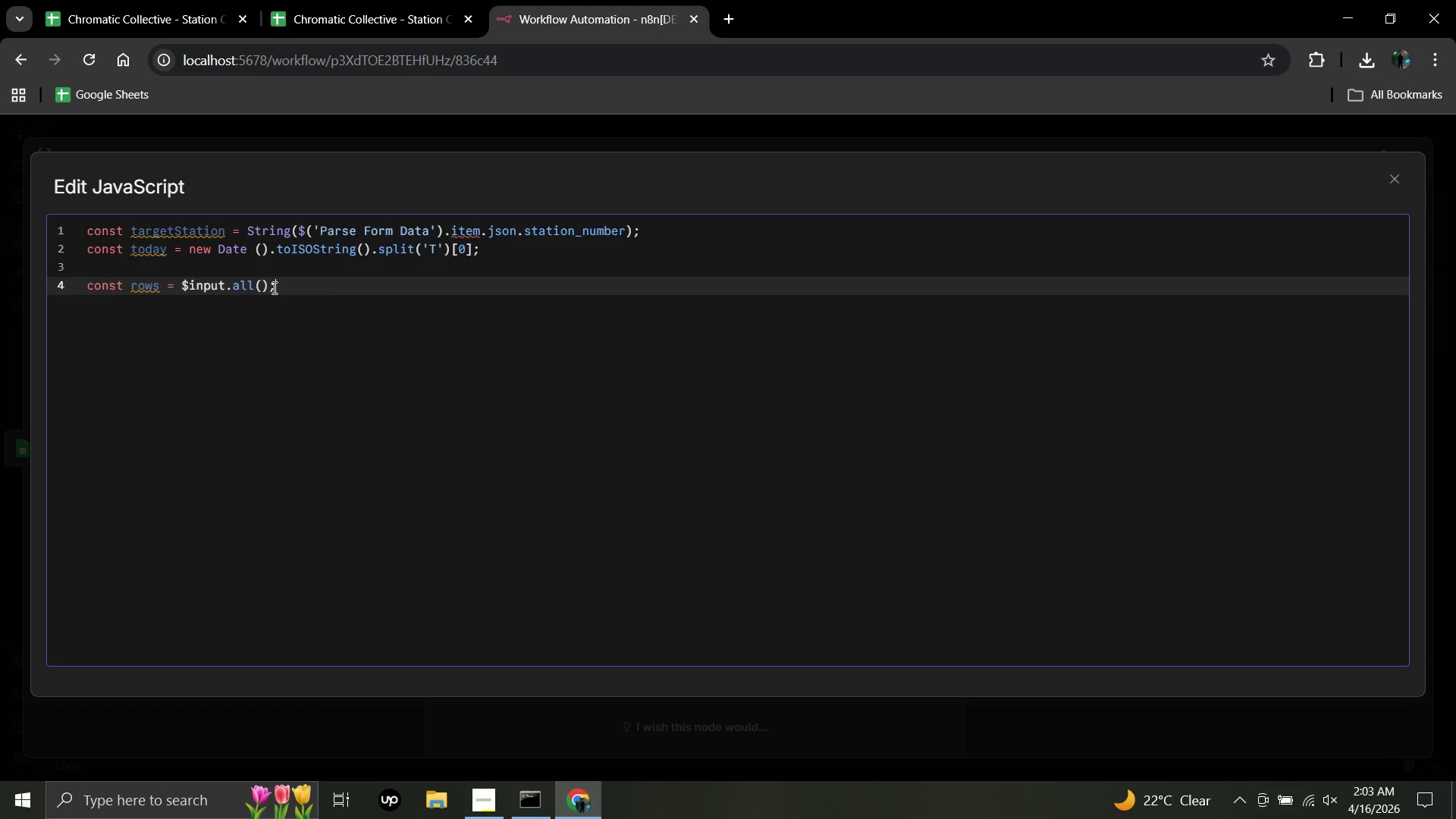 
key(Enter)
 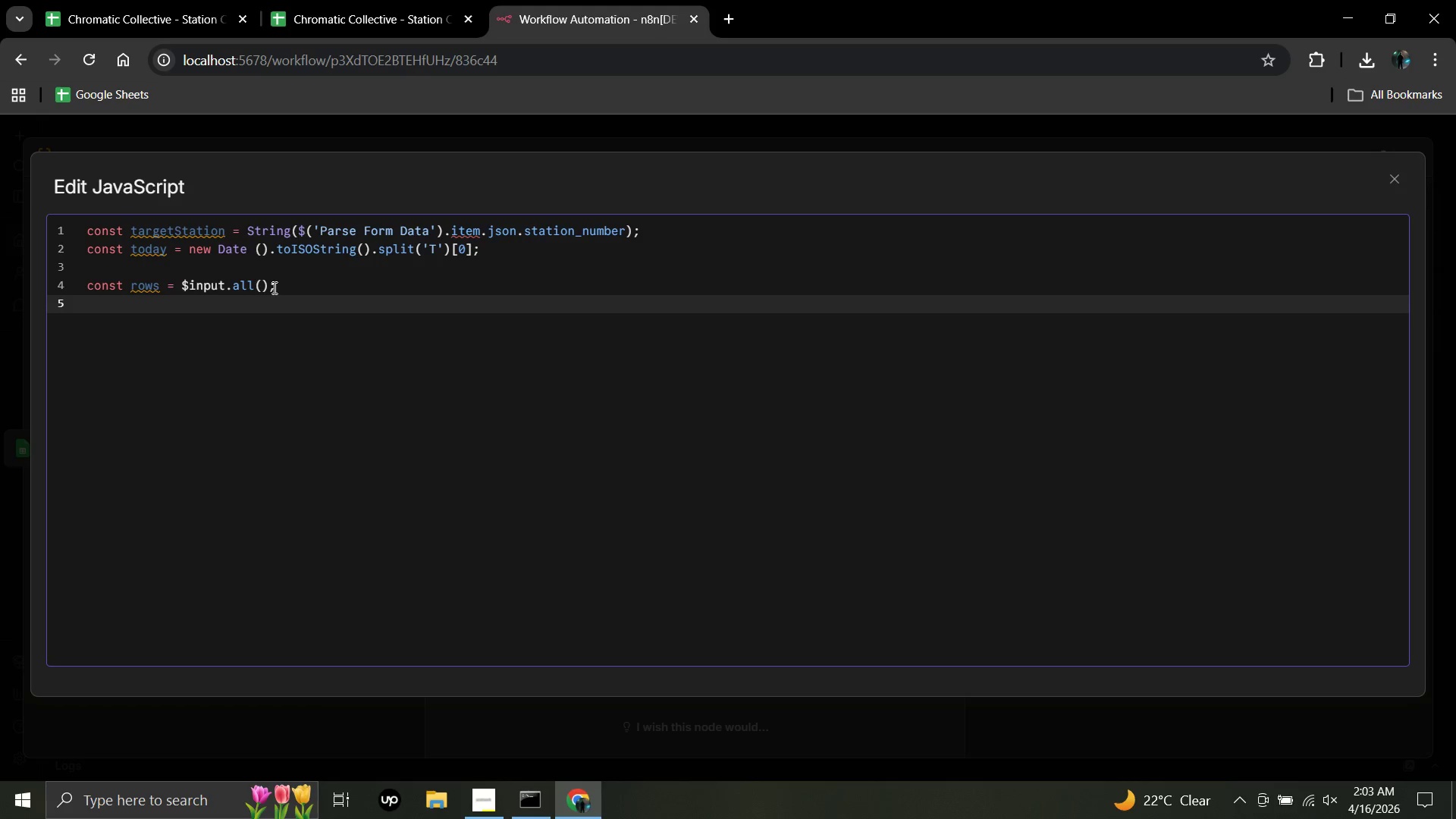 
type(let incomingTech)
 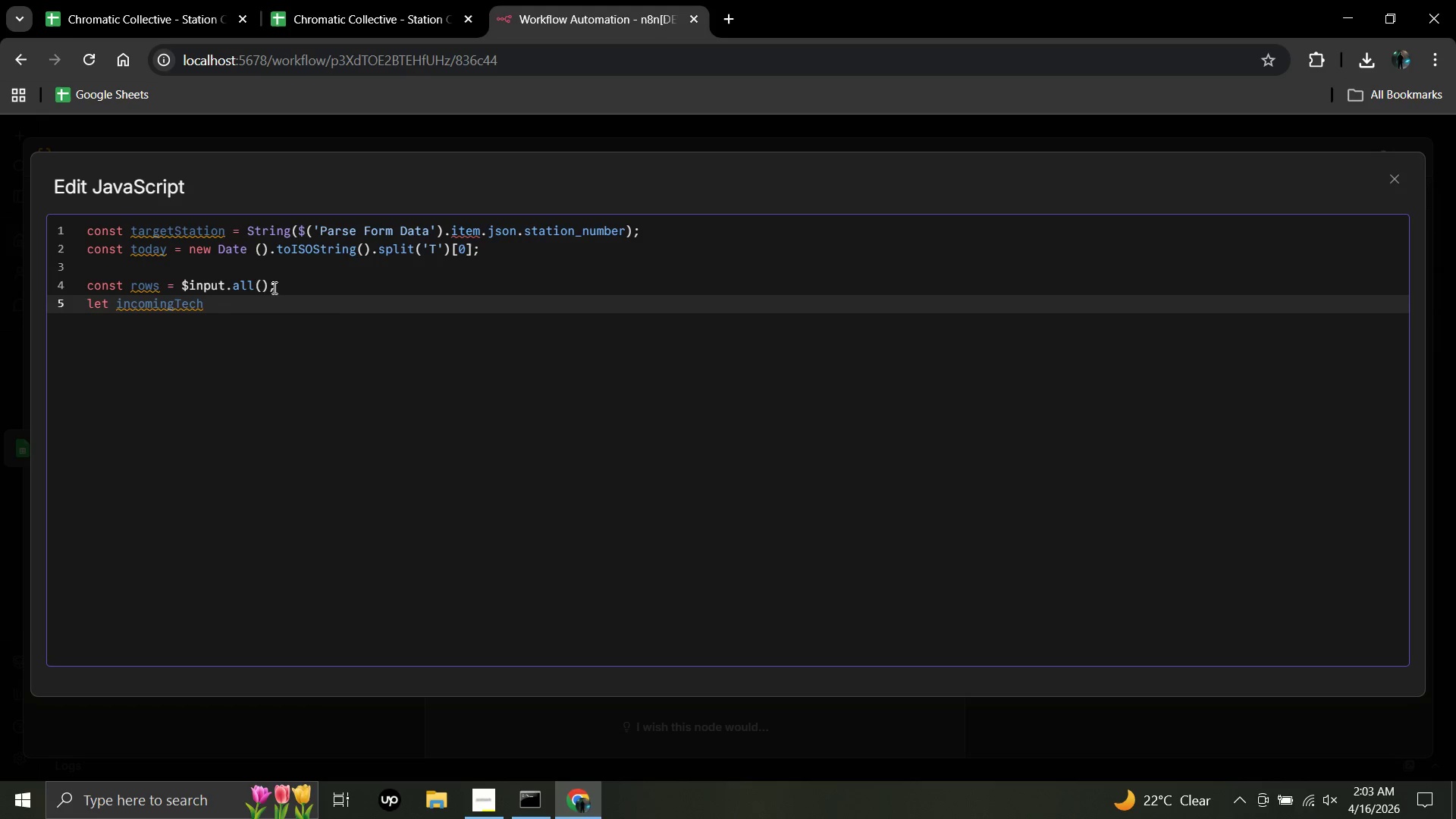 
wait(5.47)
 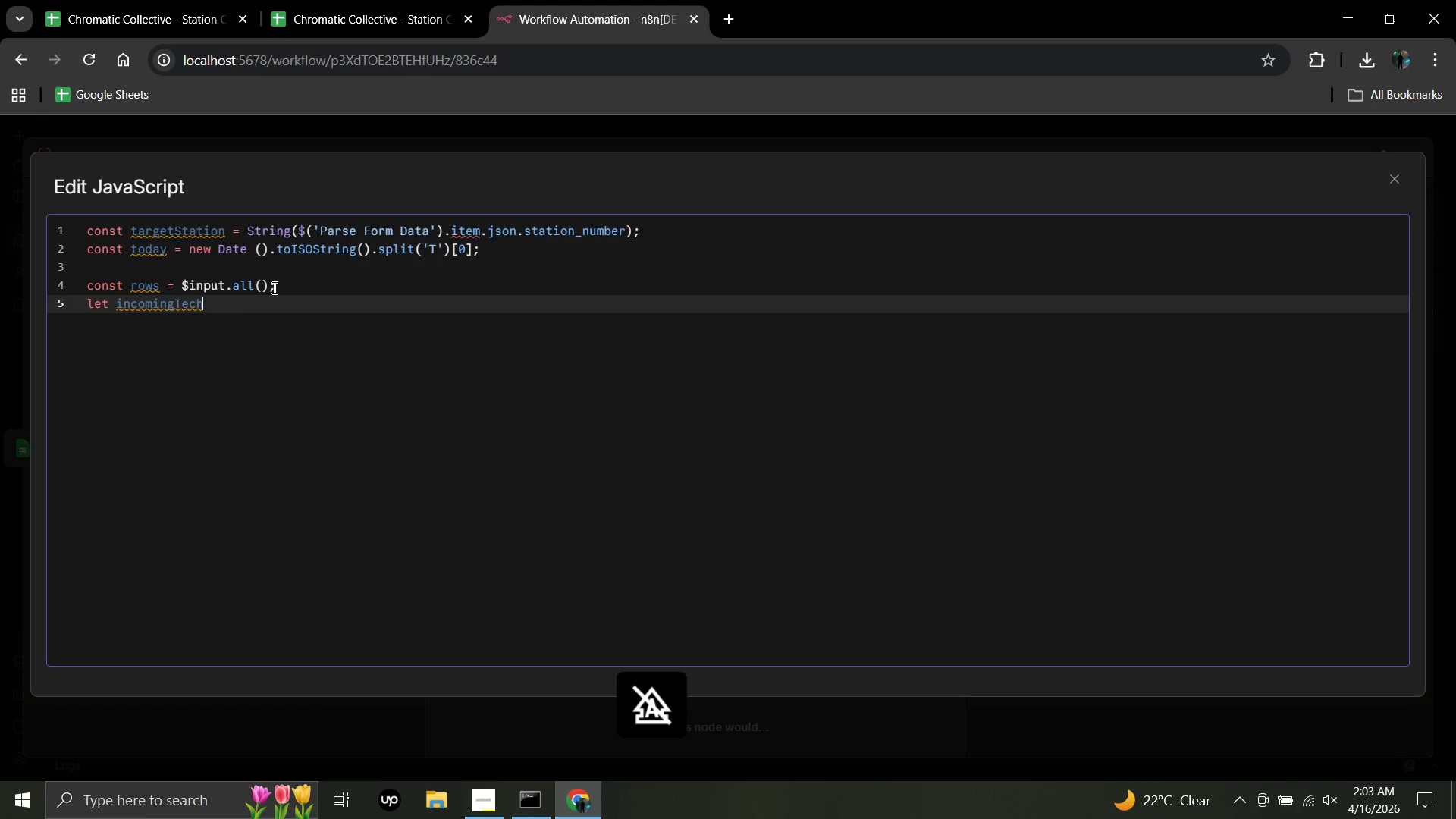 
key(Equal)
 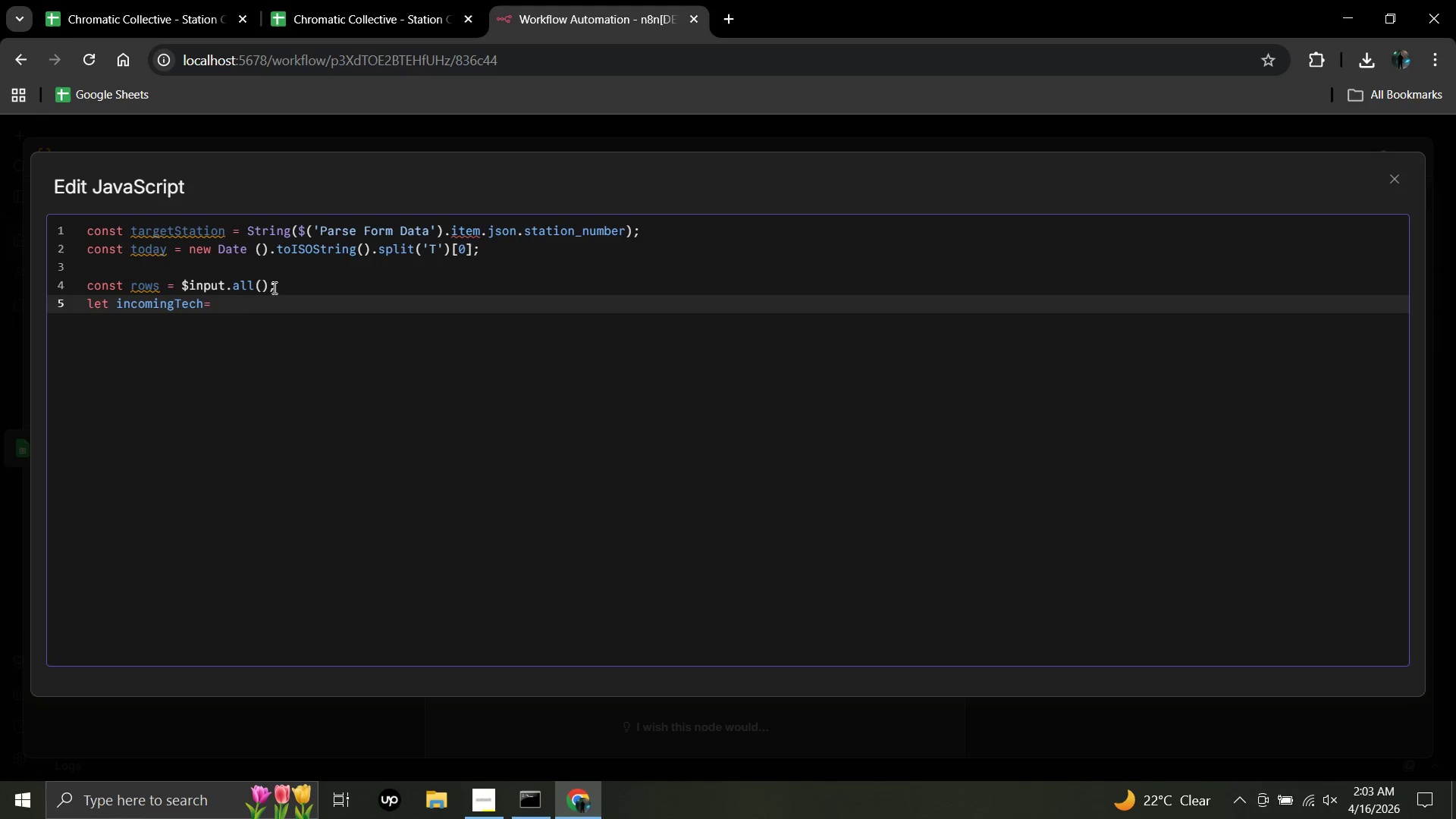 
key(Backspace)
 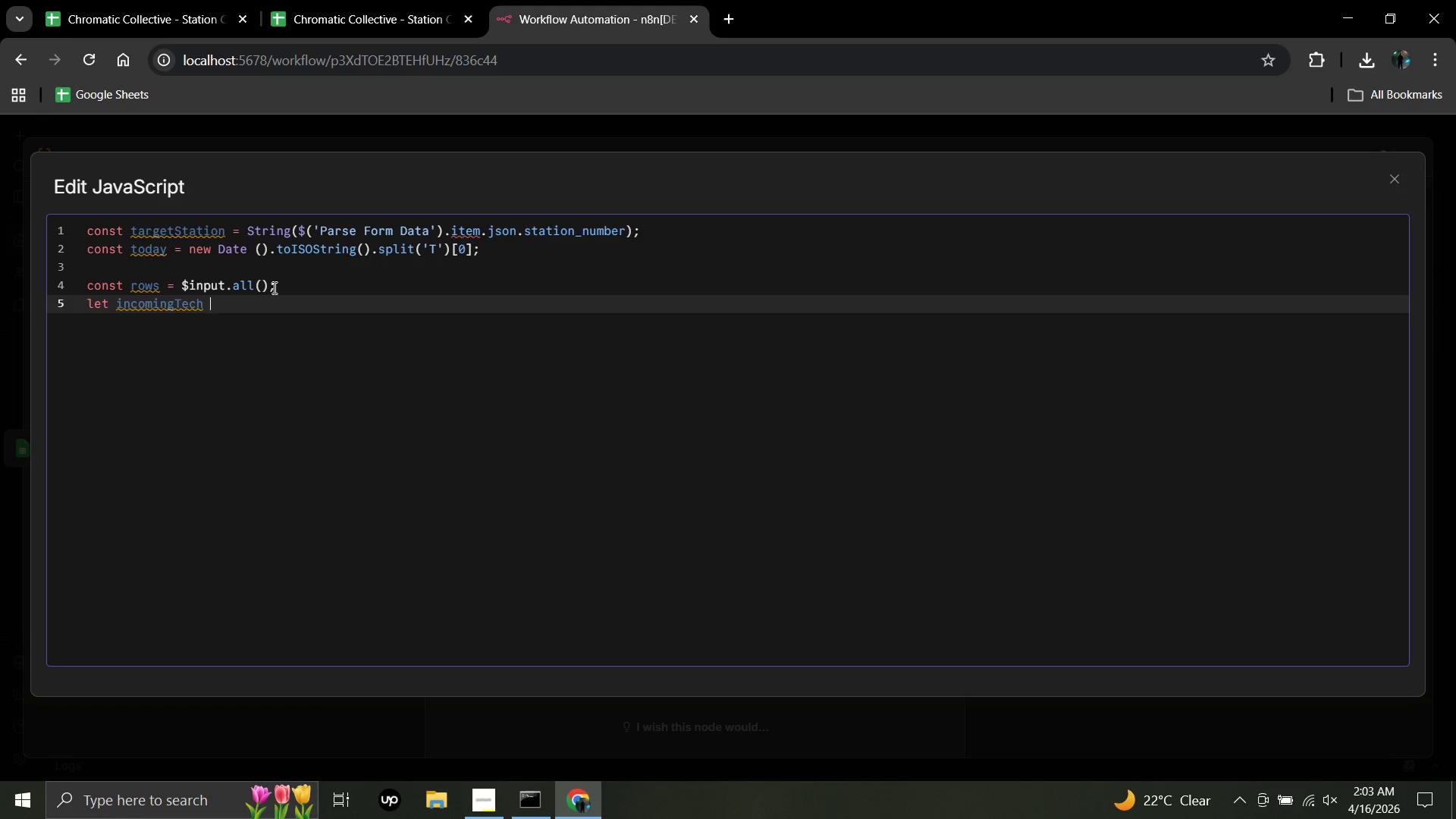 
key(Space)
 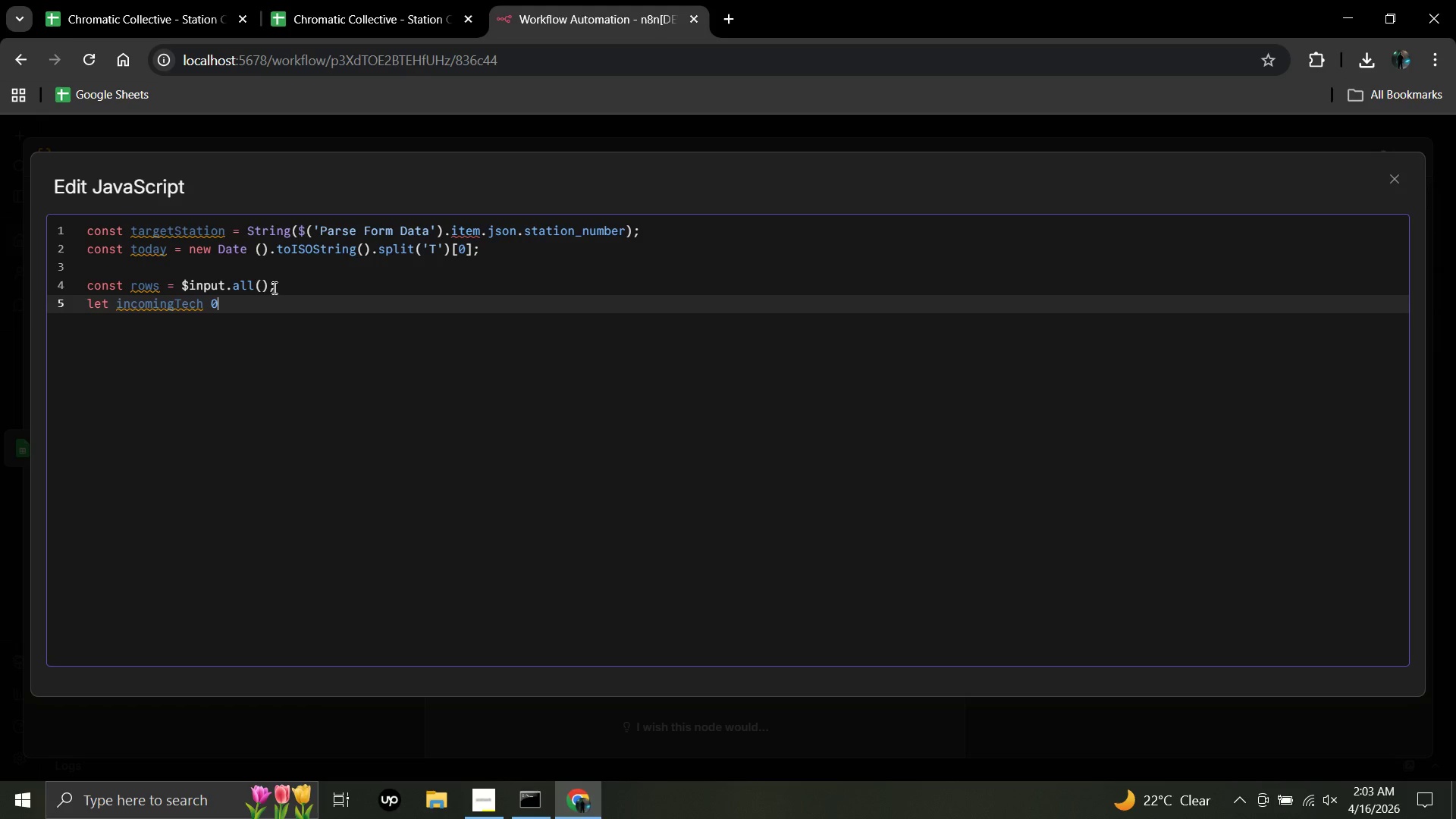 
key(0)
 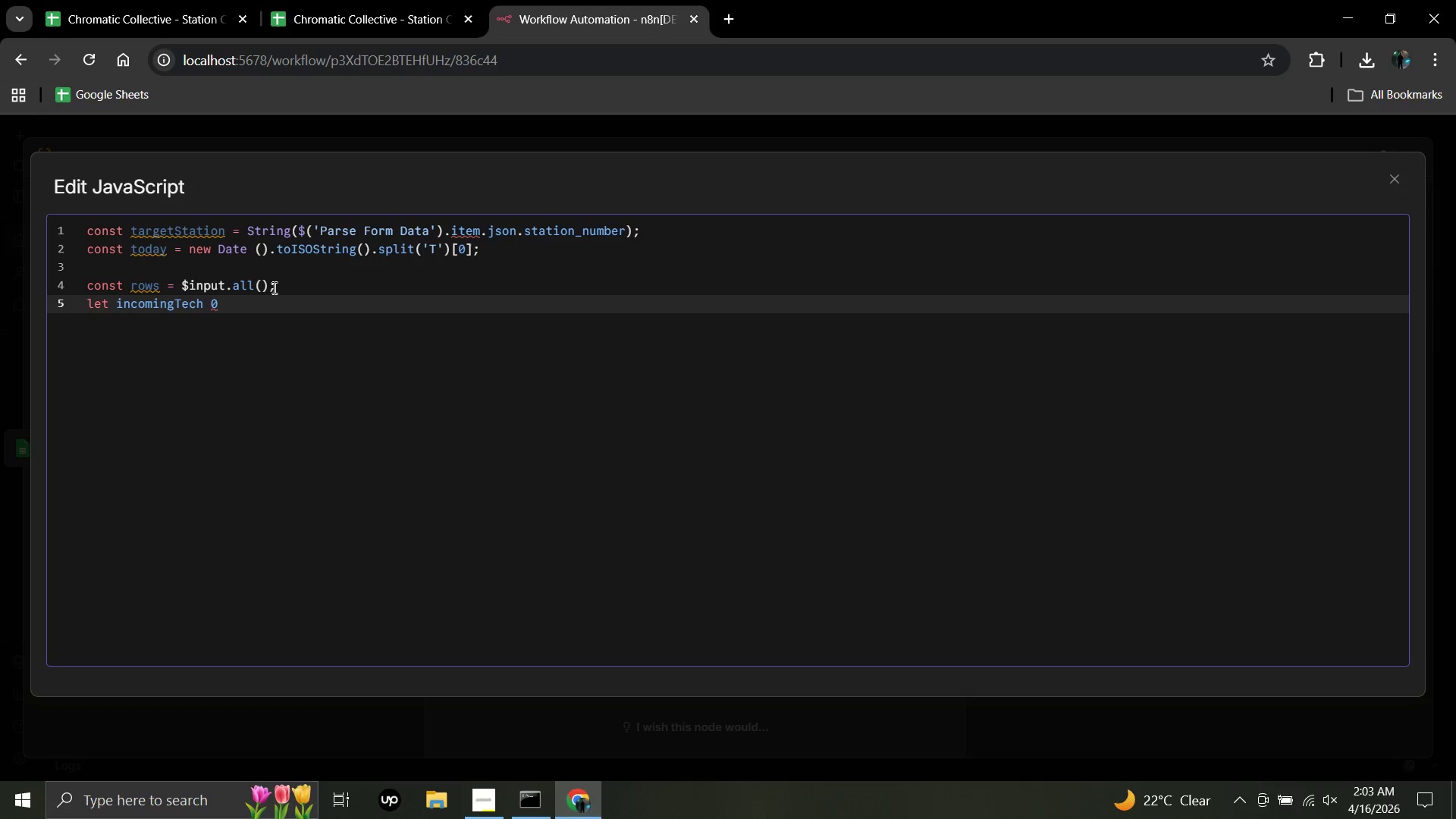 
key(Backspace)
 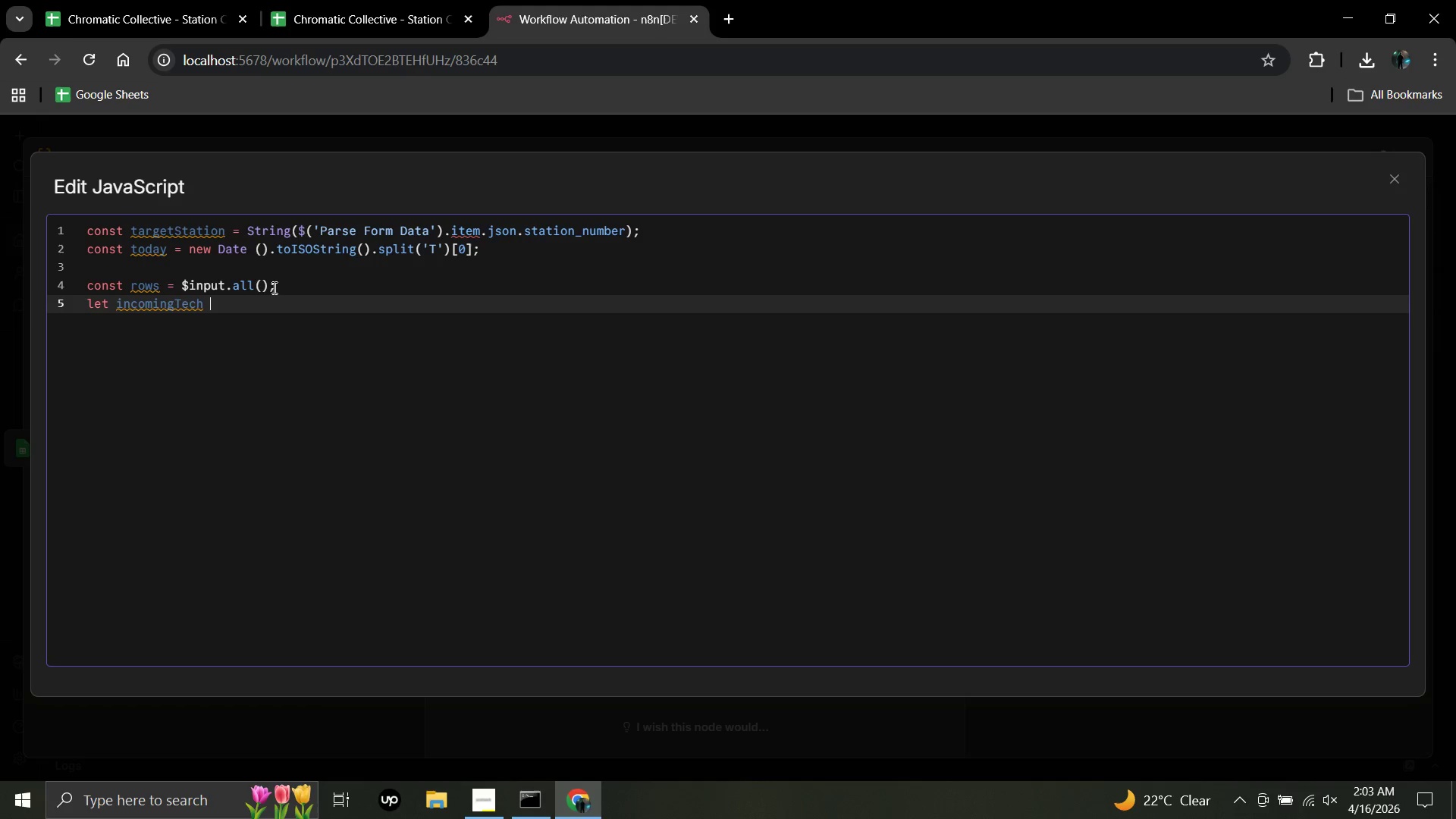 
key(0)
 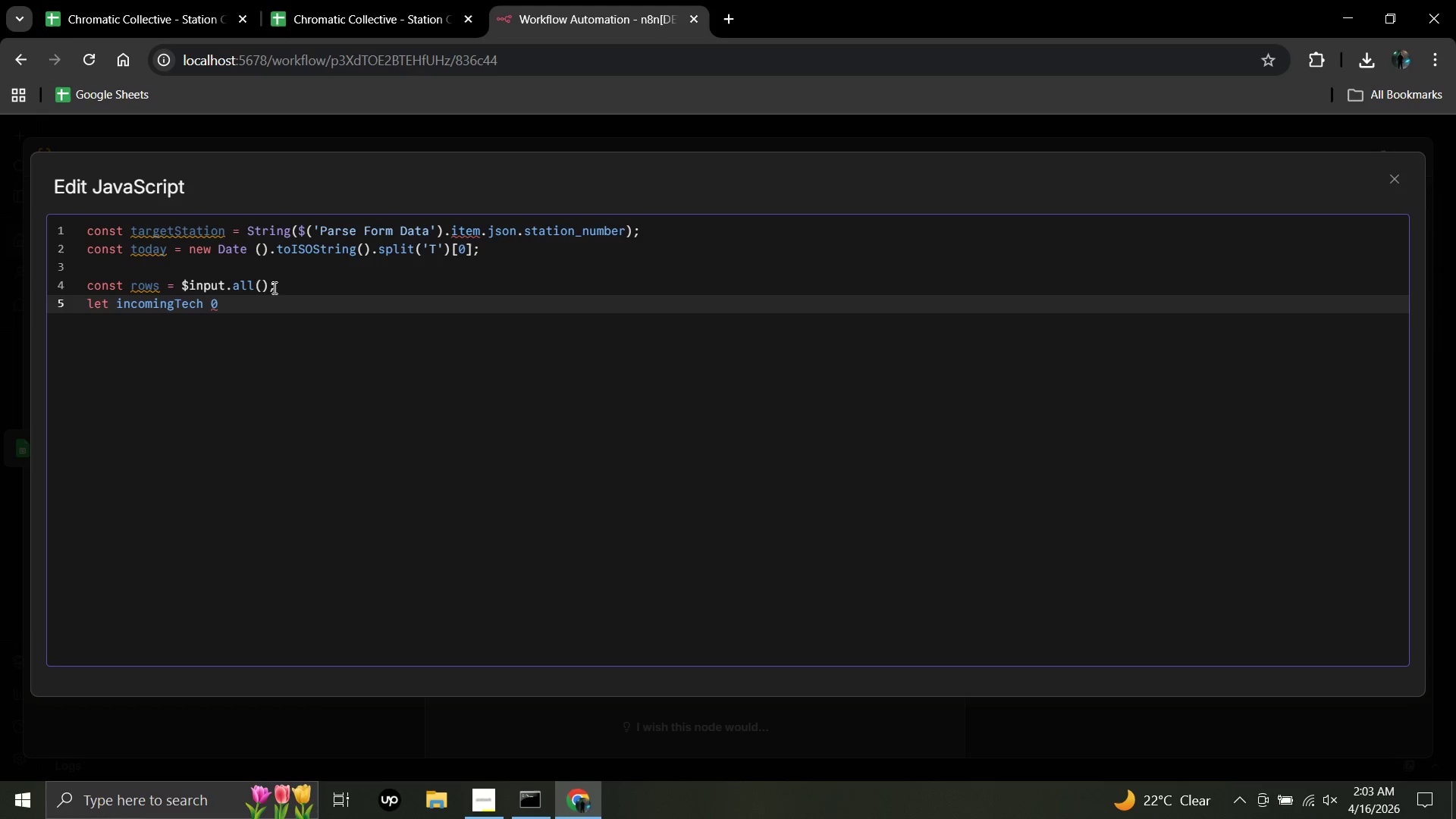 
key(Backspace)
 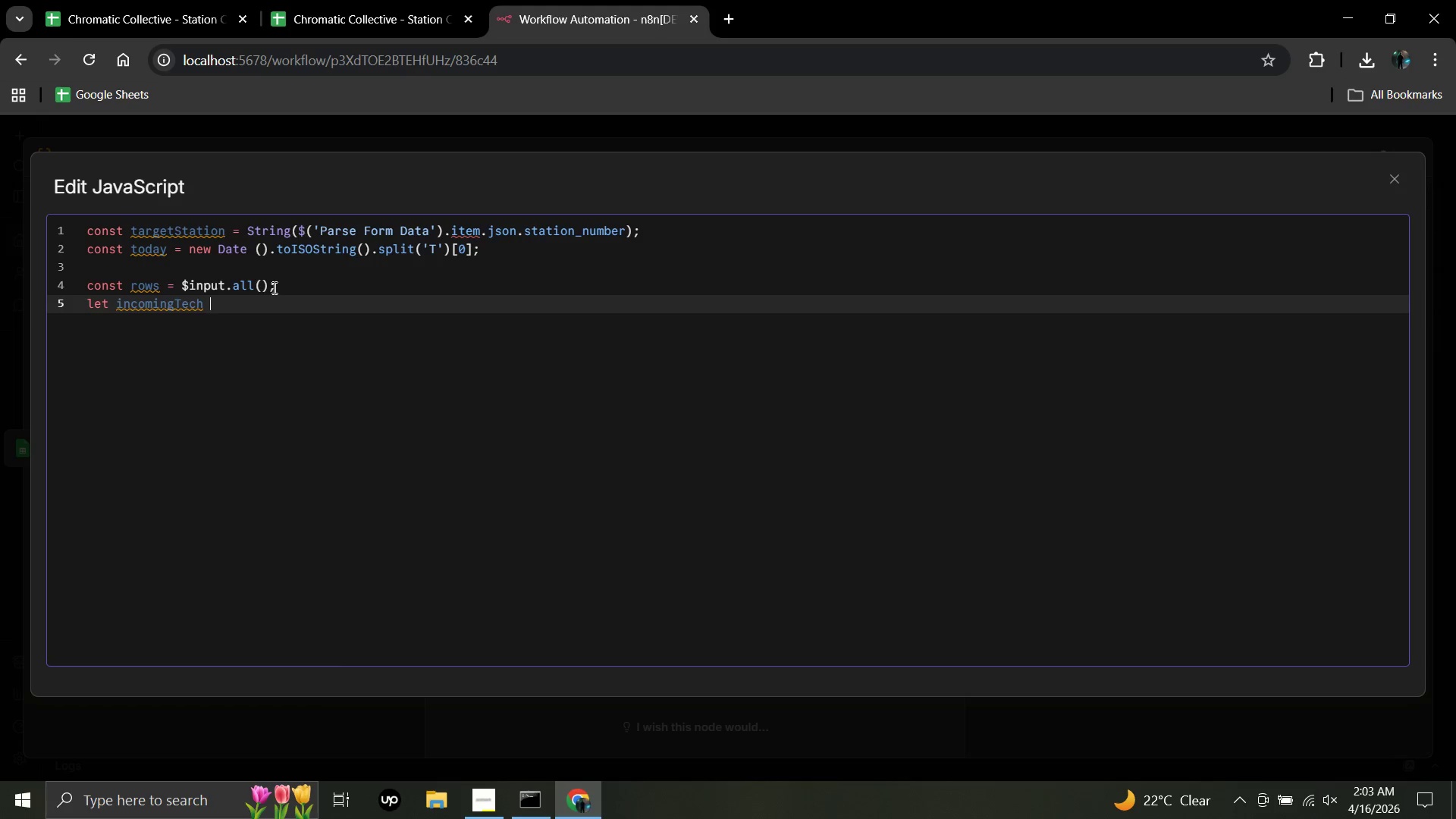 
key(Minus)
 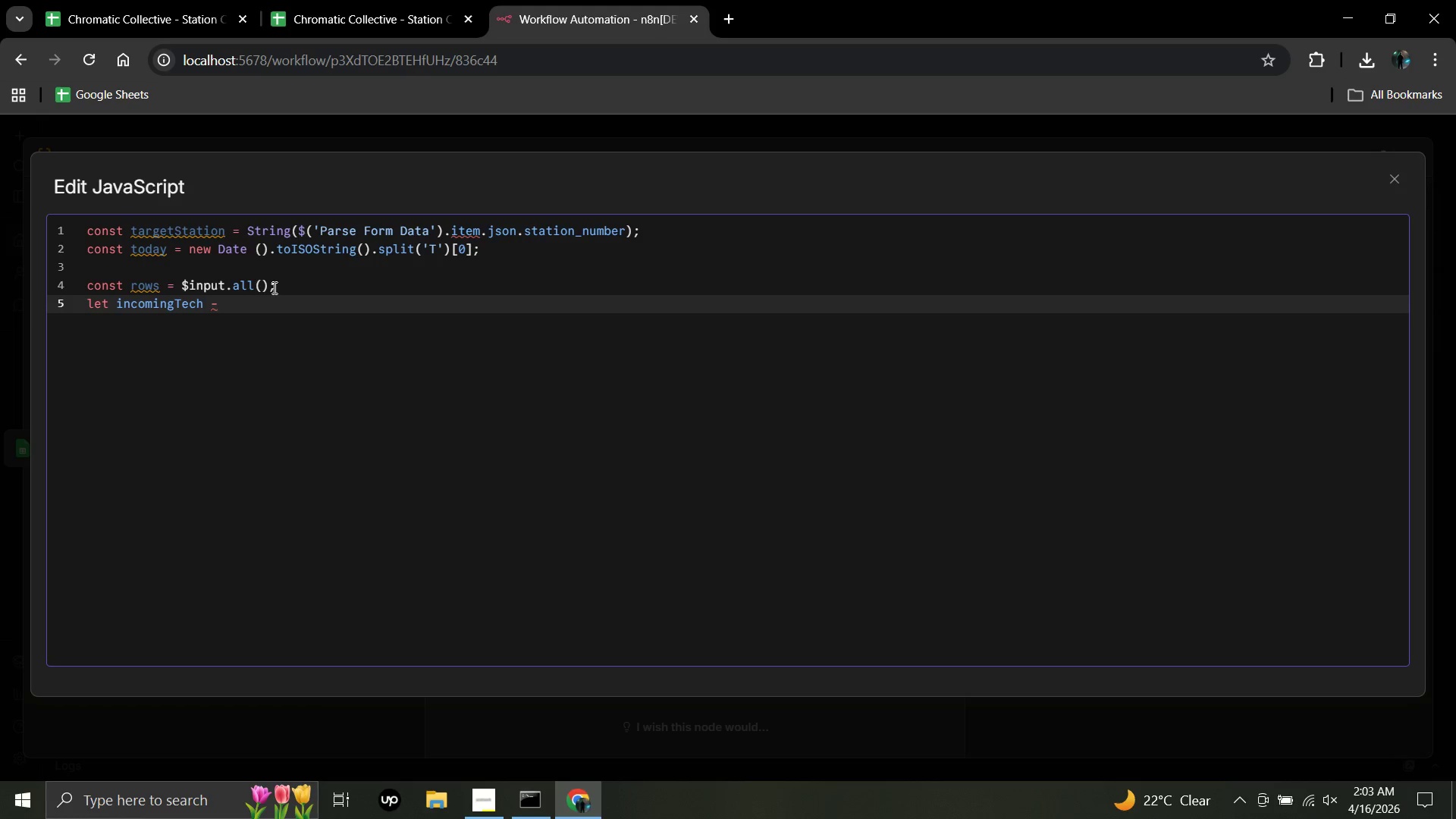 
key(Backspace)
 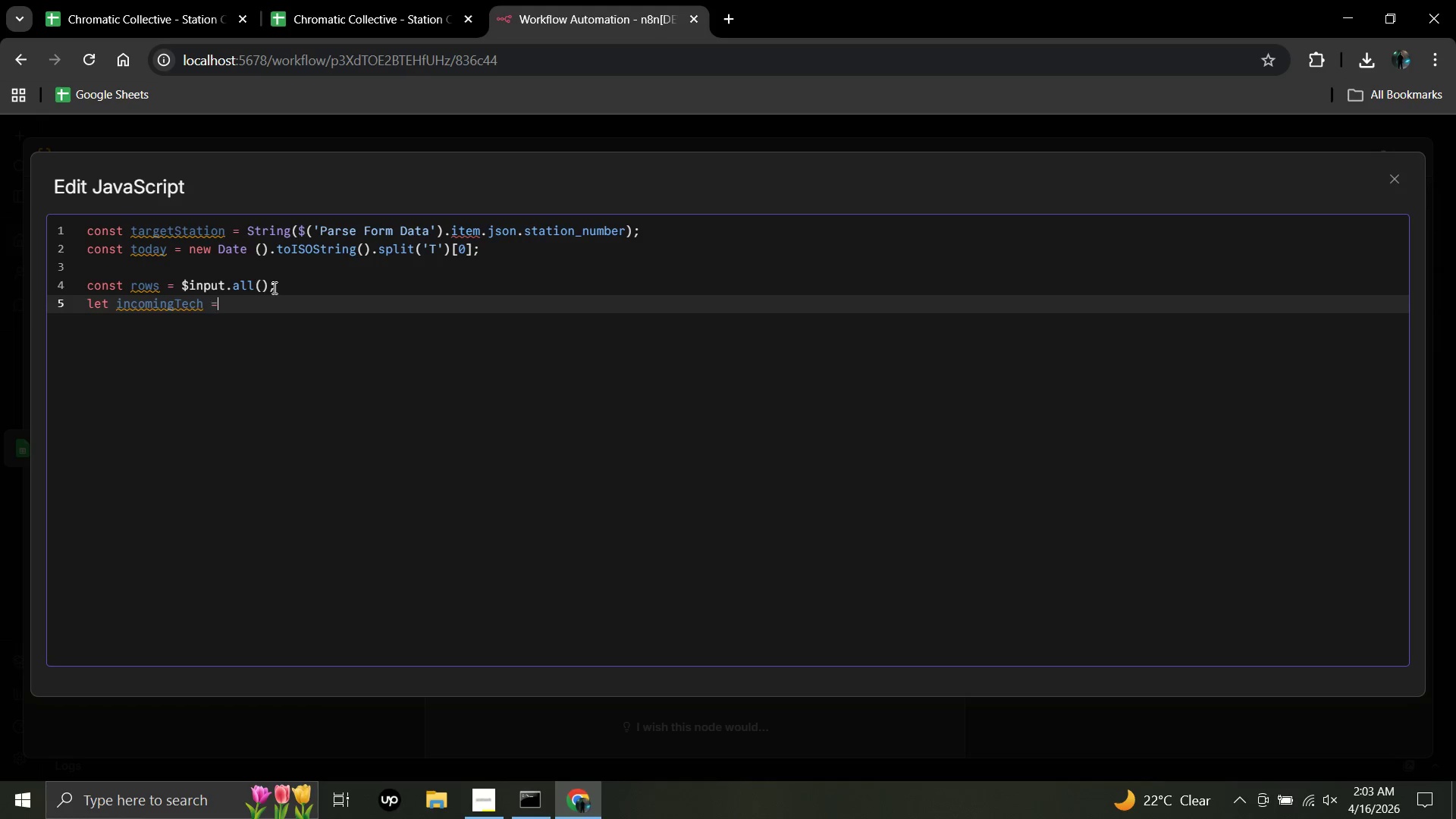 
key(Equal)
 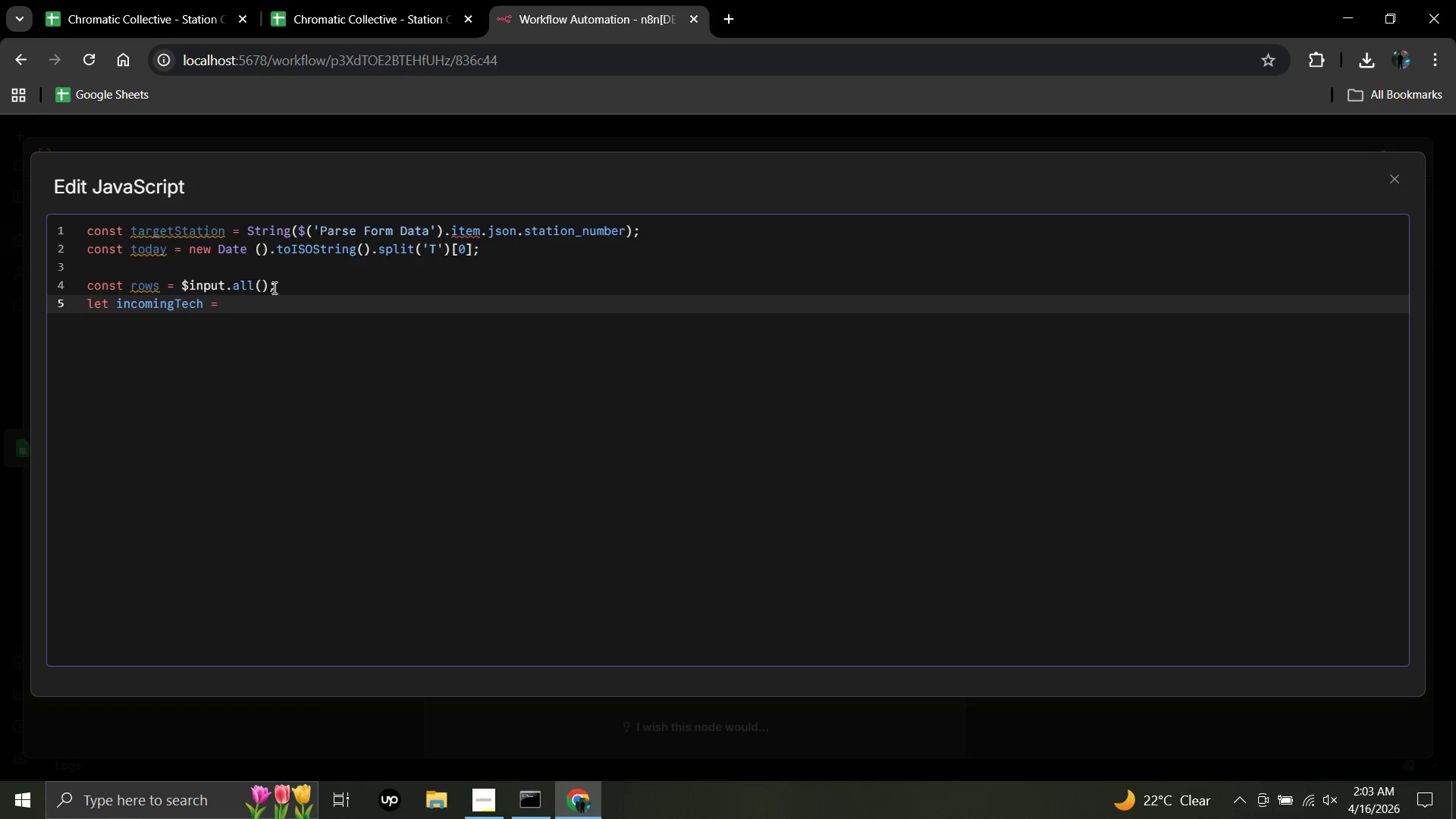 
key(Space)
 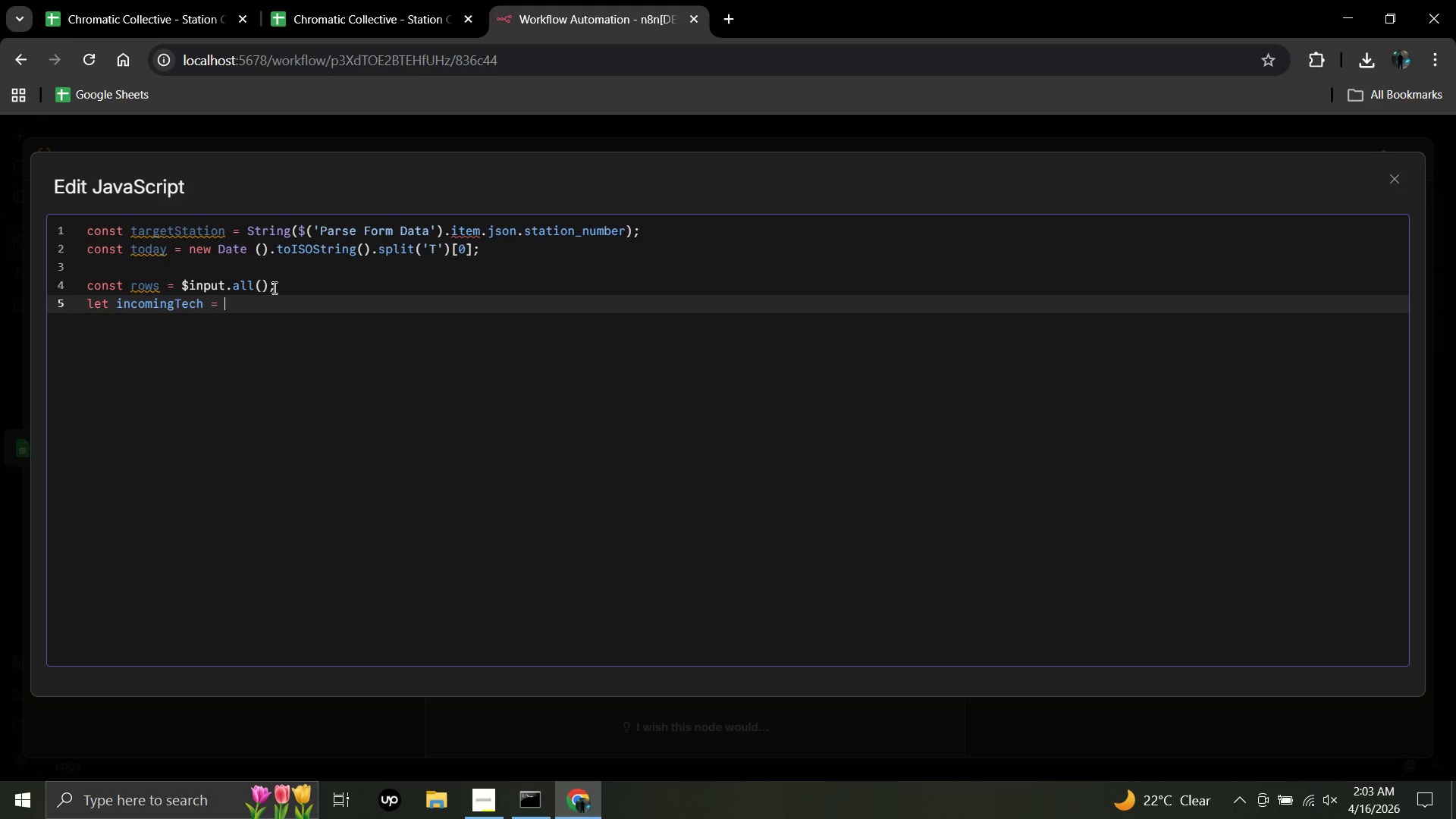 
wait(6.67)
 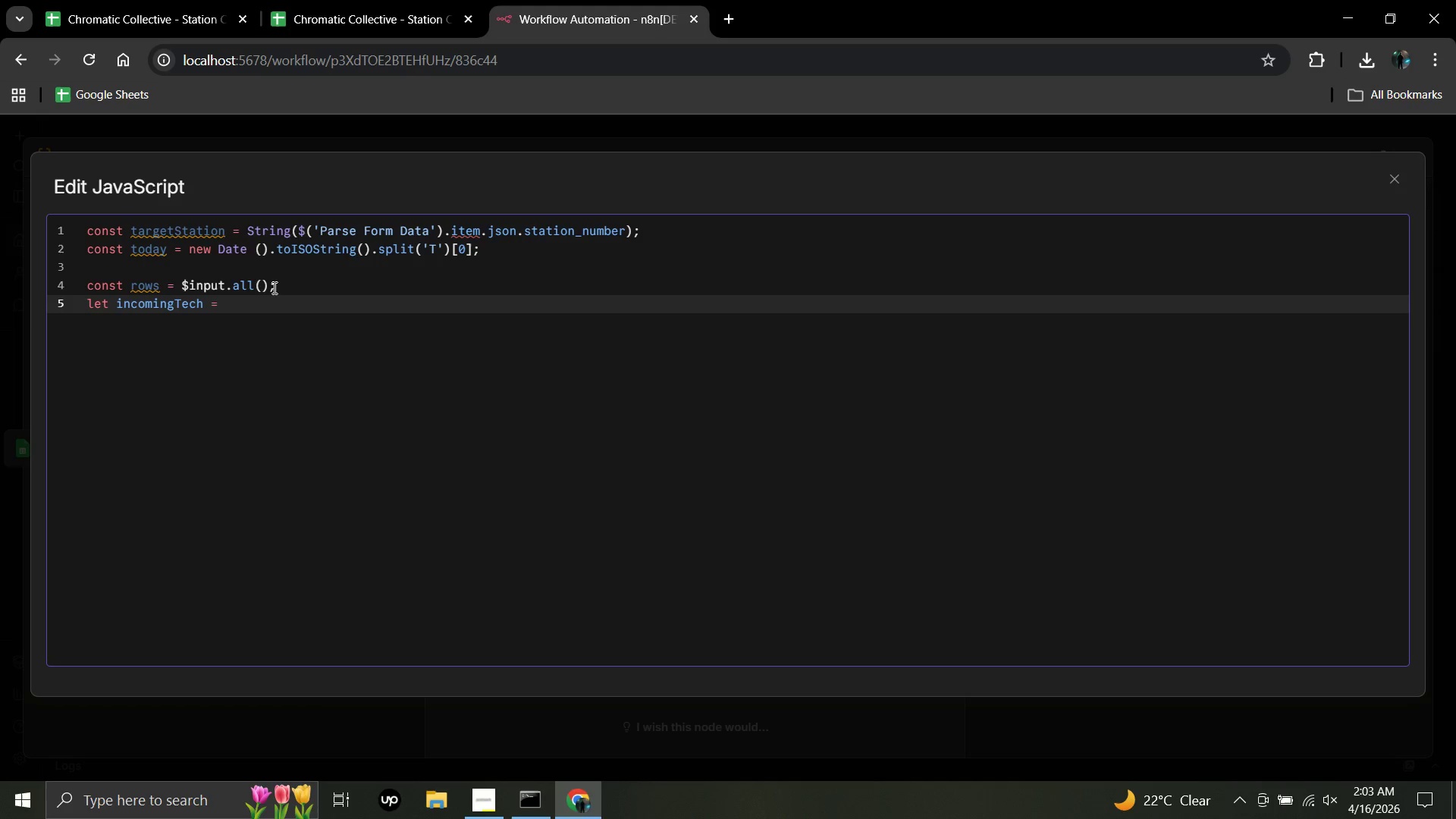 
type(null)
 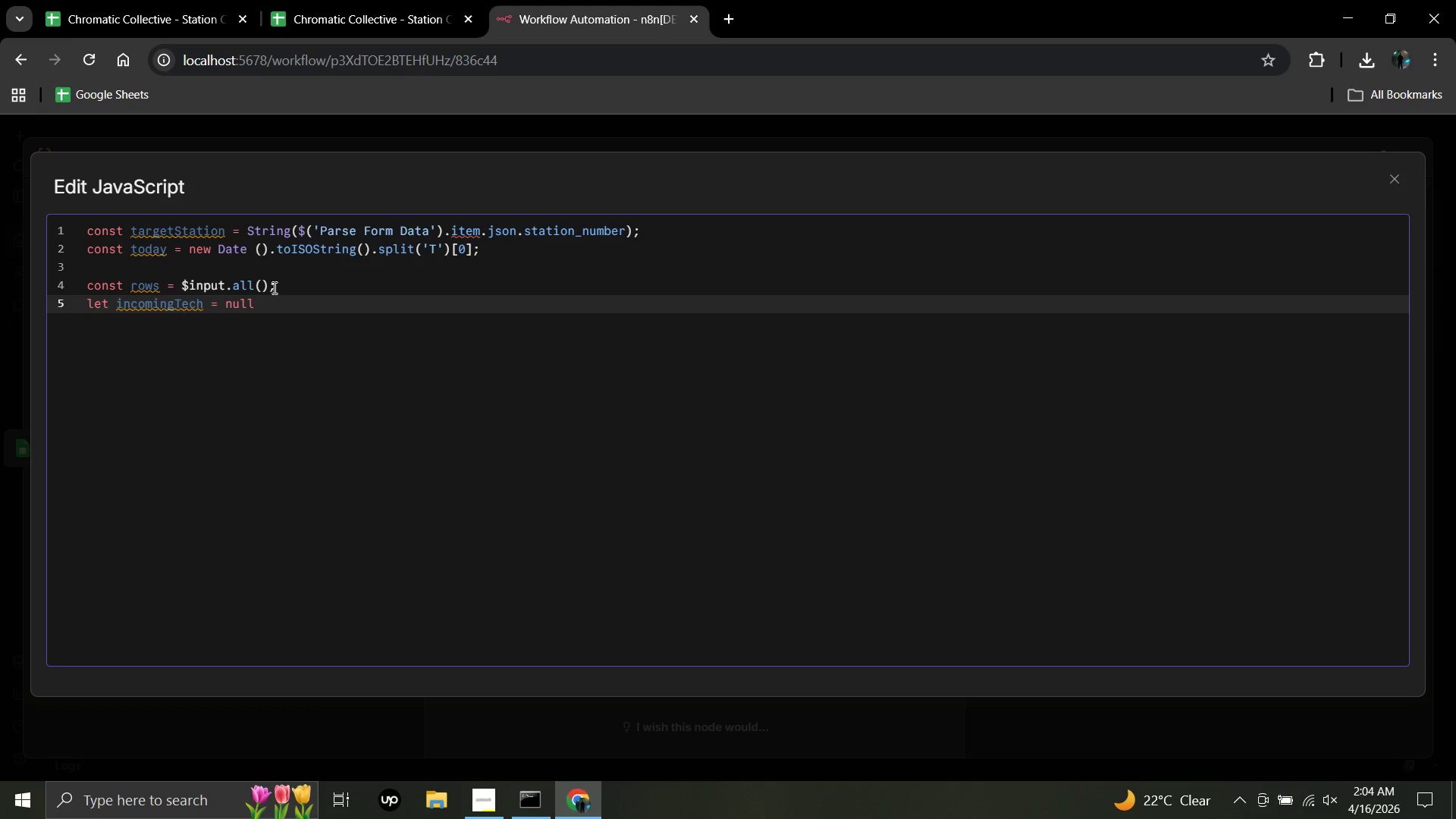 
key(Semicolon)
 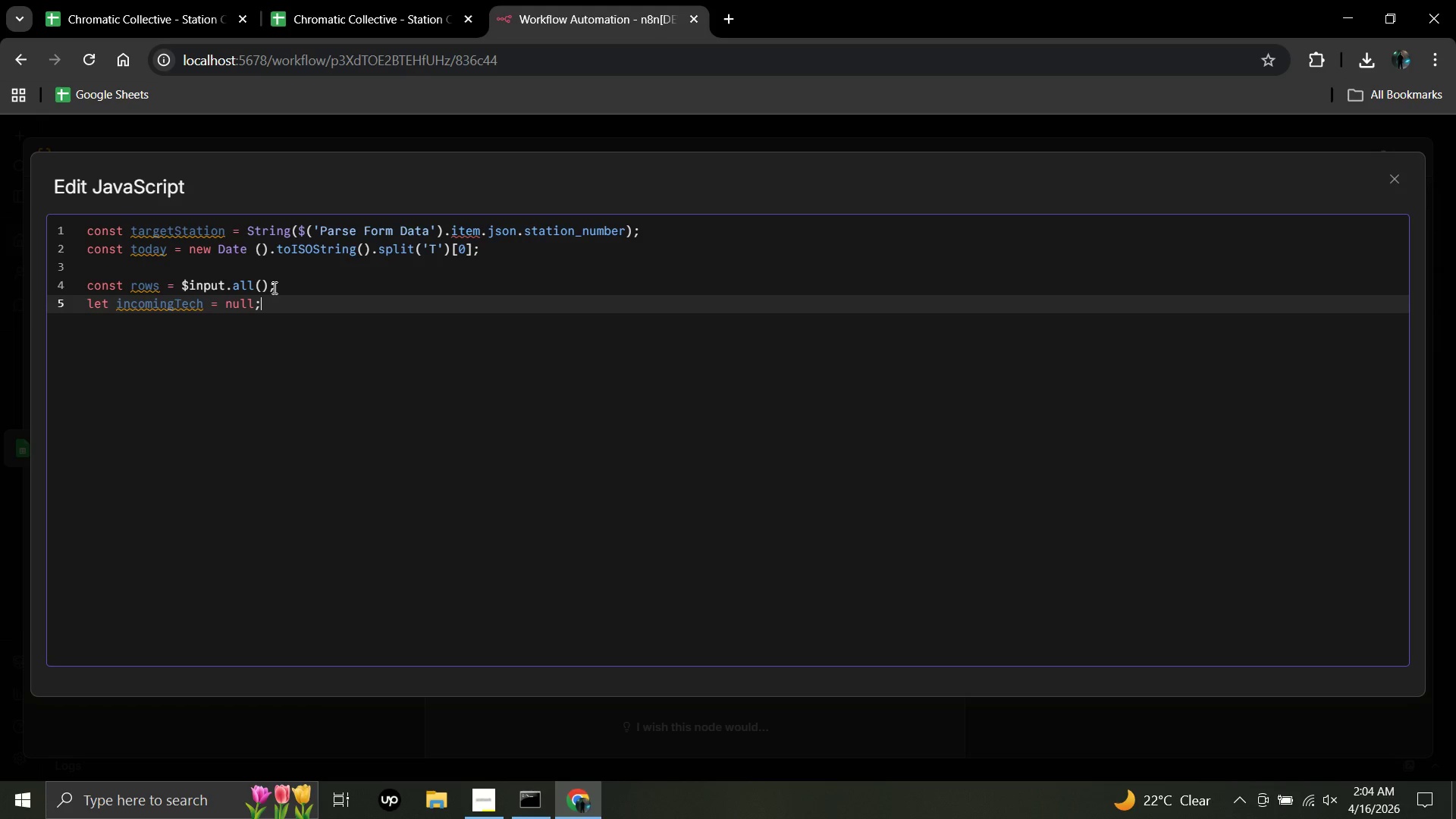 
key(Enter)
 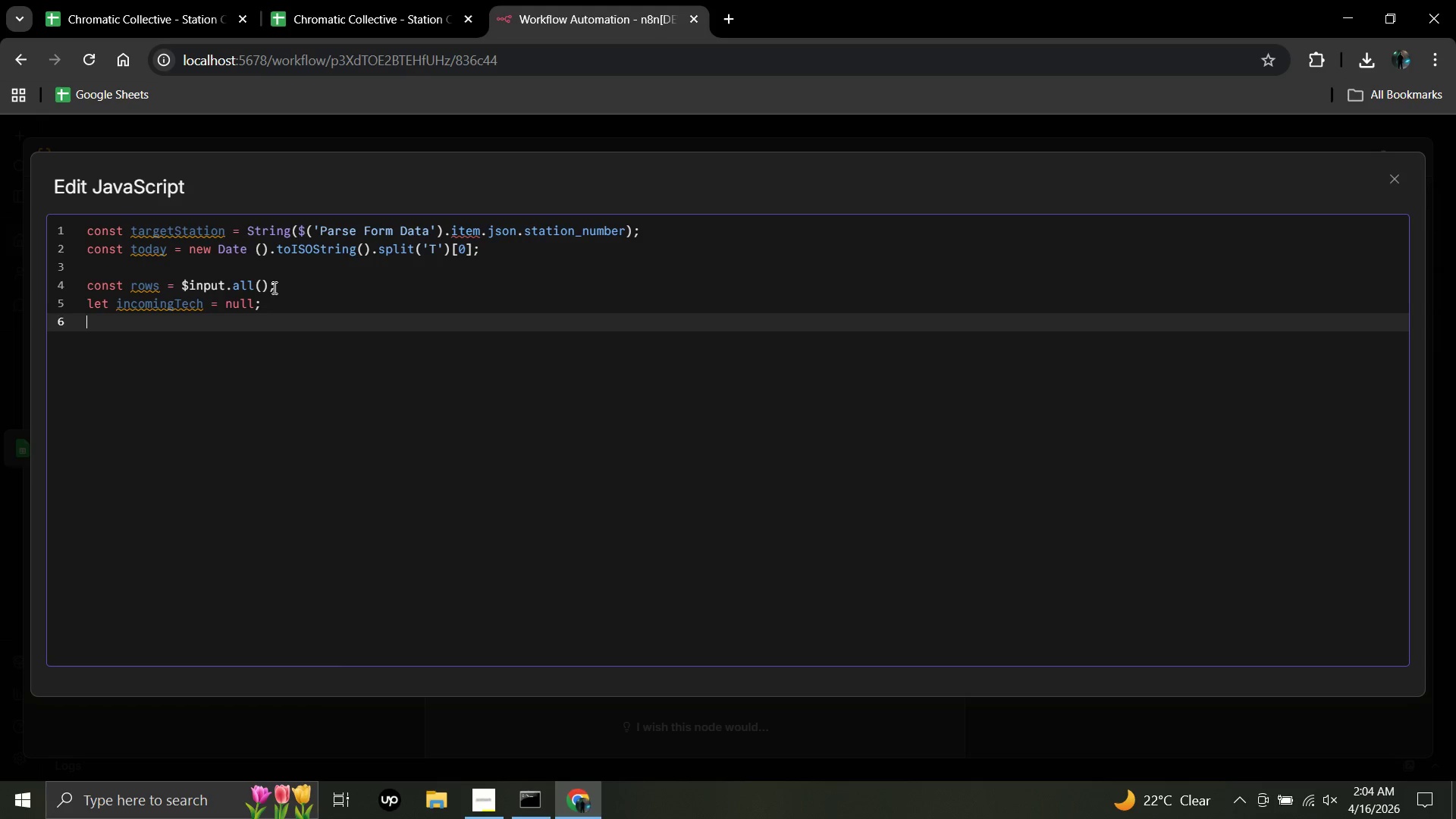 
key(Enter)
 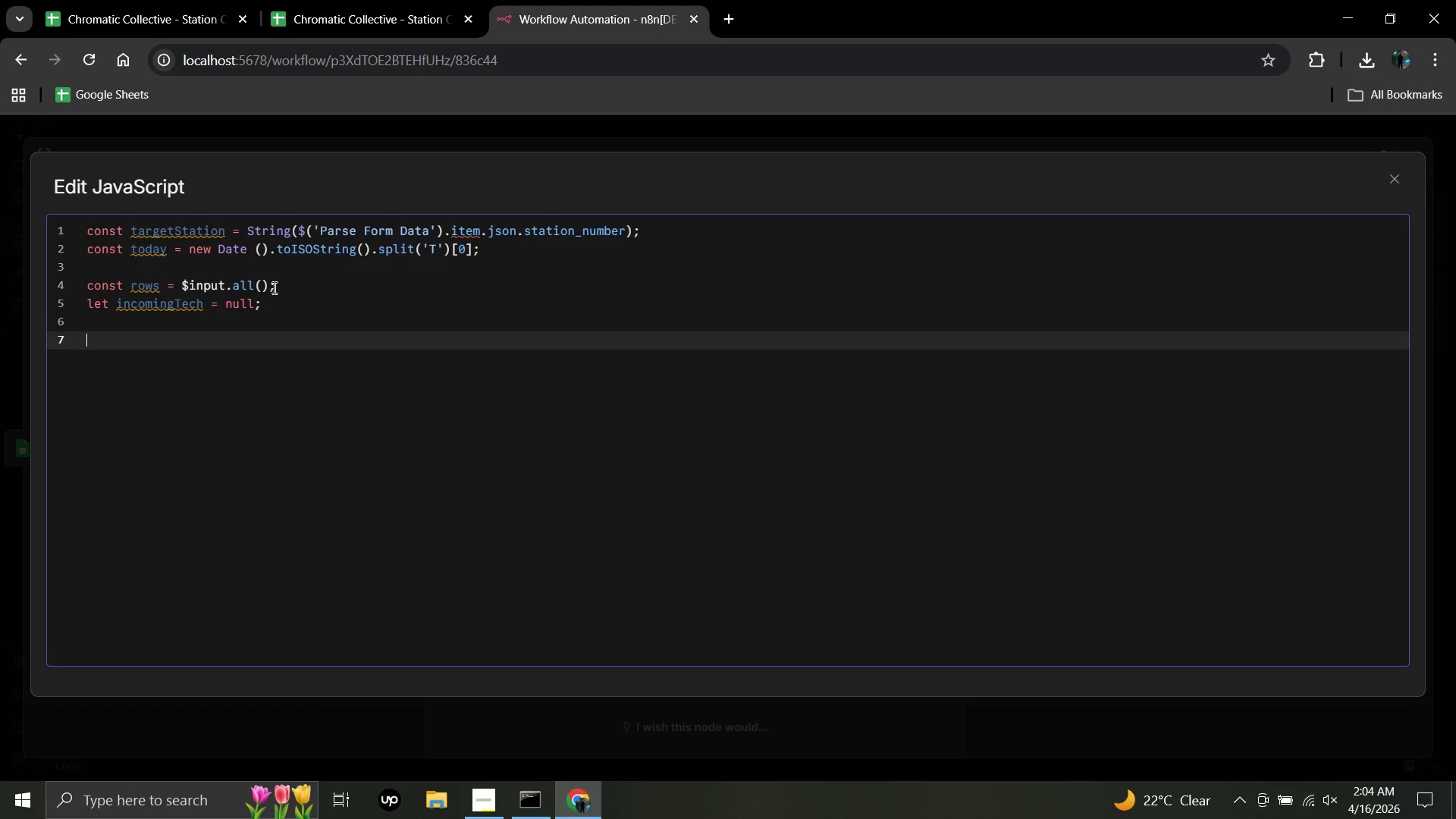 
wait(5.14)
 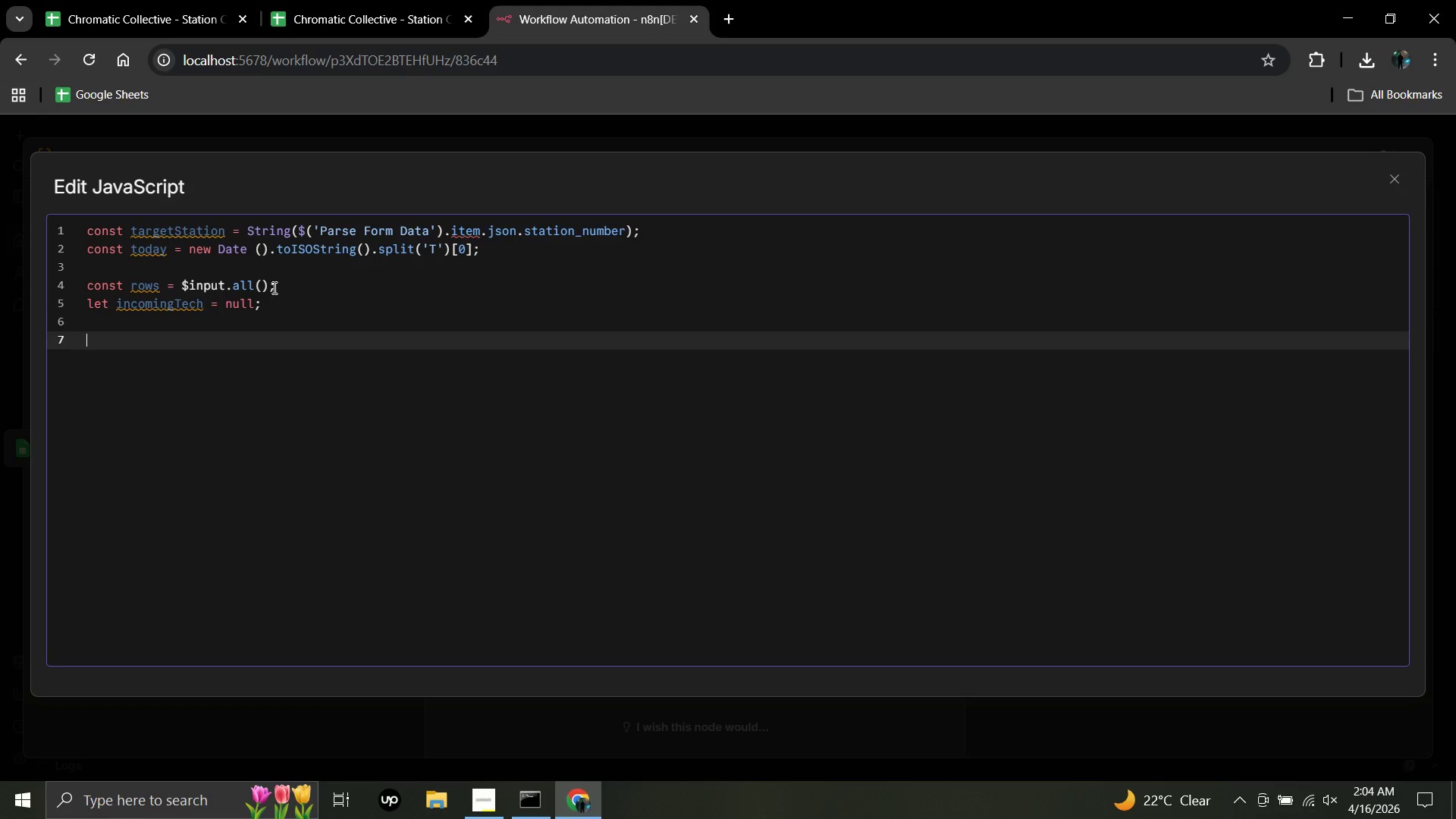 
type(for (const row of rows)
 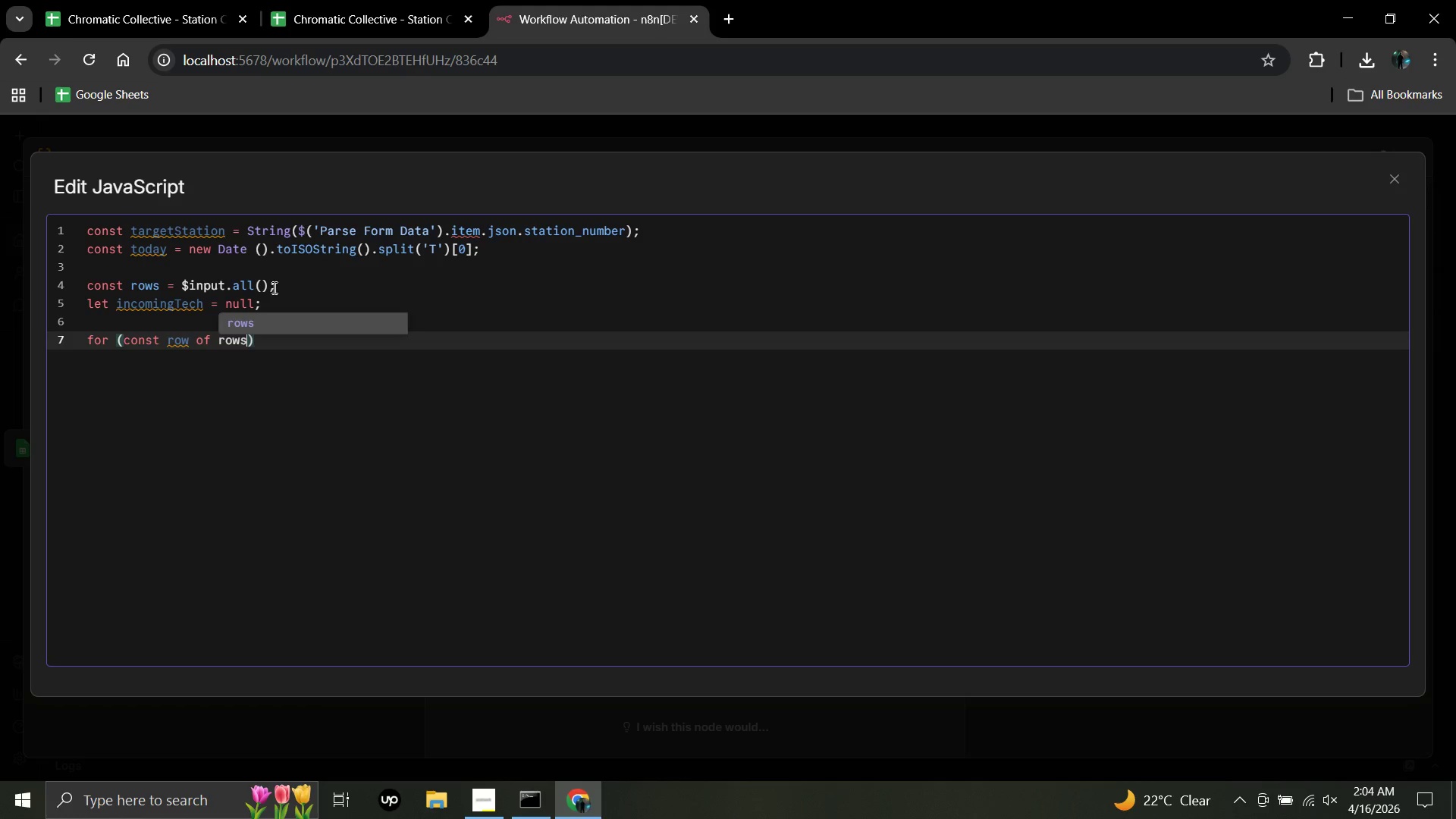 
left_click([259, 338])
 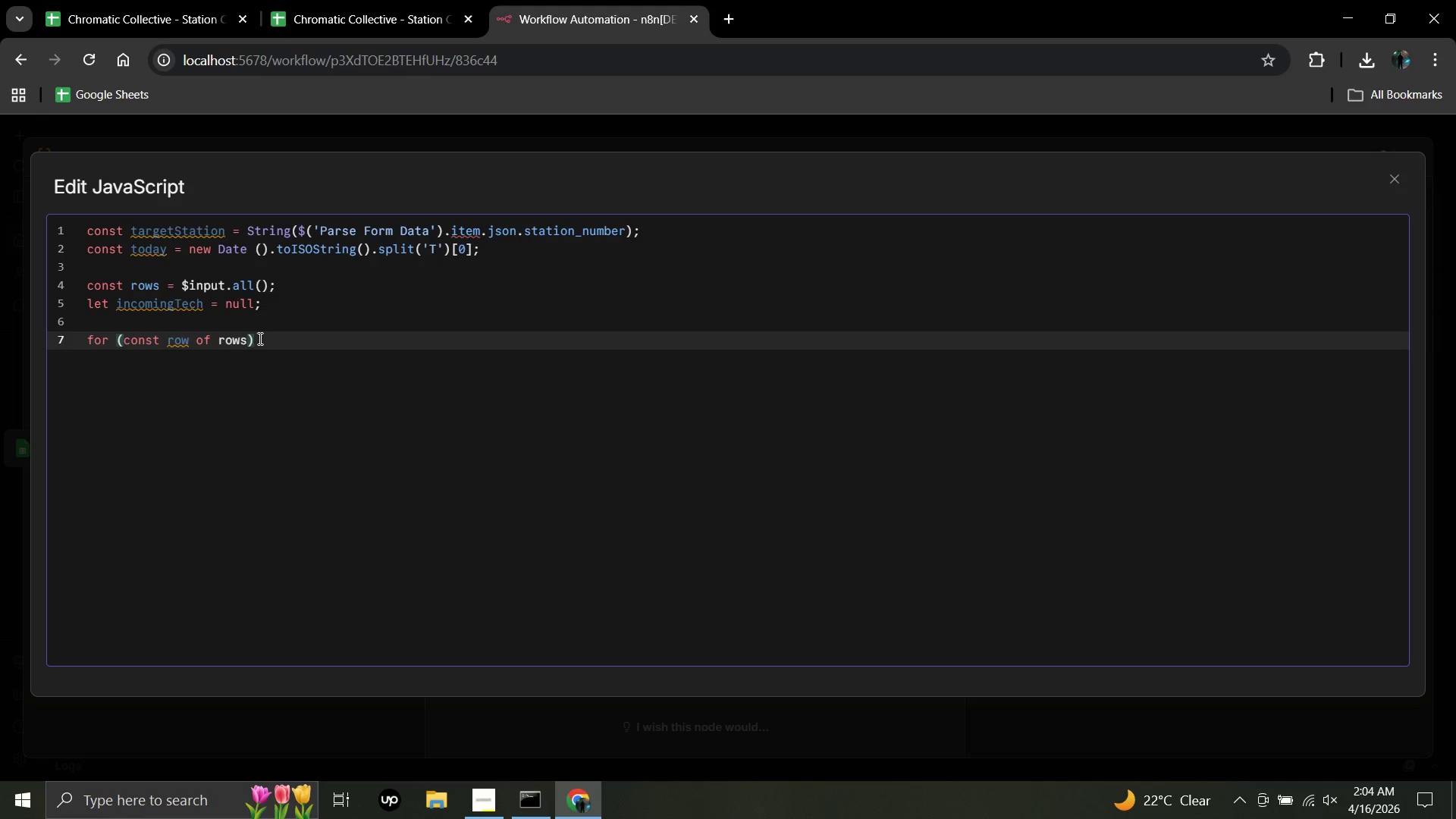 
key(Space)
 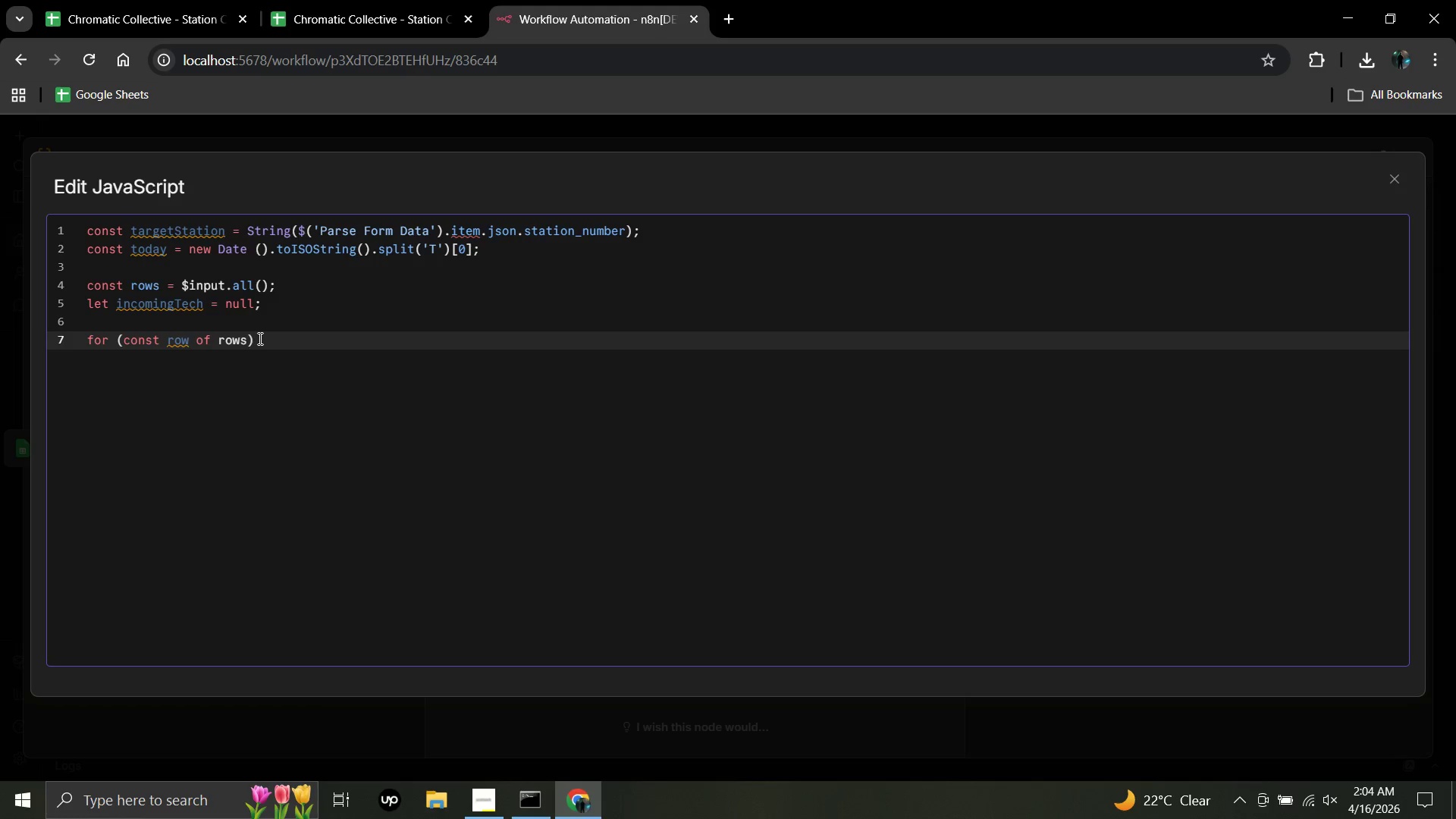 
key(BracketLeft)
 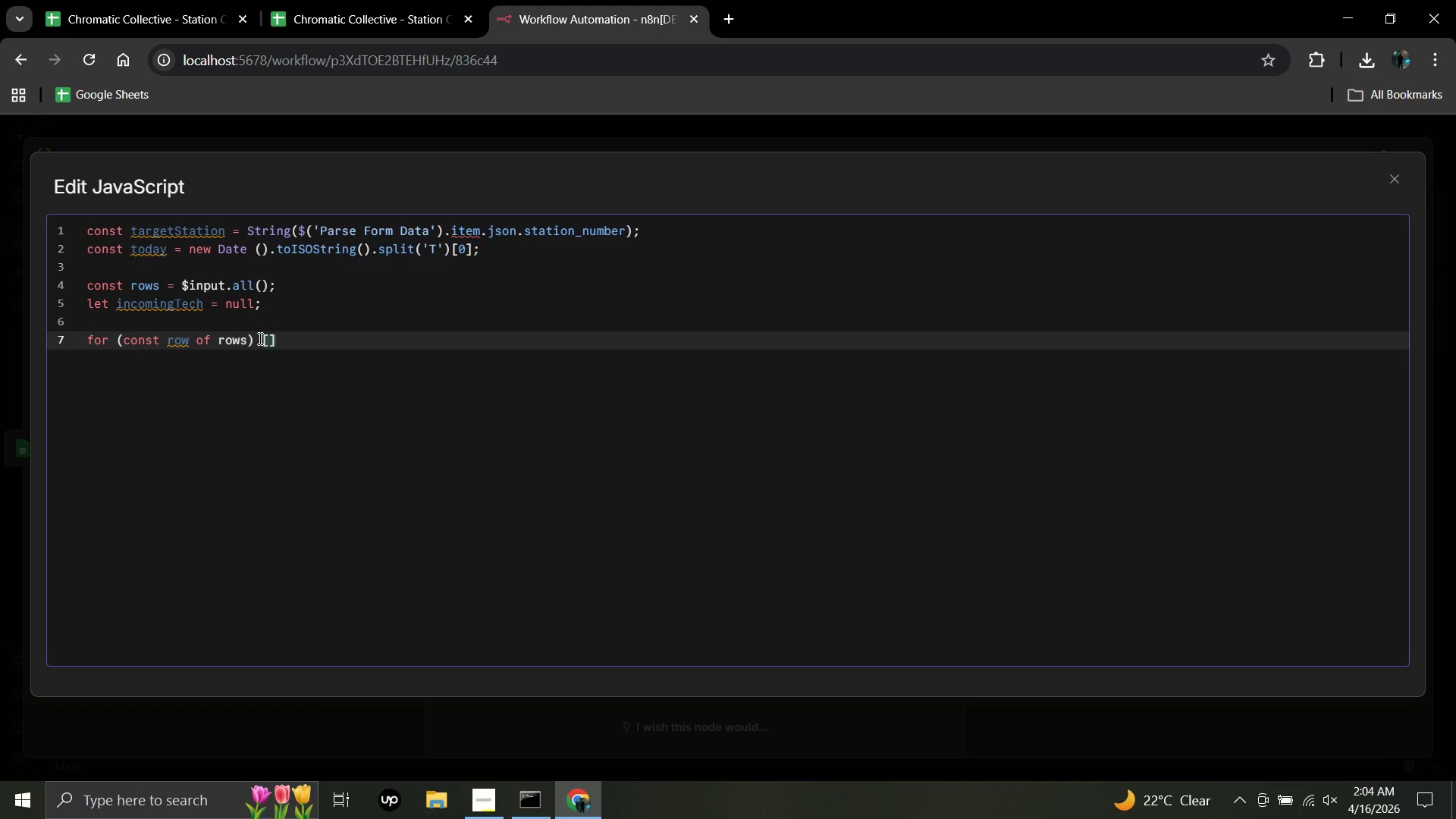 
key(Backspace)
 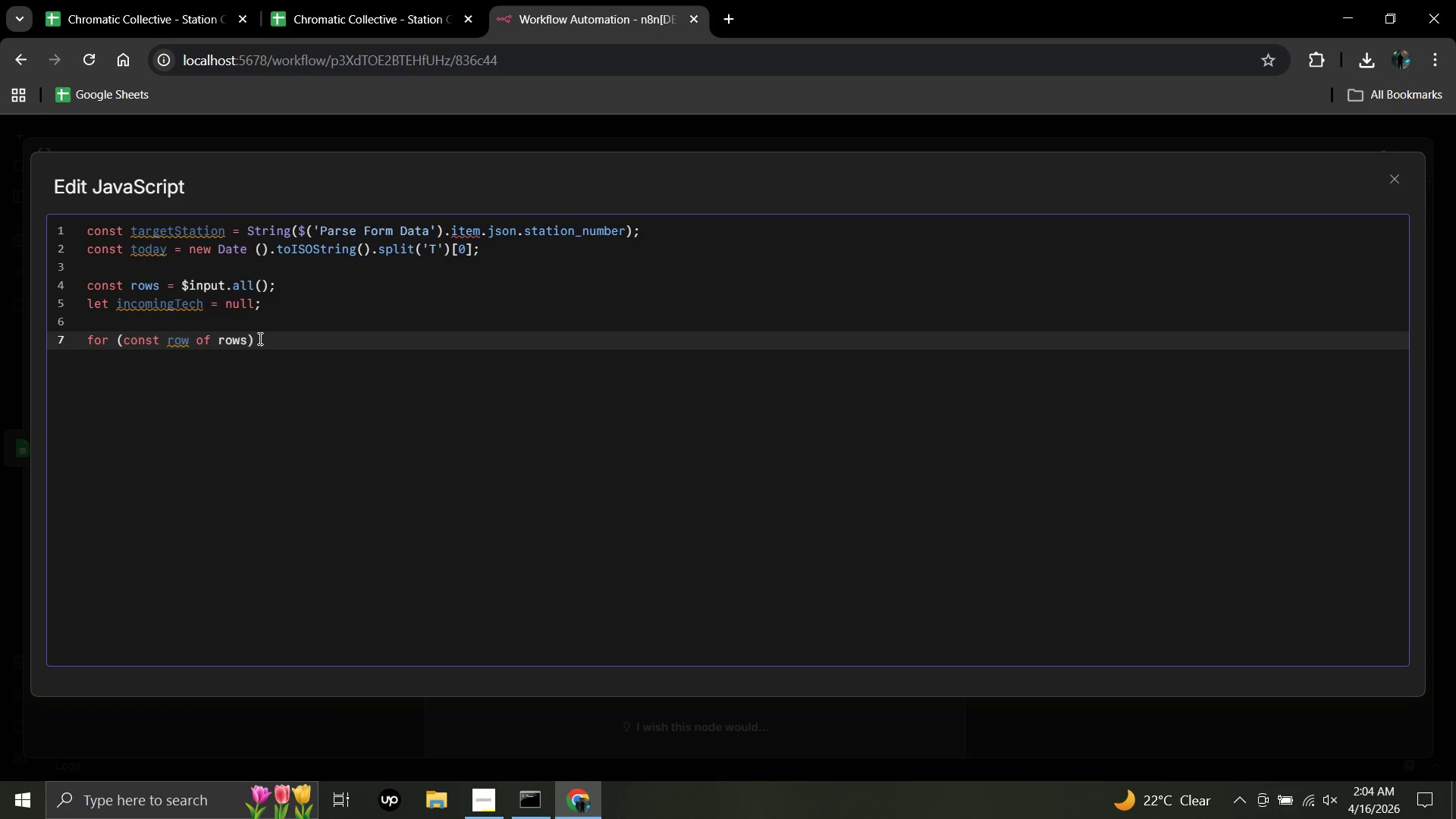 
key(Shift+BracketLeft)
 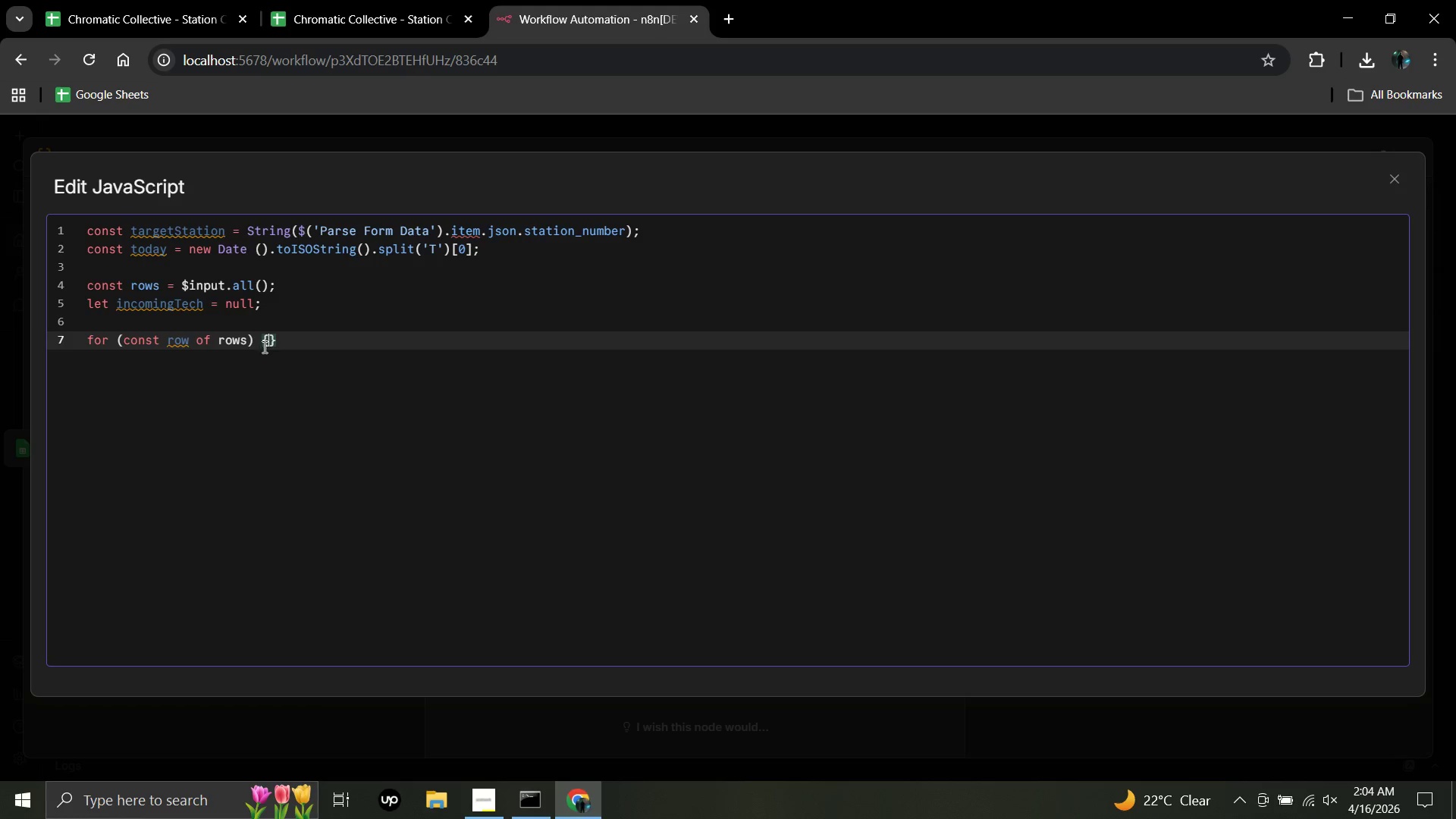 
wait(6.78)
 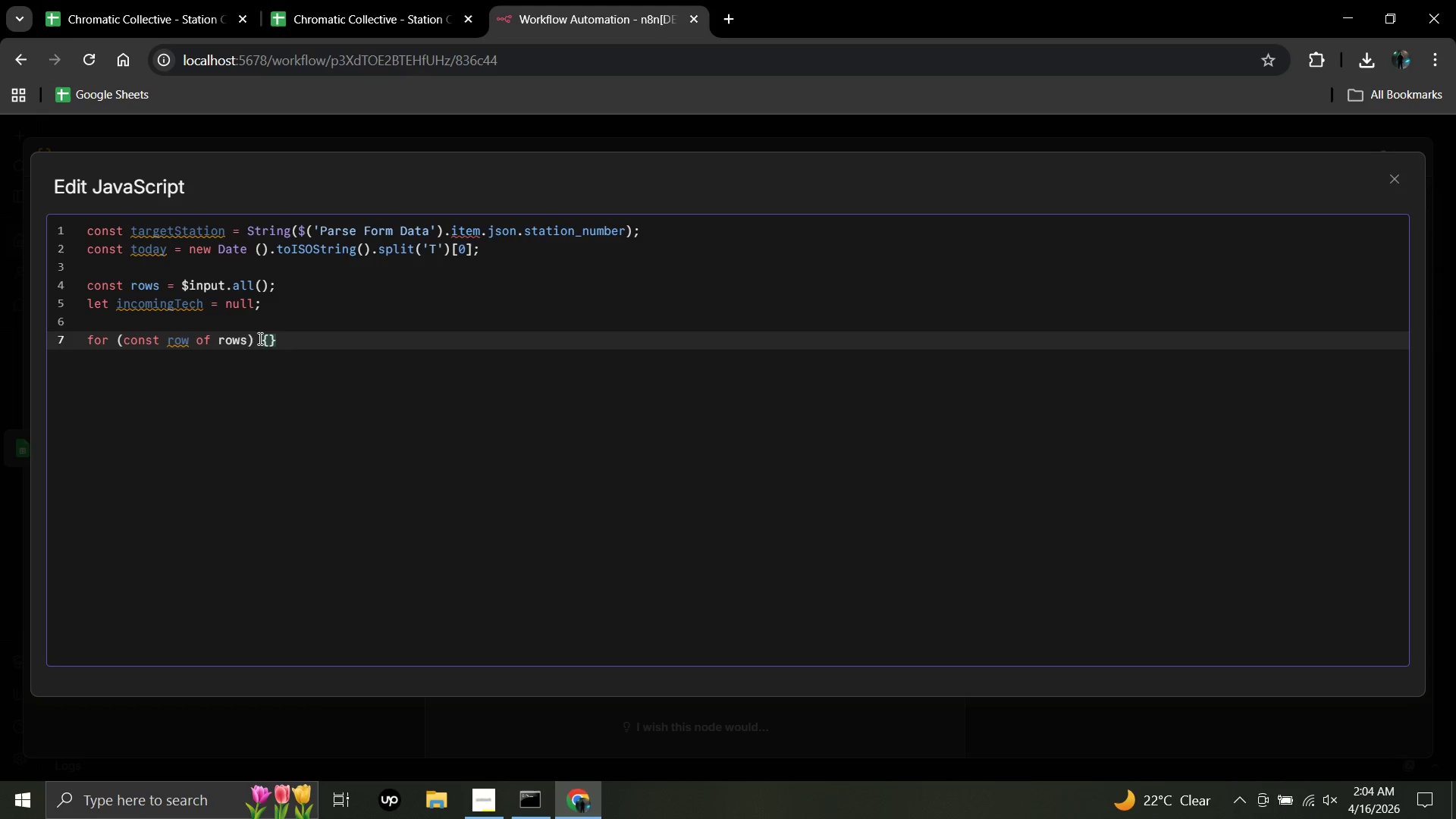 
left_click([276, 338])
 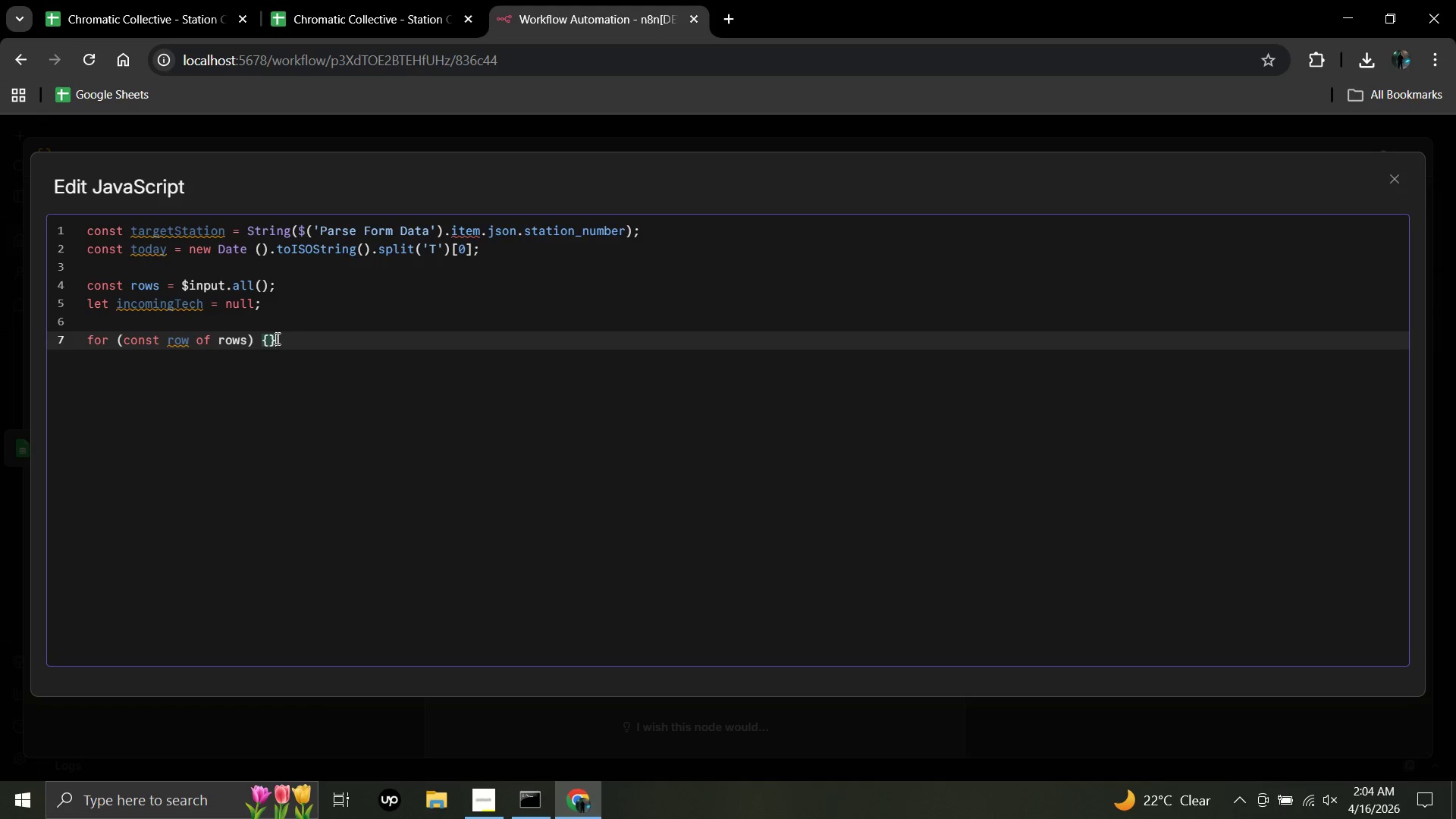 
key(Backspace)
 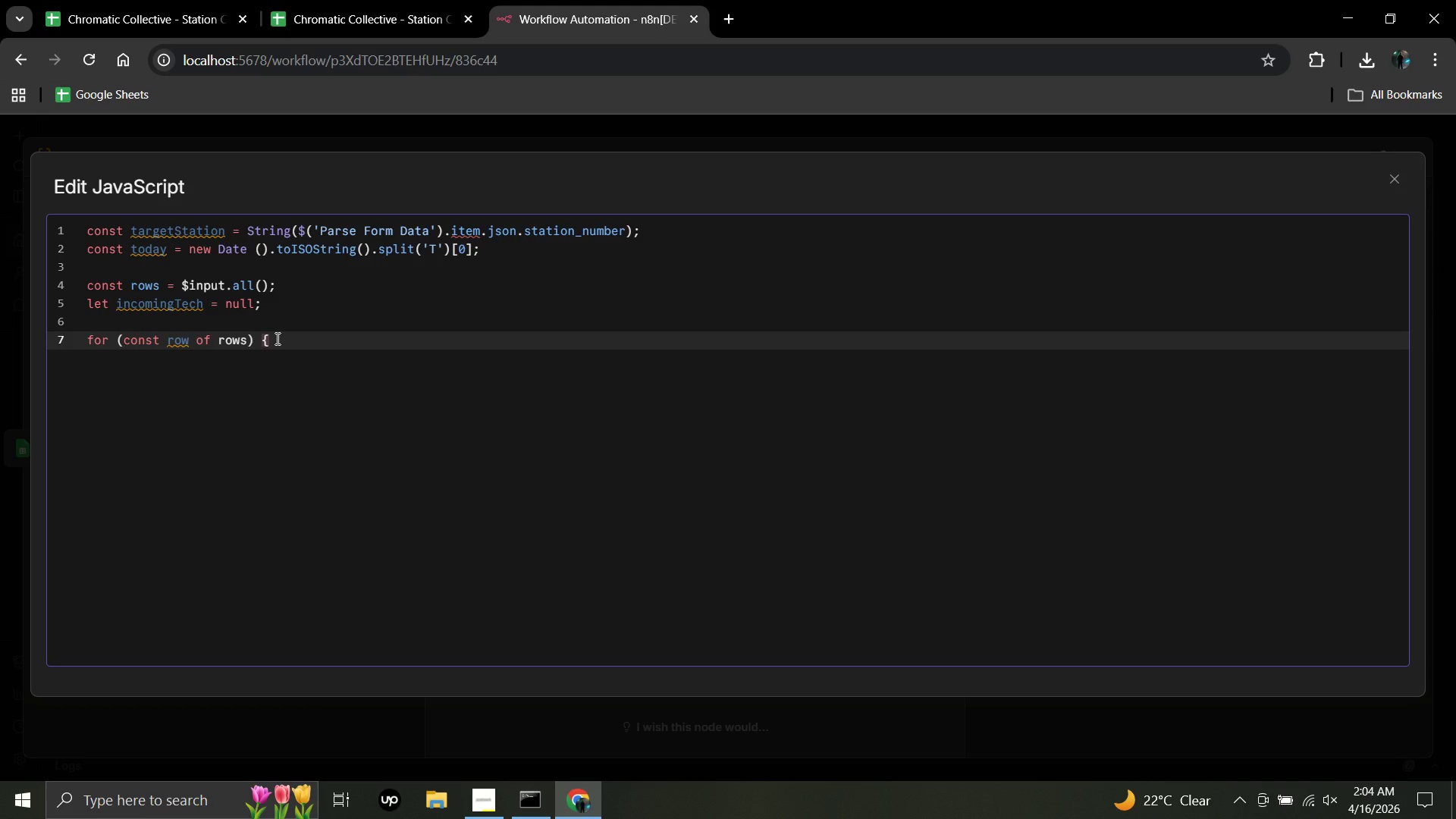 
wait(7.27)
 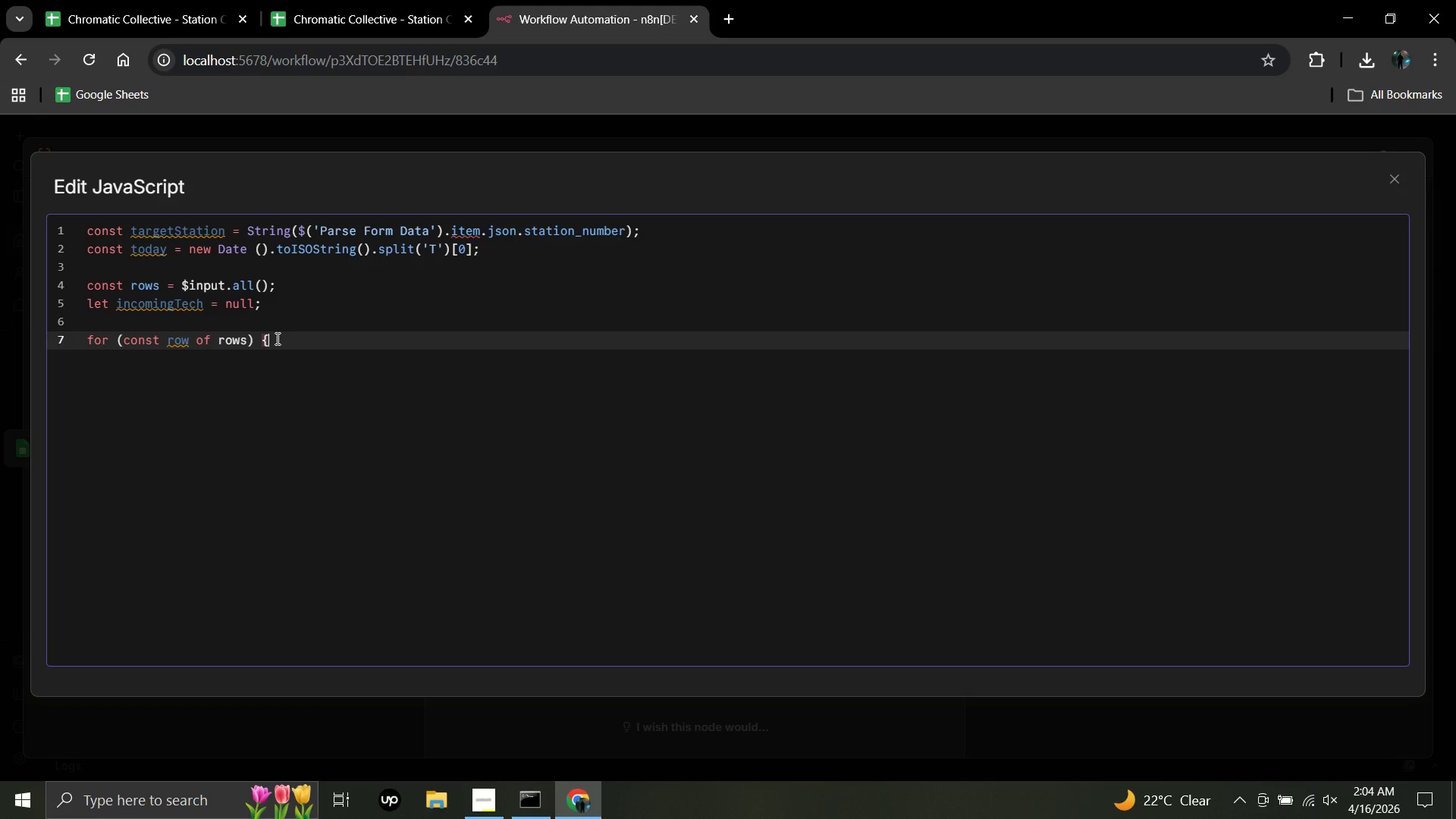 
key(Enter)
 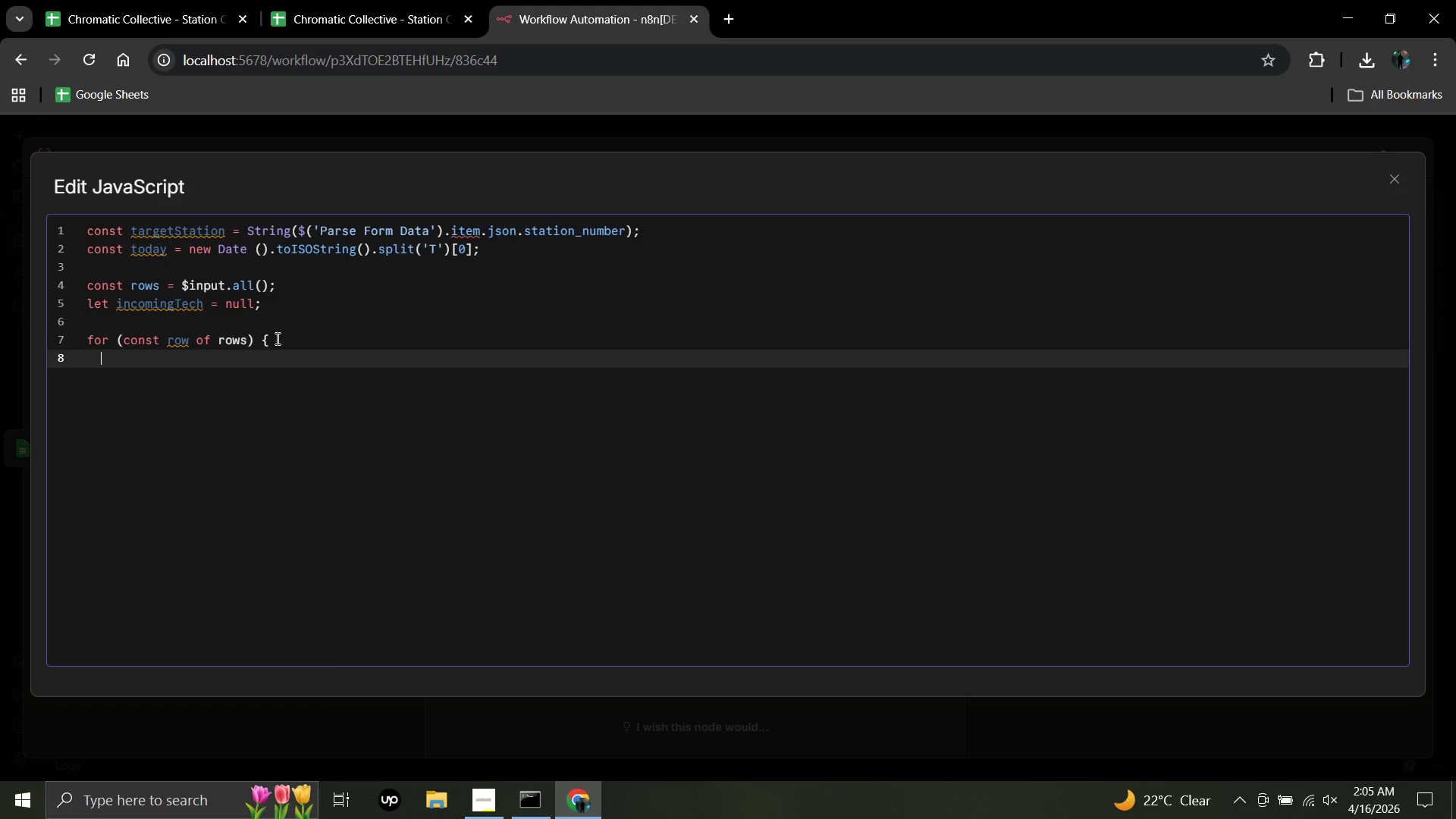 
wait(12.03)
 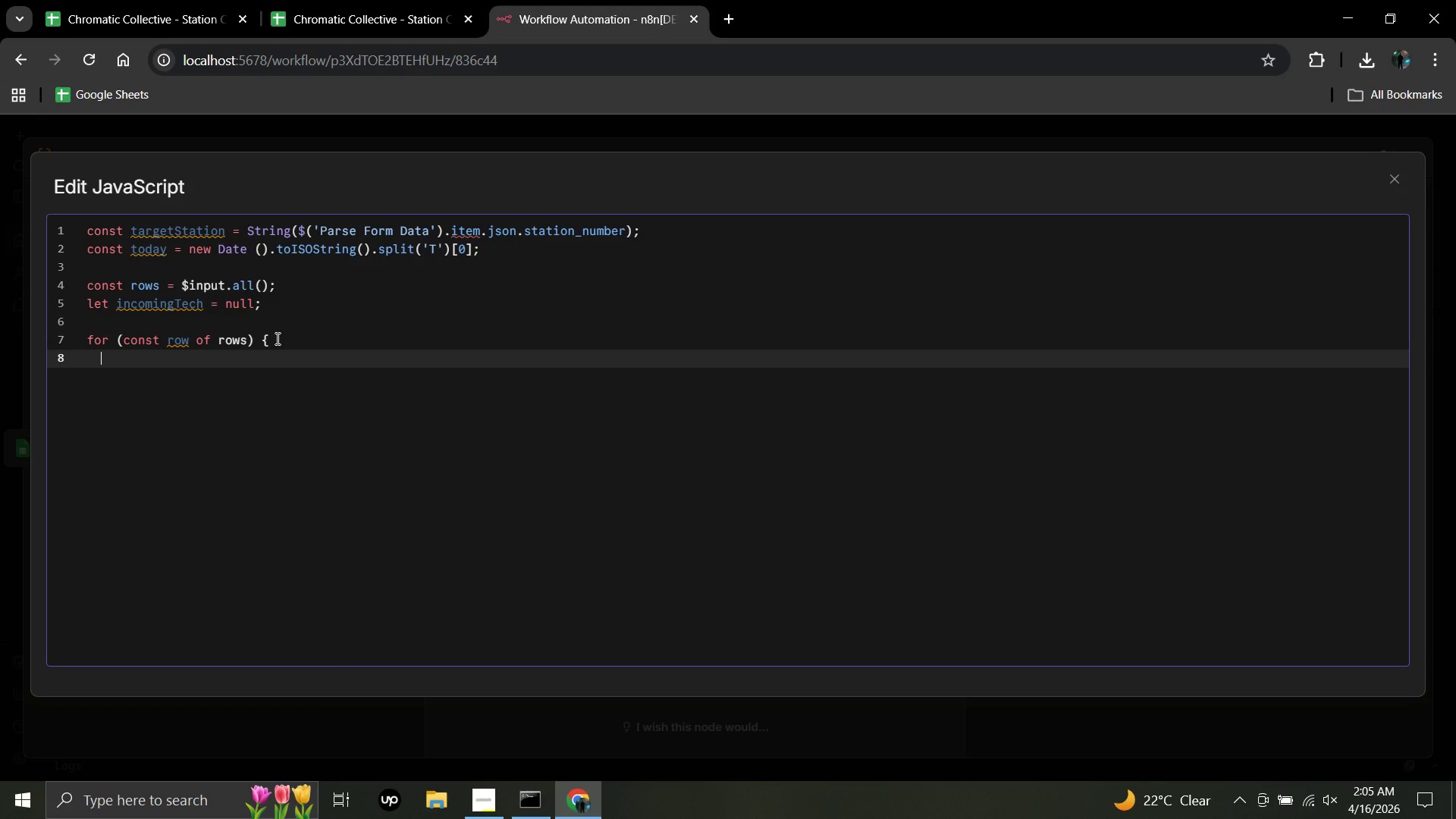 
type(if *)
key(Backspace)
type(()
 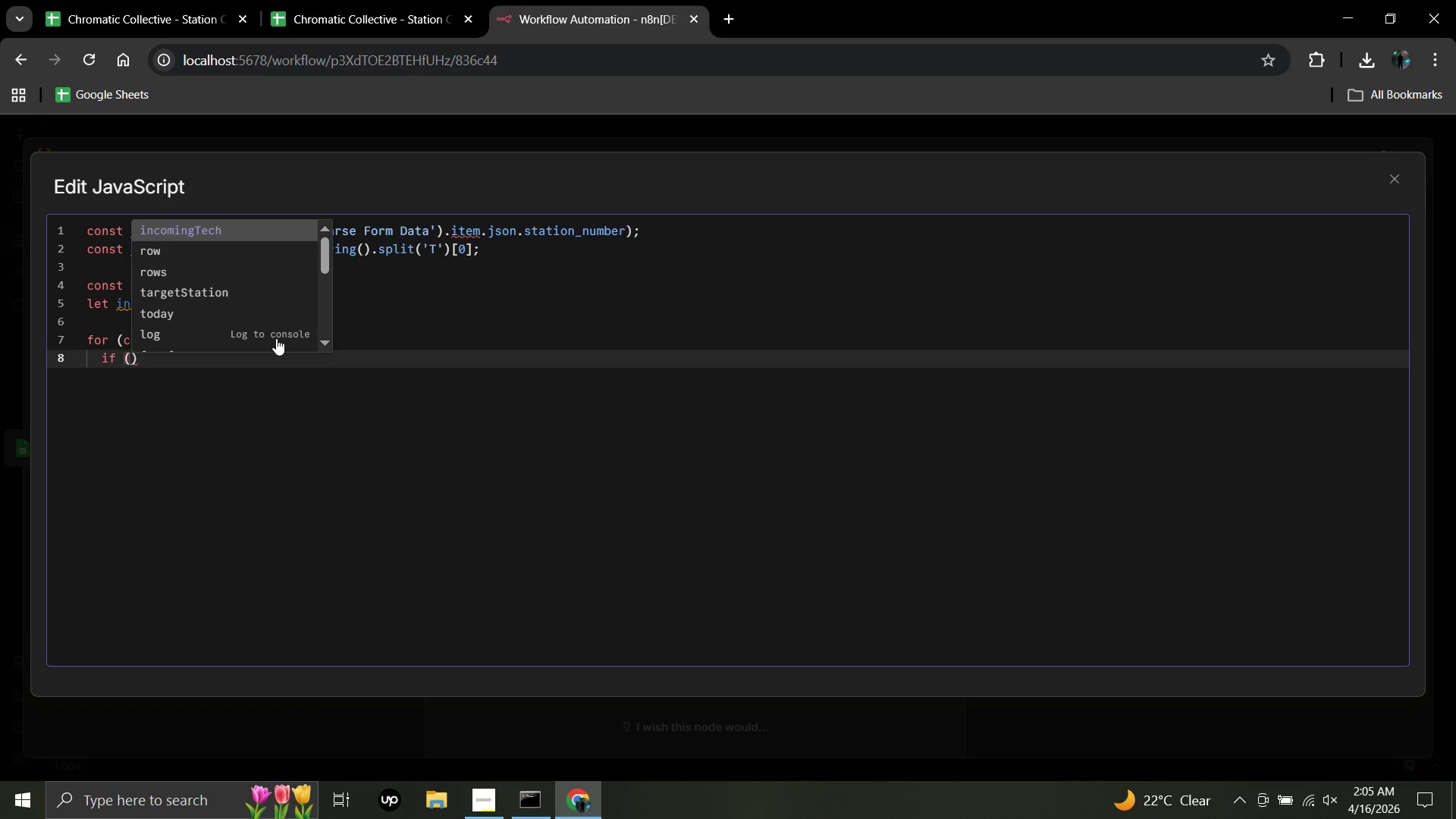 
type(String)
 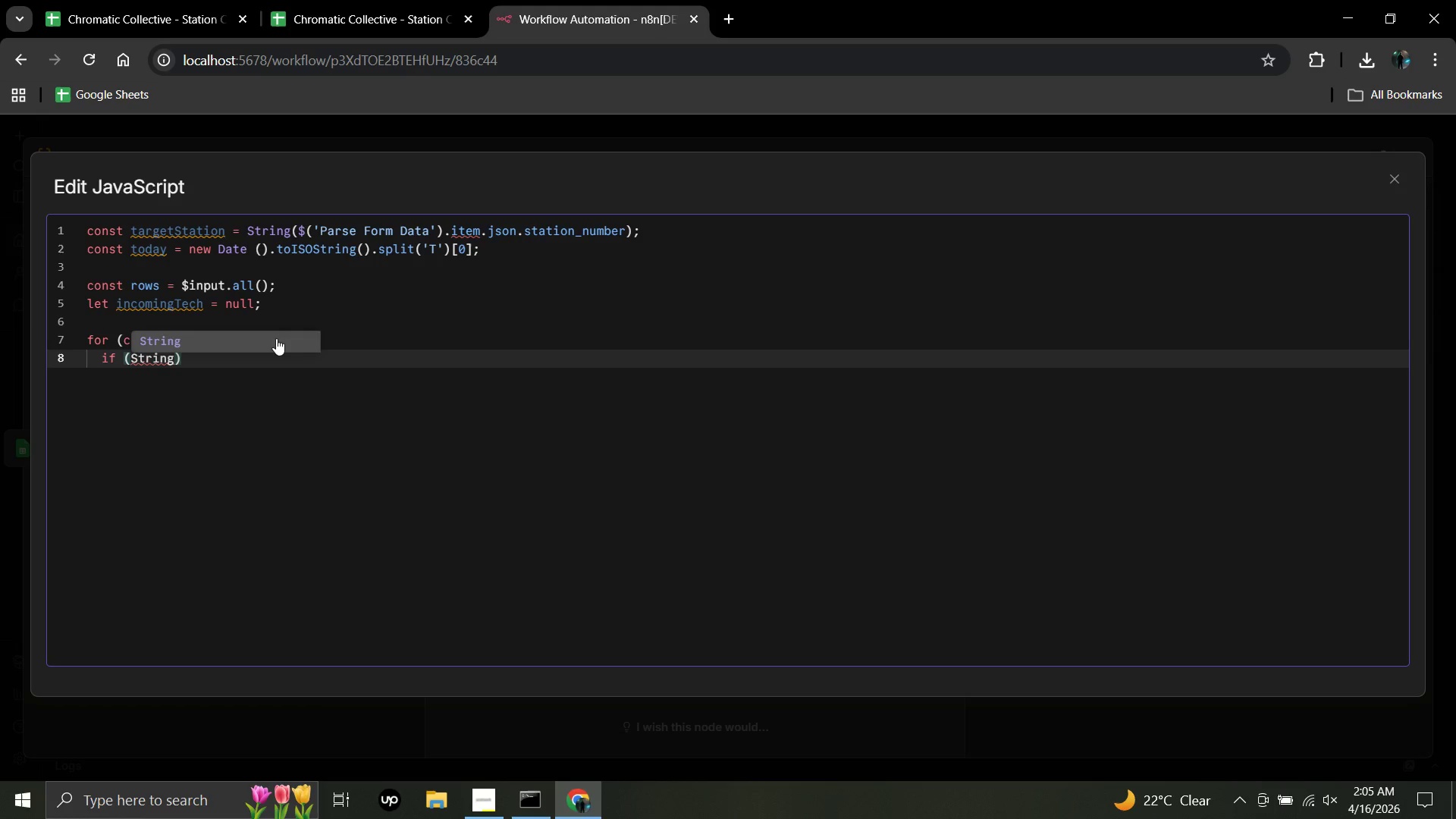 
wait(8.77)
 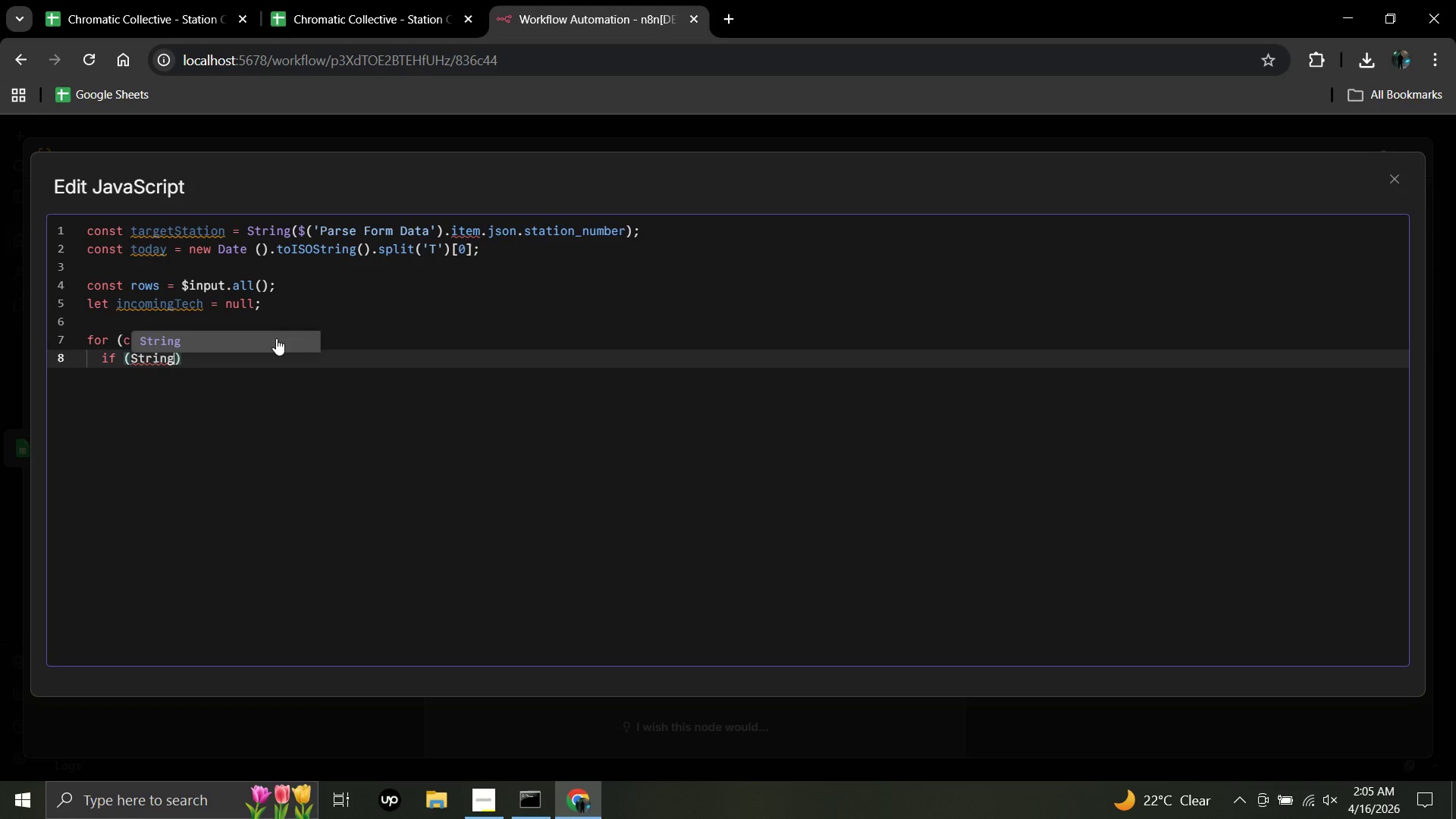 
type((row)
 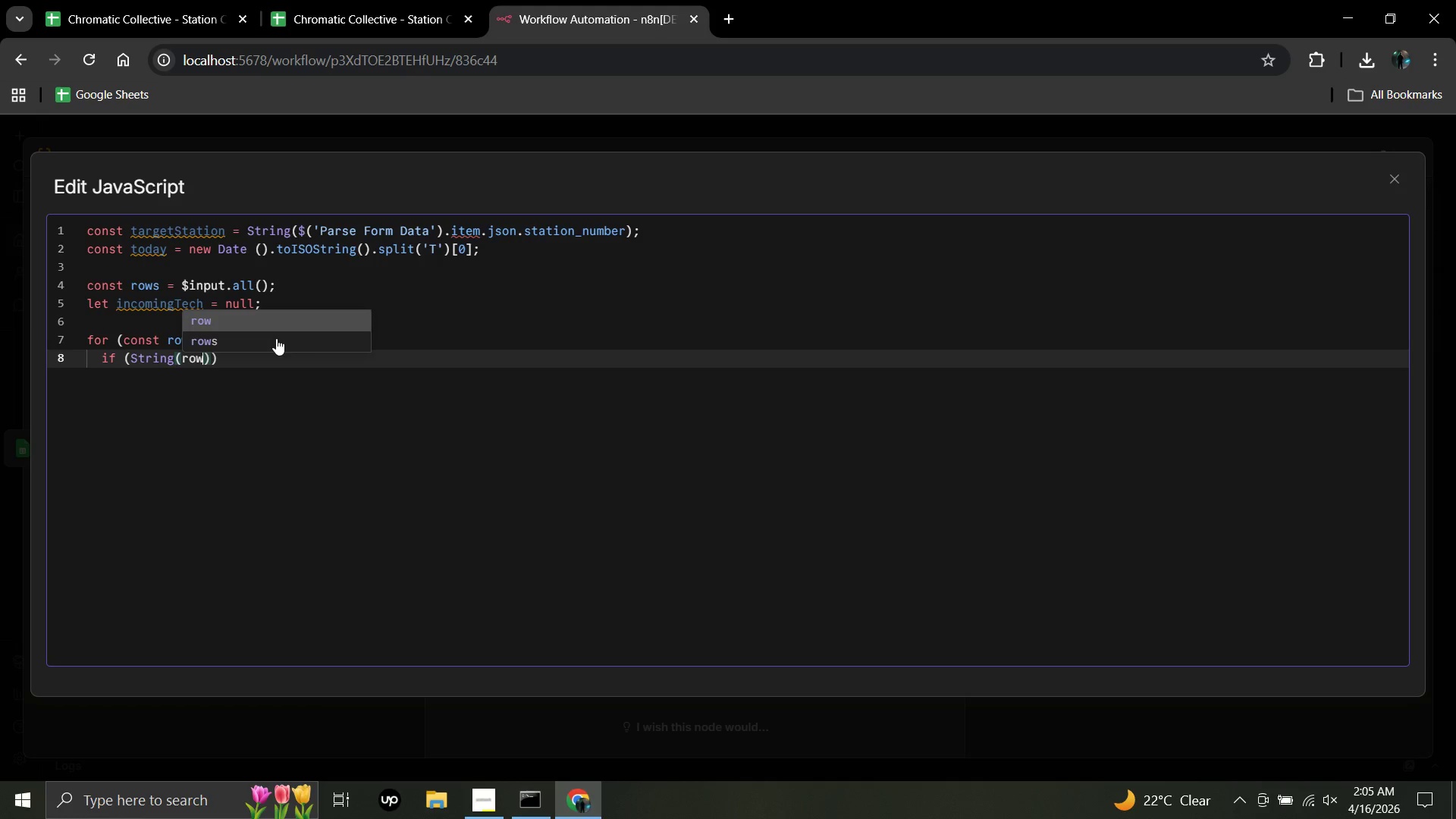 
type(.json)
 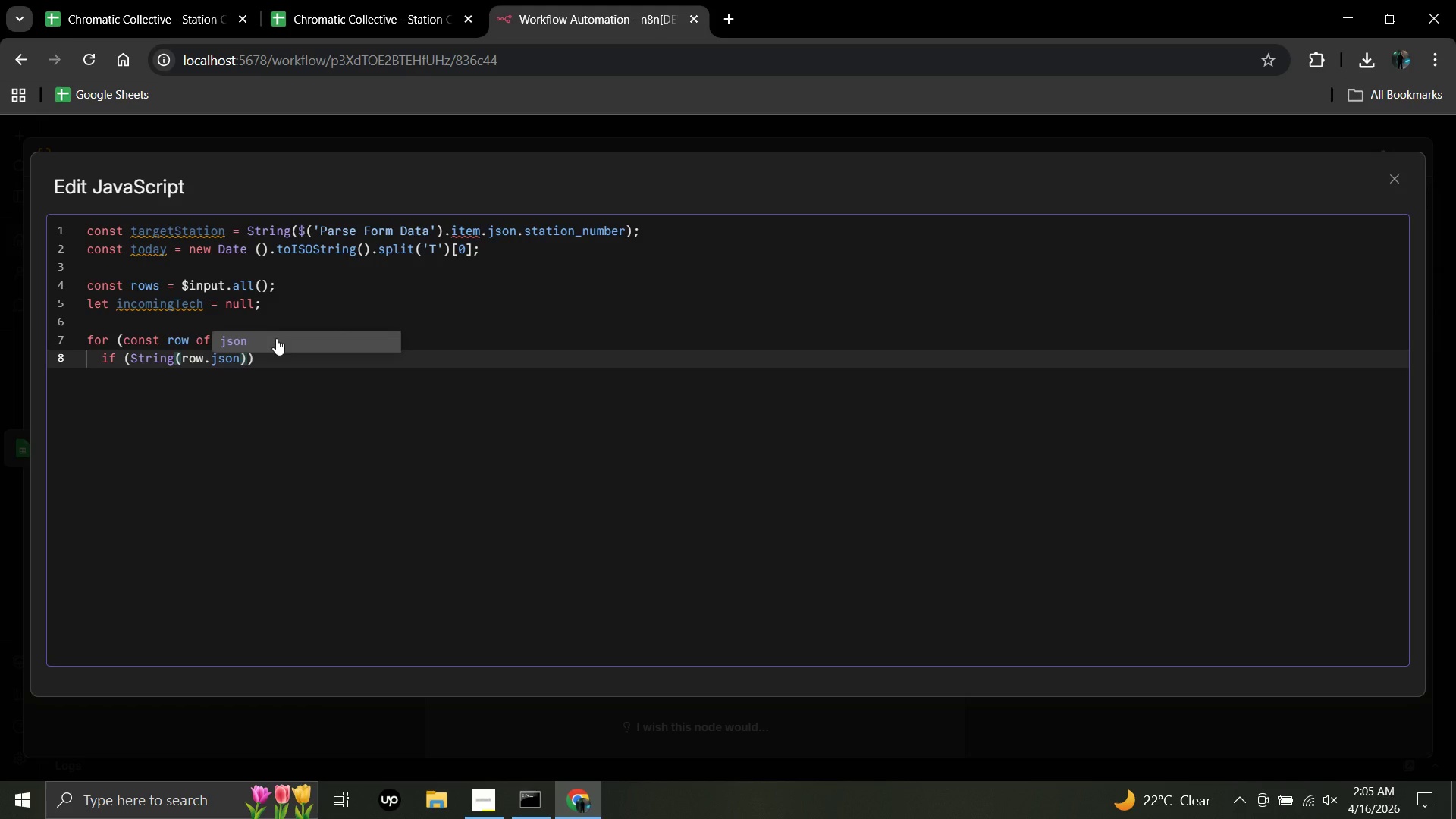 
wait(5.78)
 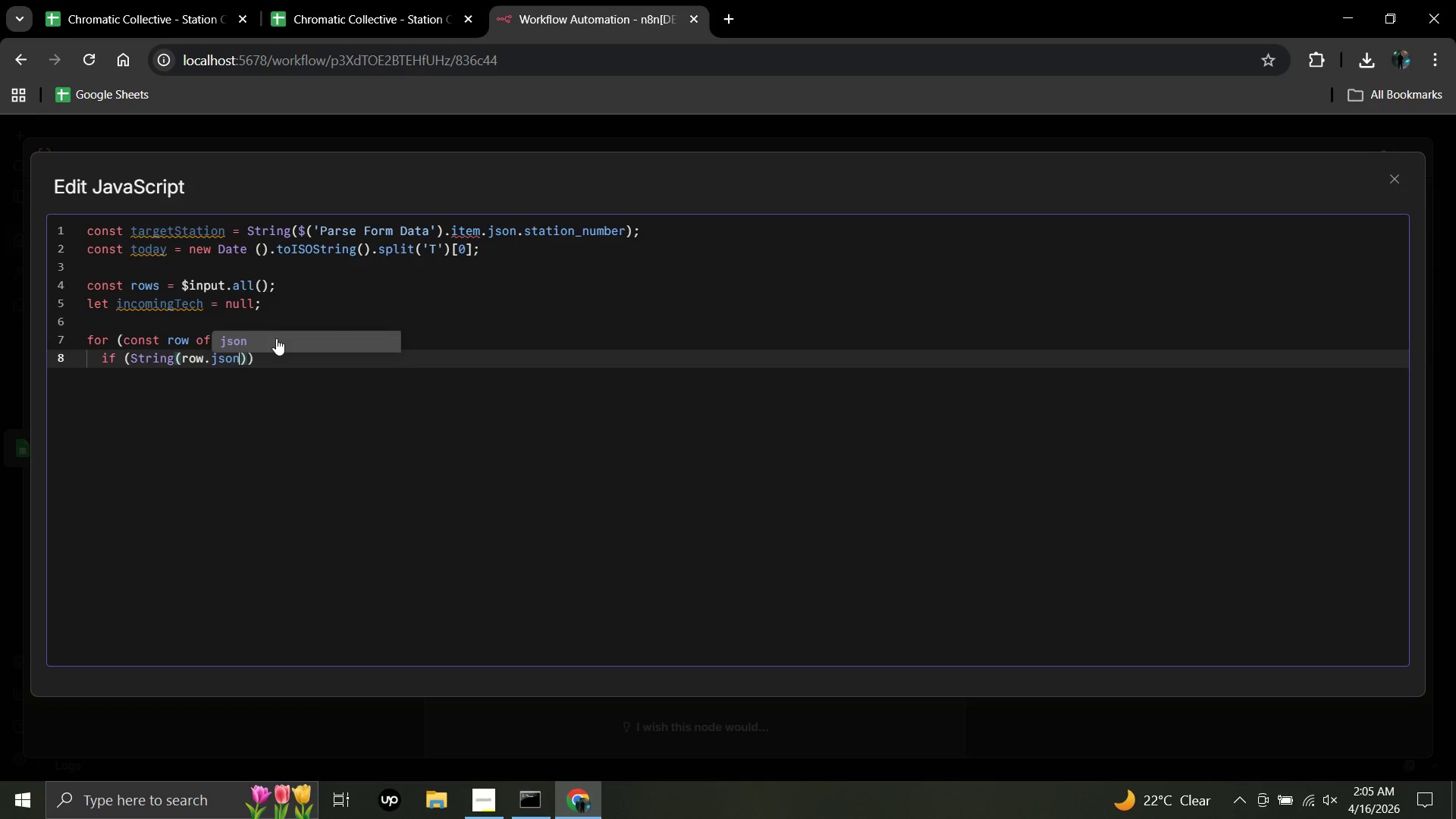 
key(BracketRight)
 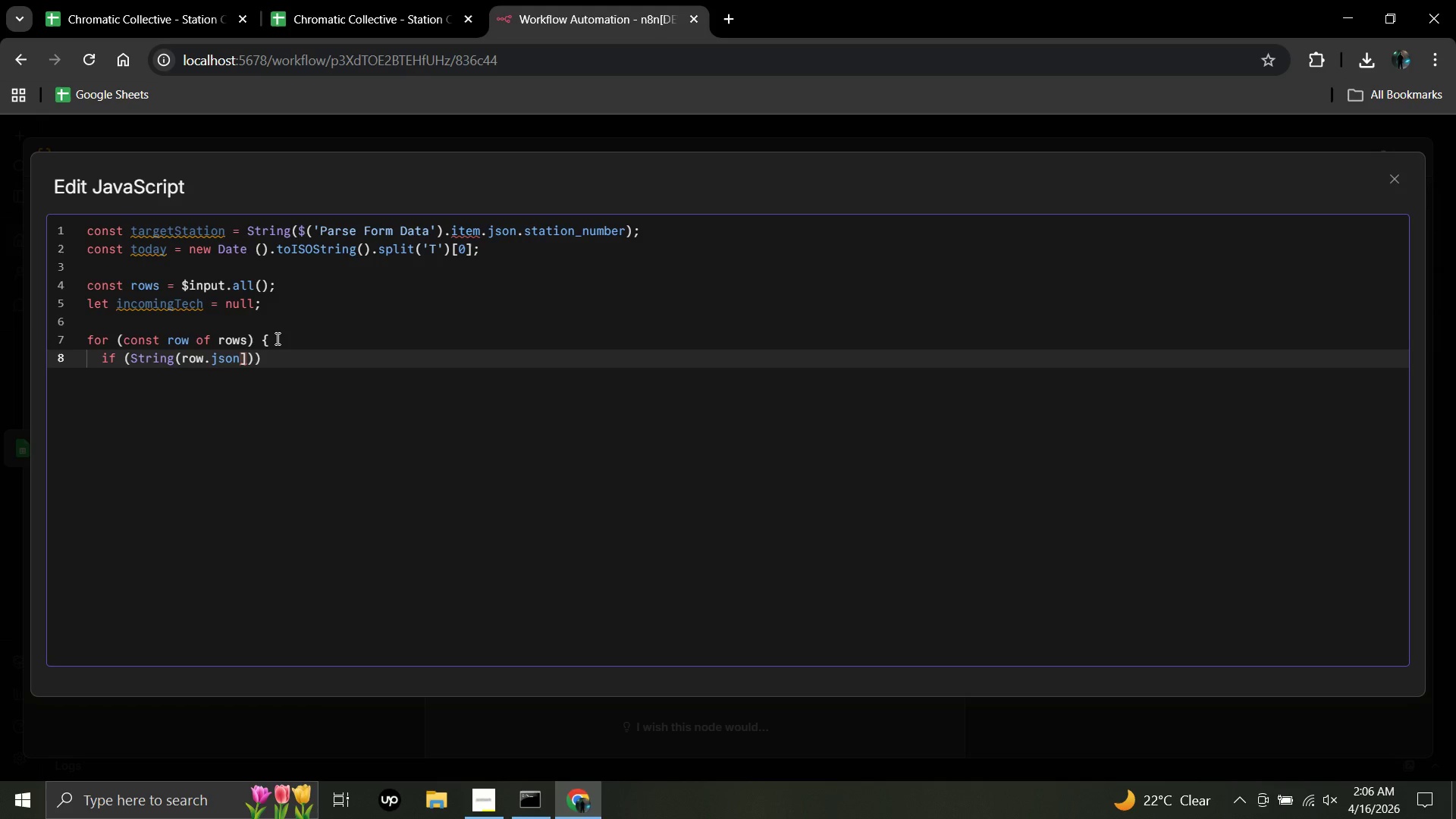 
wait(26.2)
 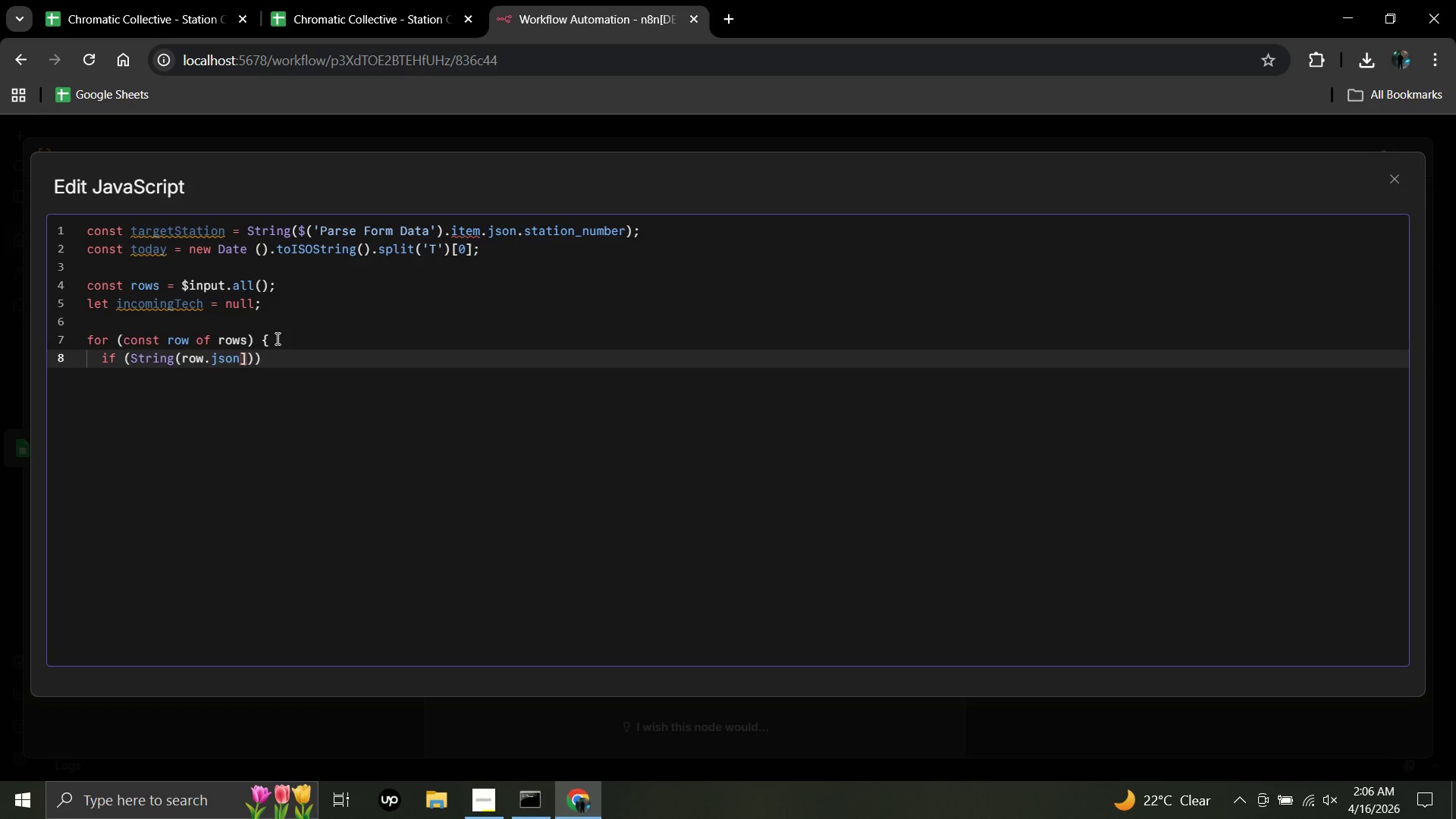 
key(Backspace)
 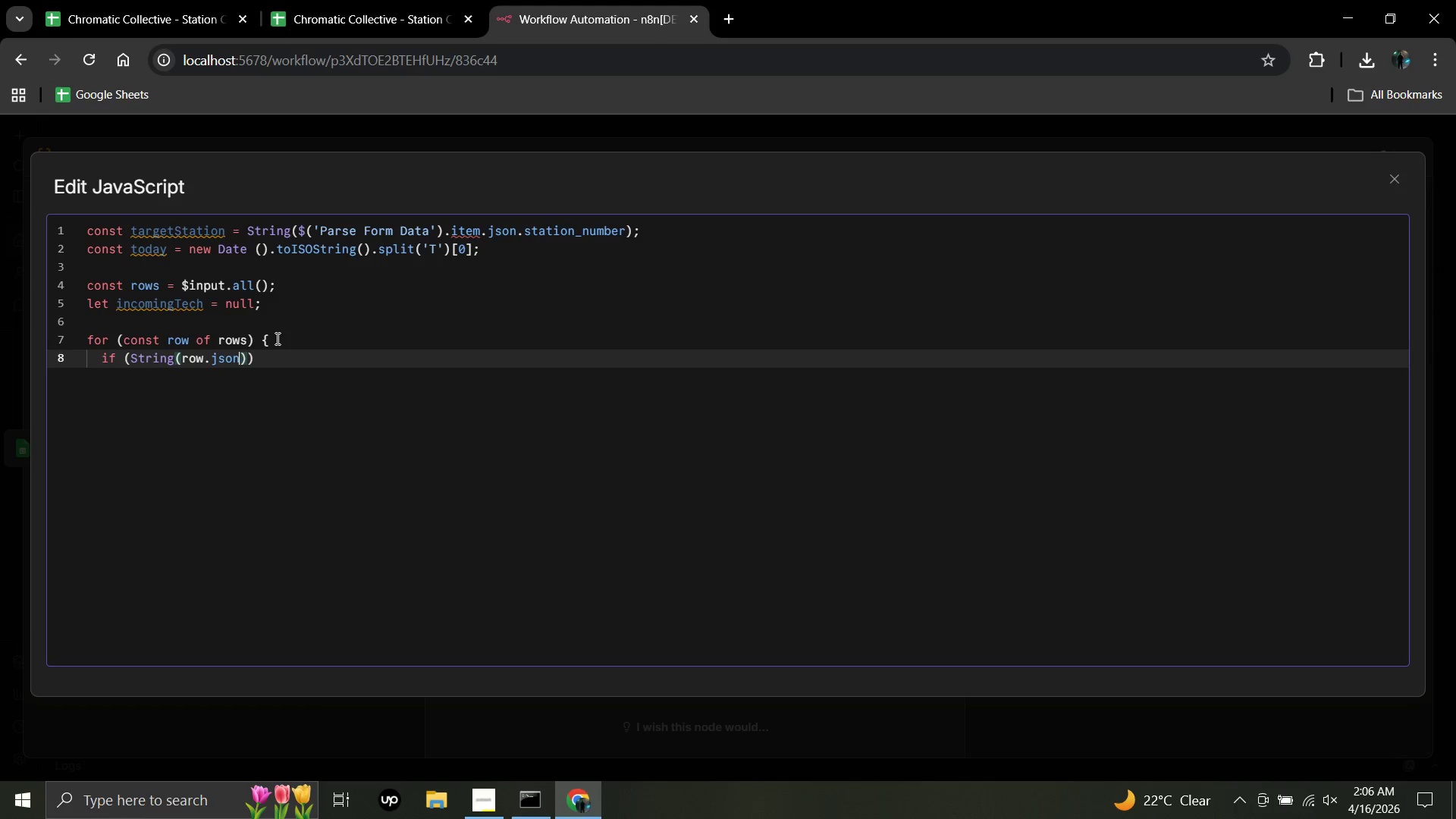 
key(Shift+BracketRight)
 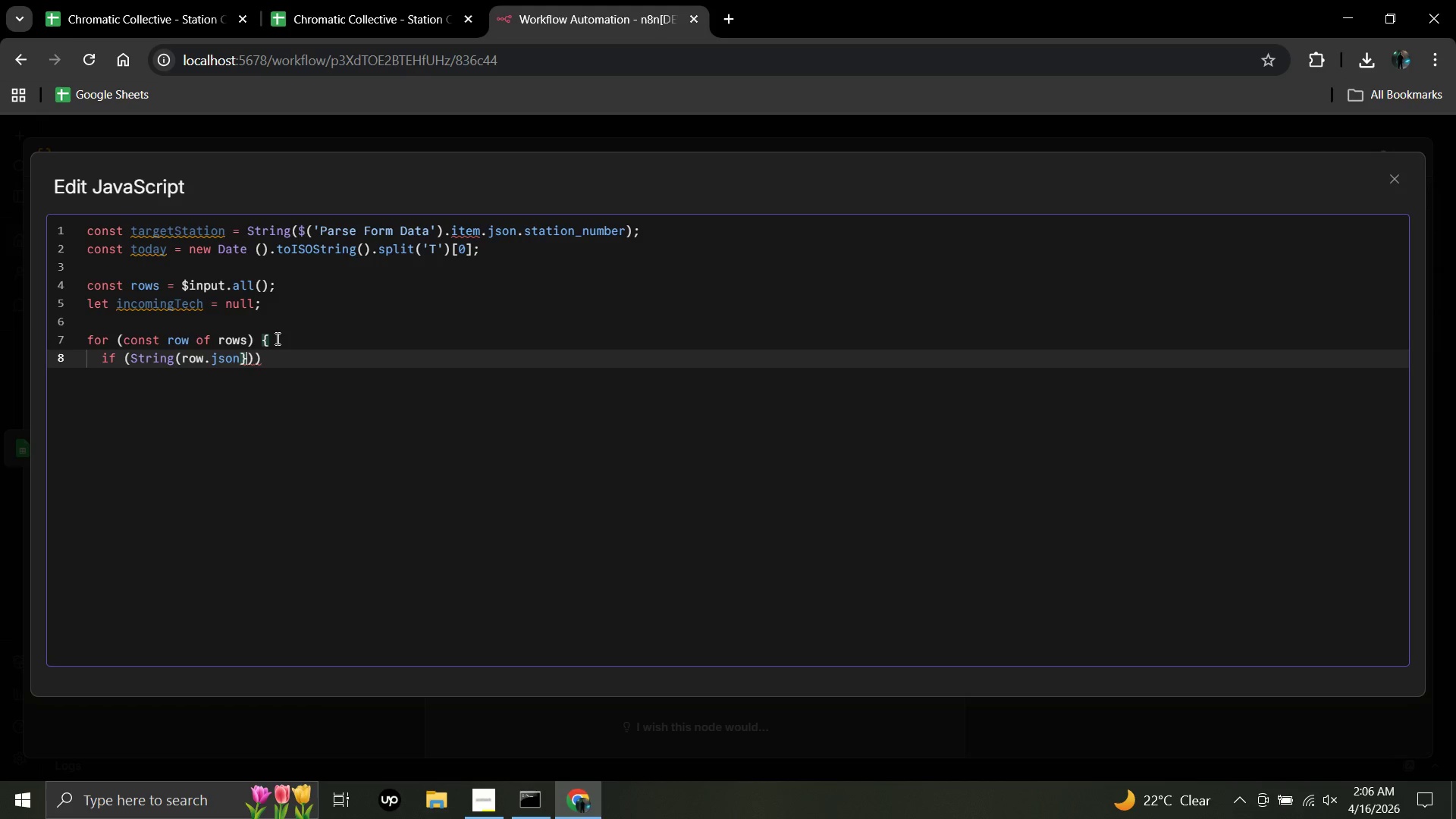 
key(Backspace)
 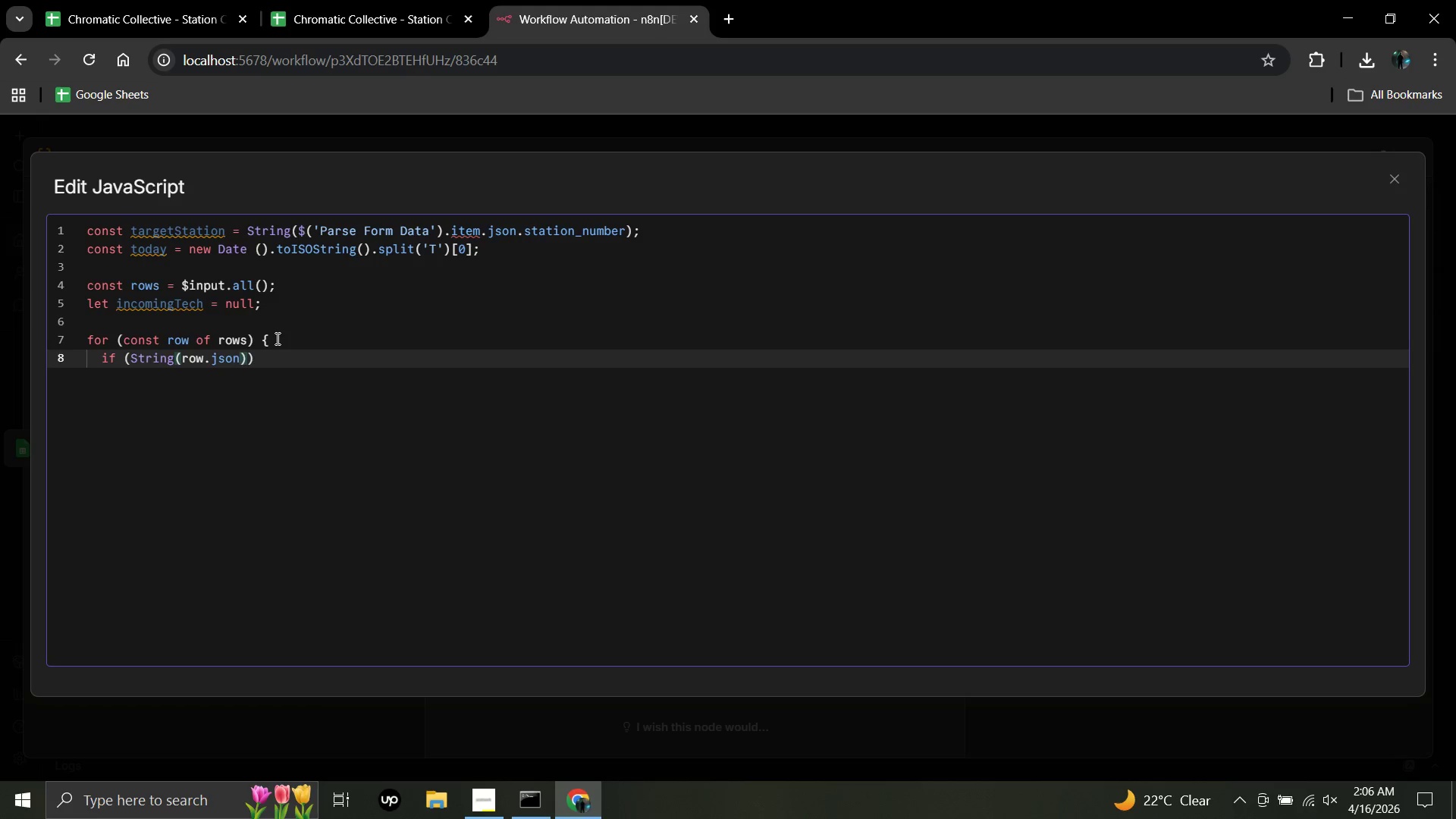 
key(Shift+BracketLeft)
 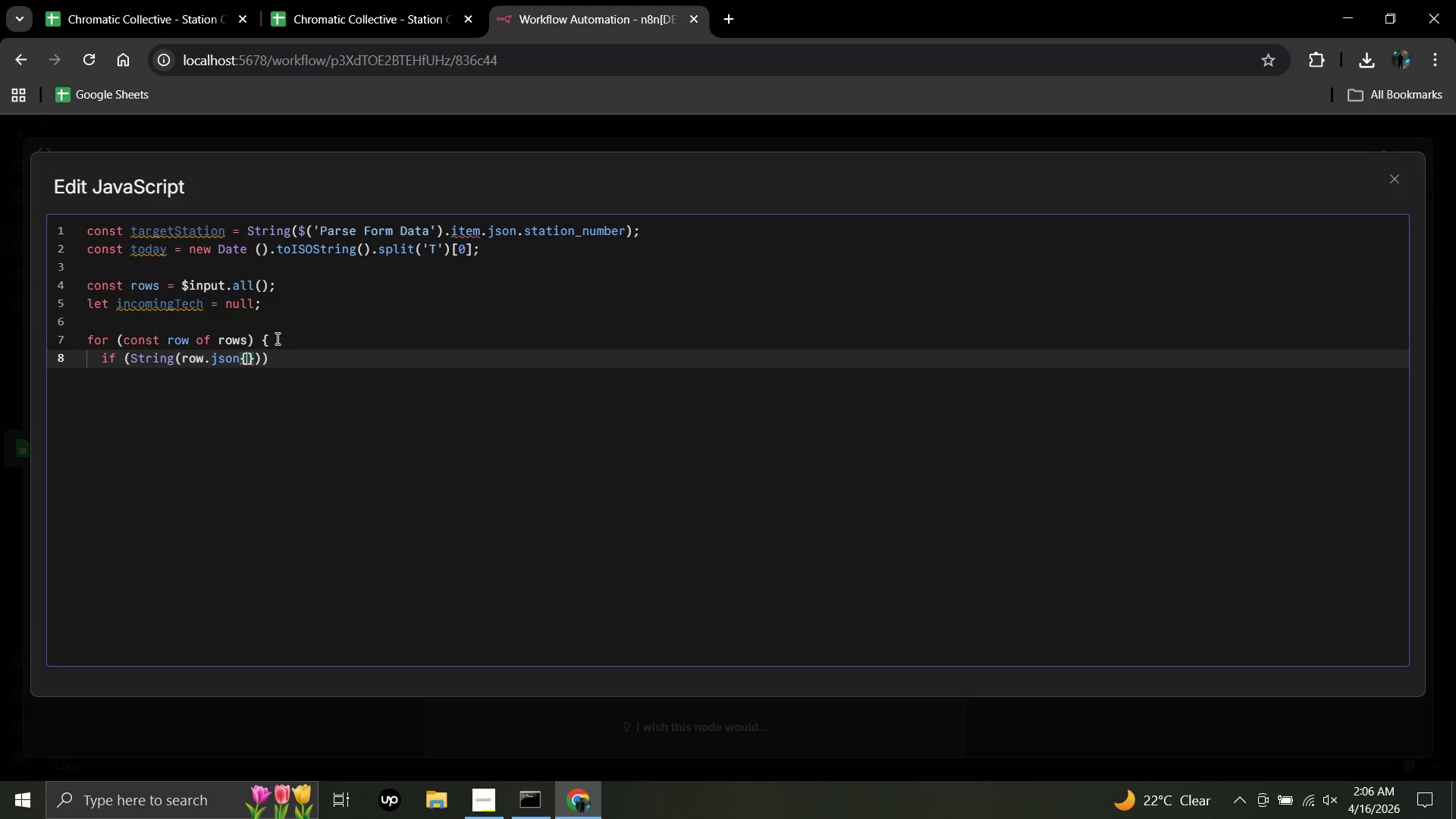 
key(Backspace)
 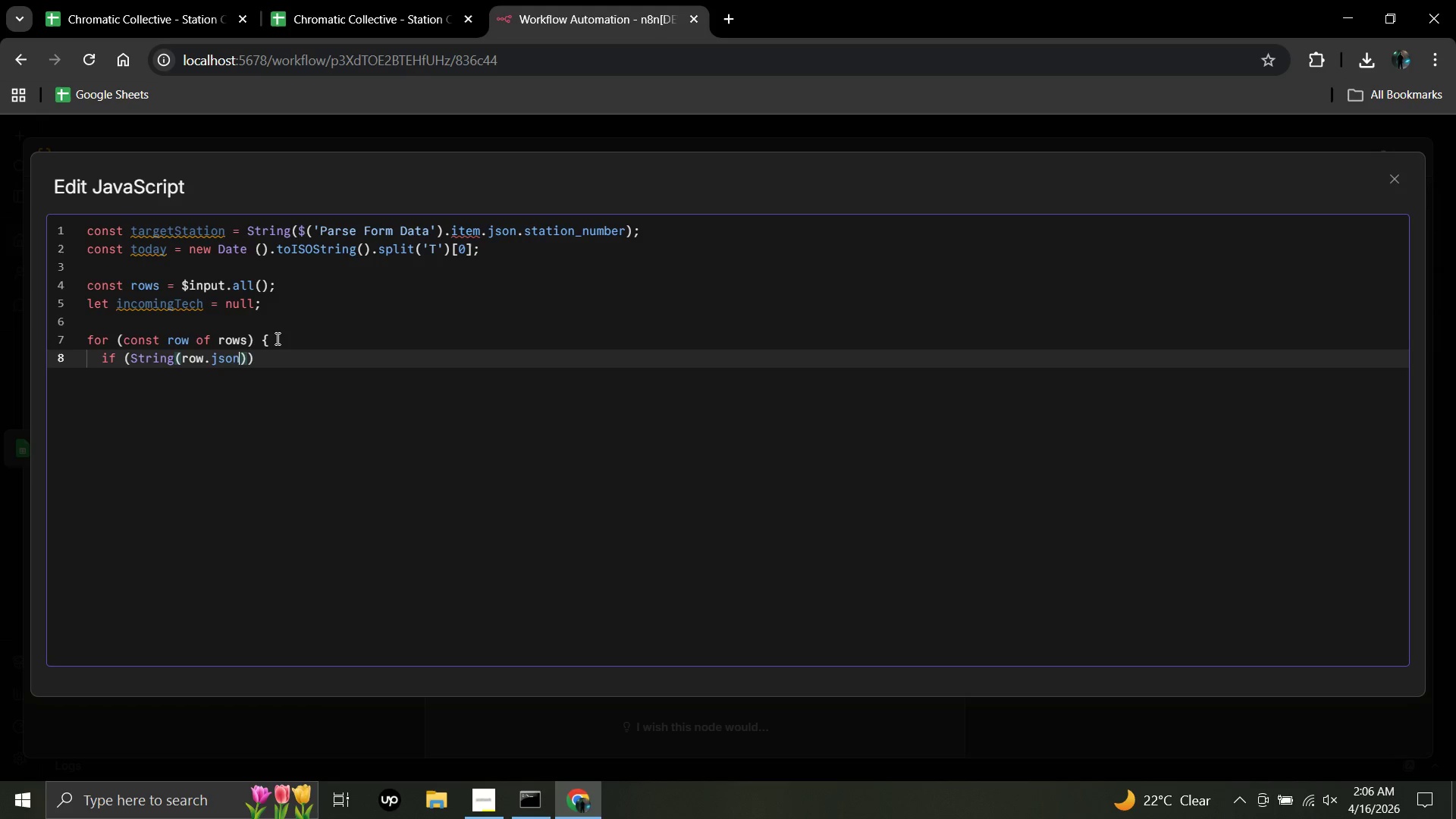 
key(BracketRight)
 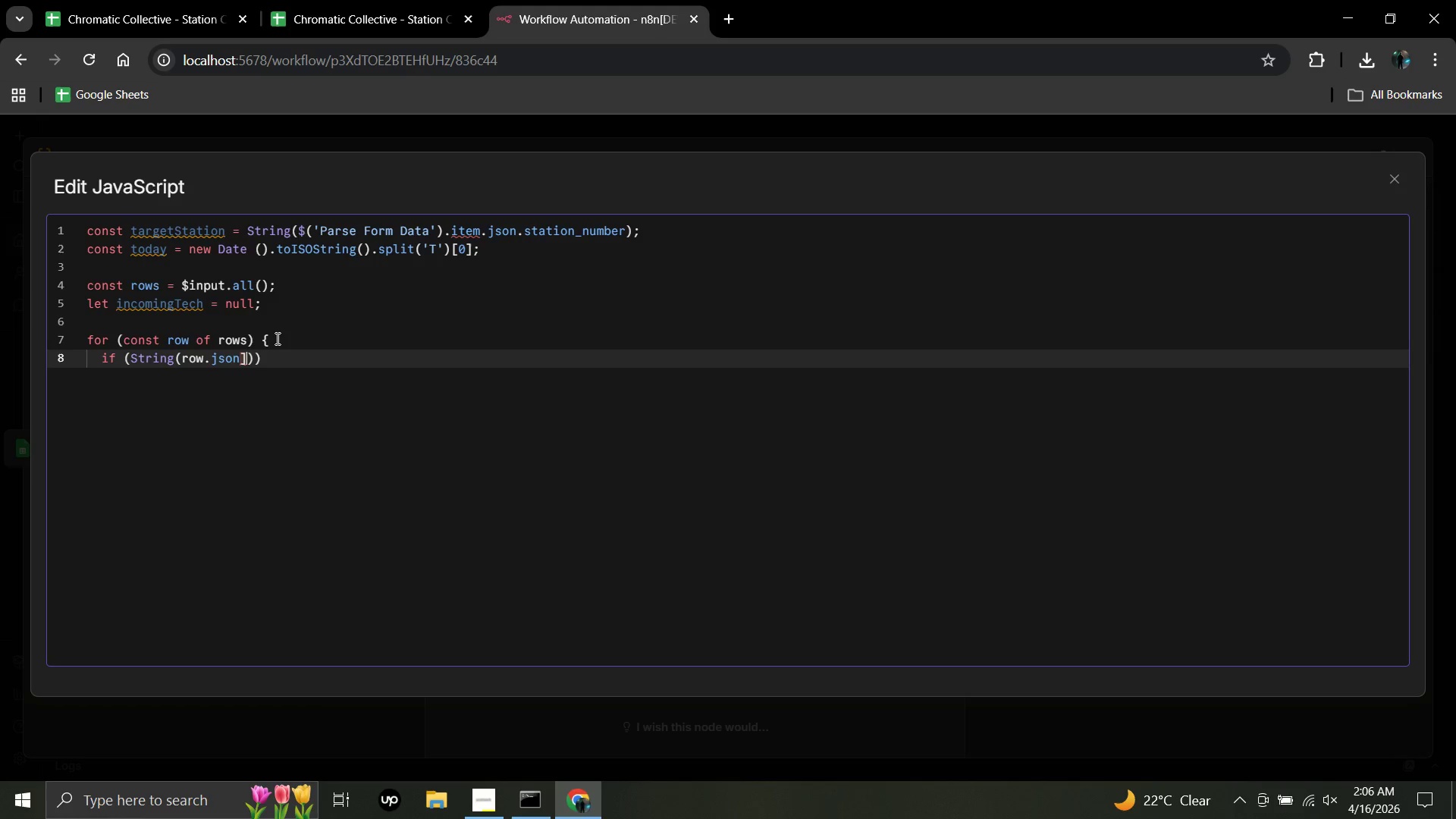 
key(Backspace)
 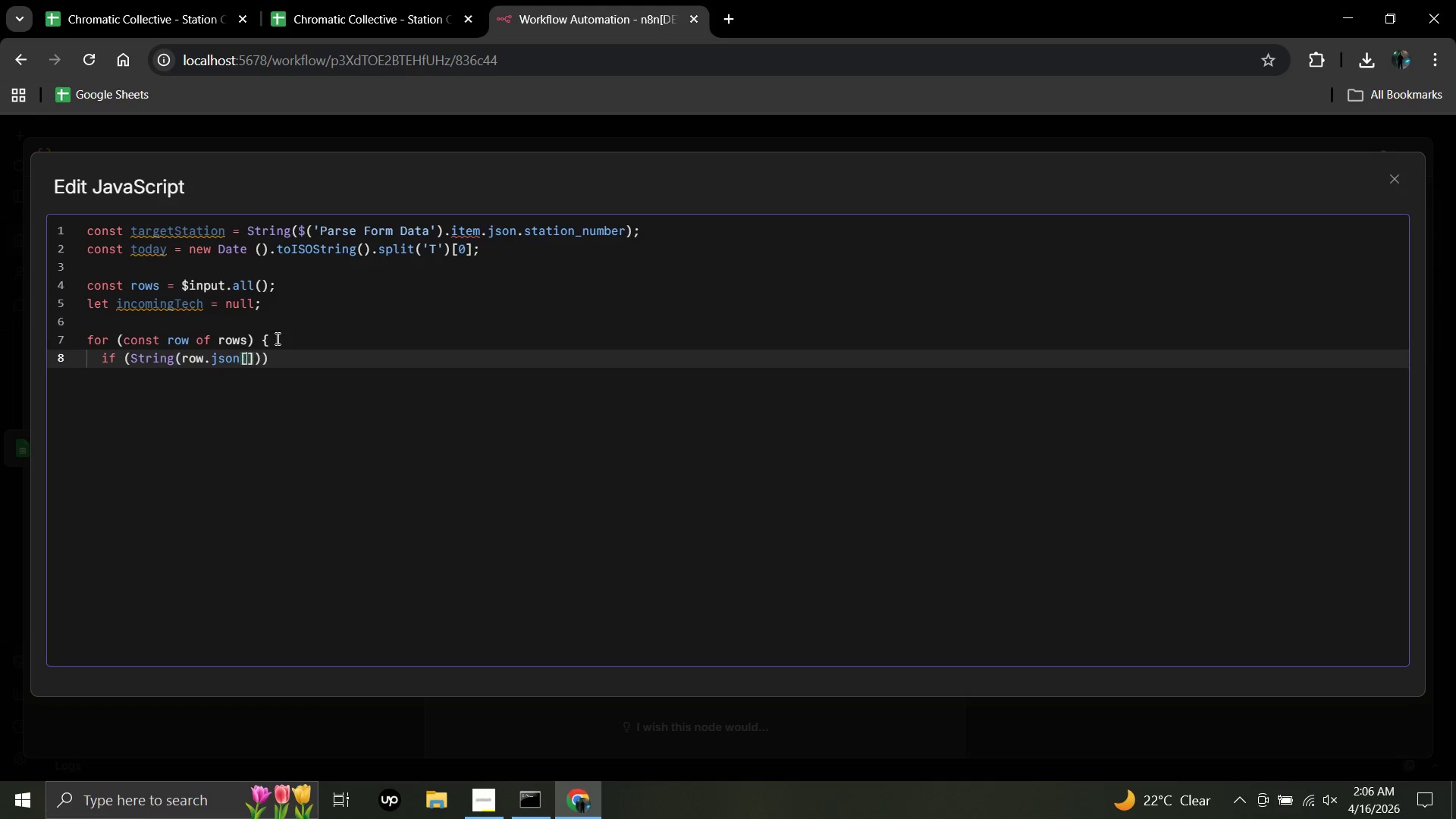 
key(BracketLeft)
 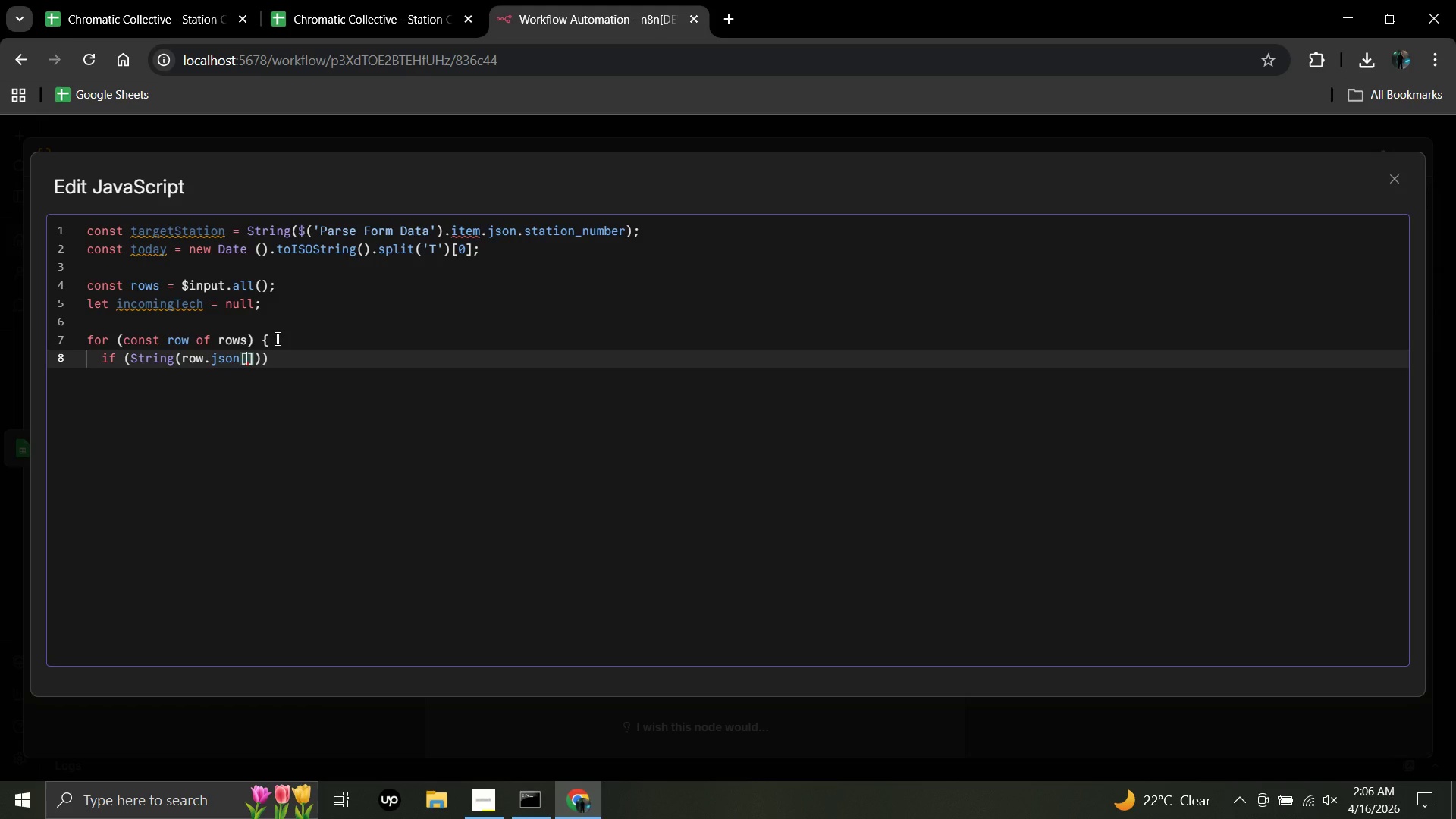 
wait(6.64)
 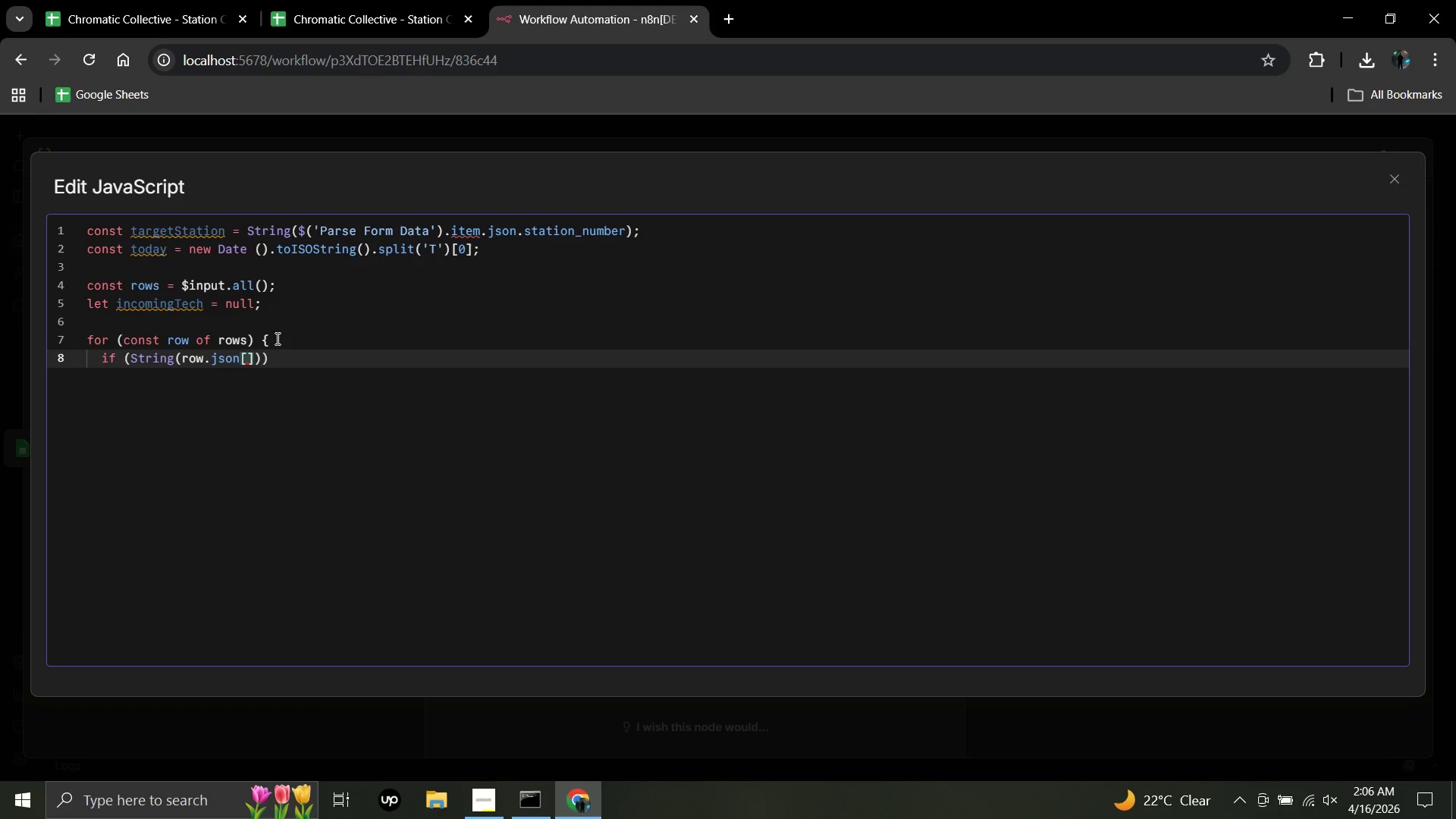 
key(Quote)
 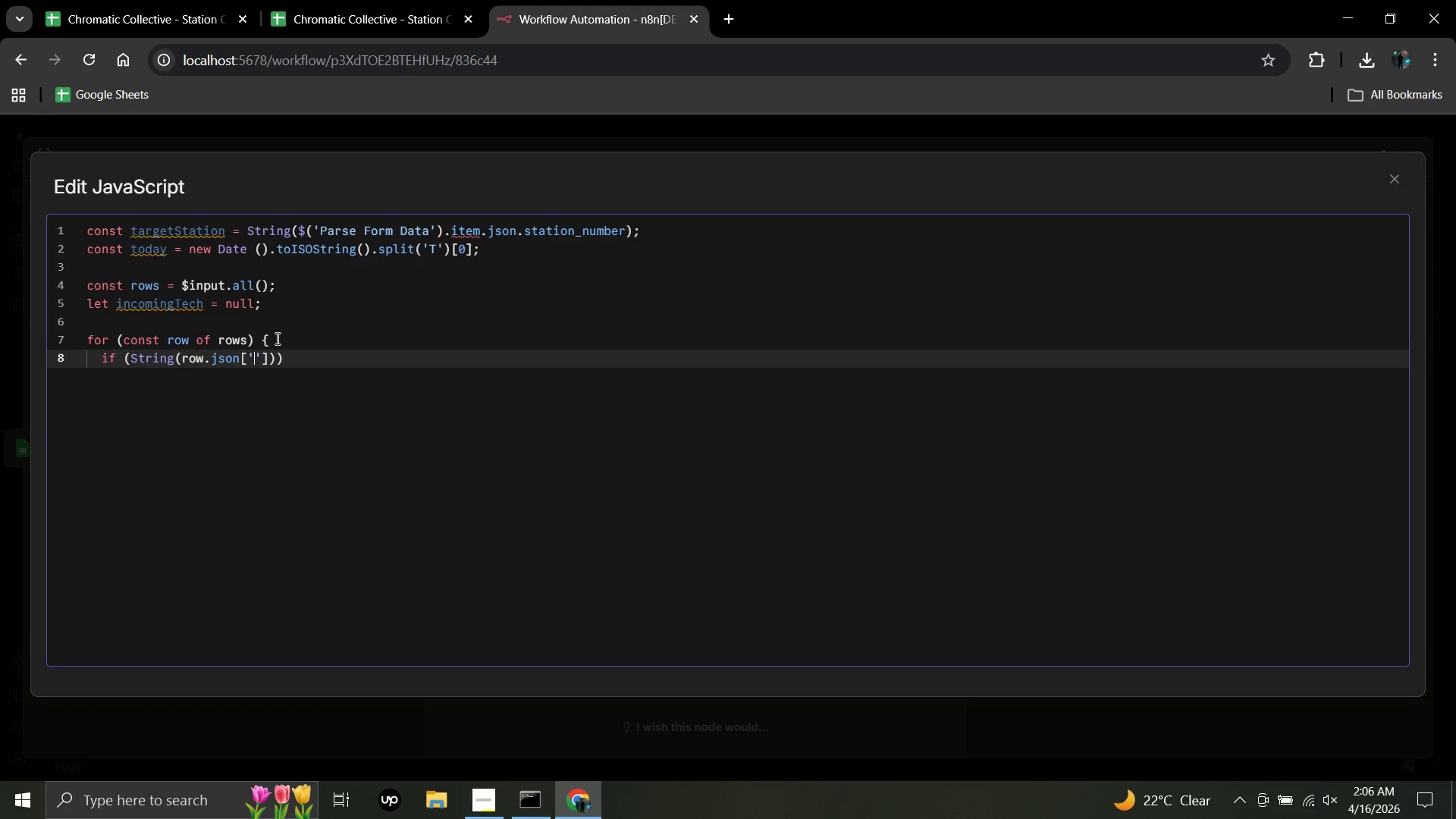 
type(Station Number)
 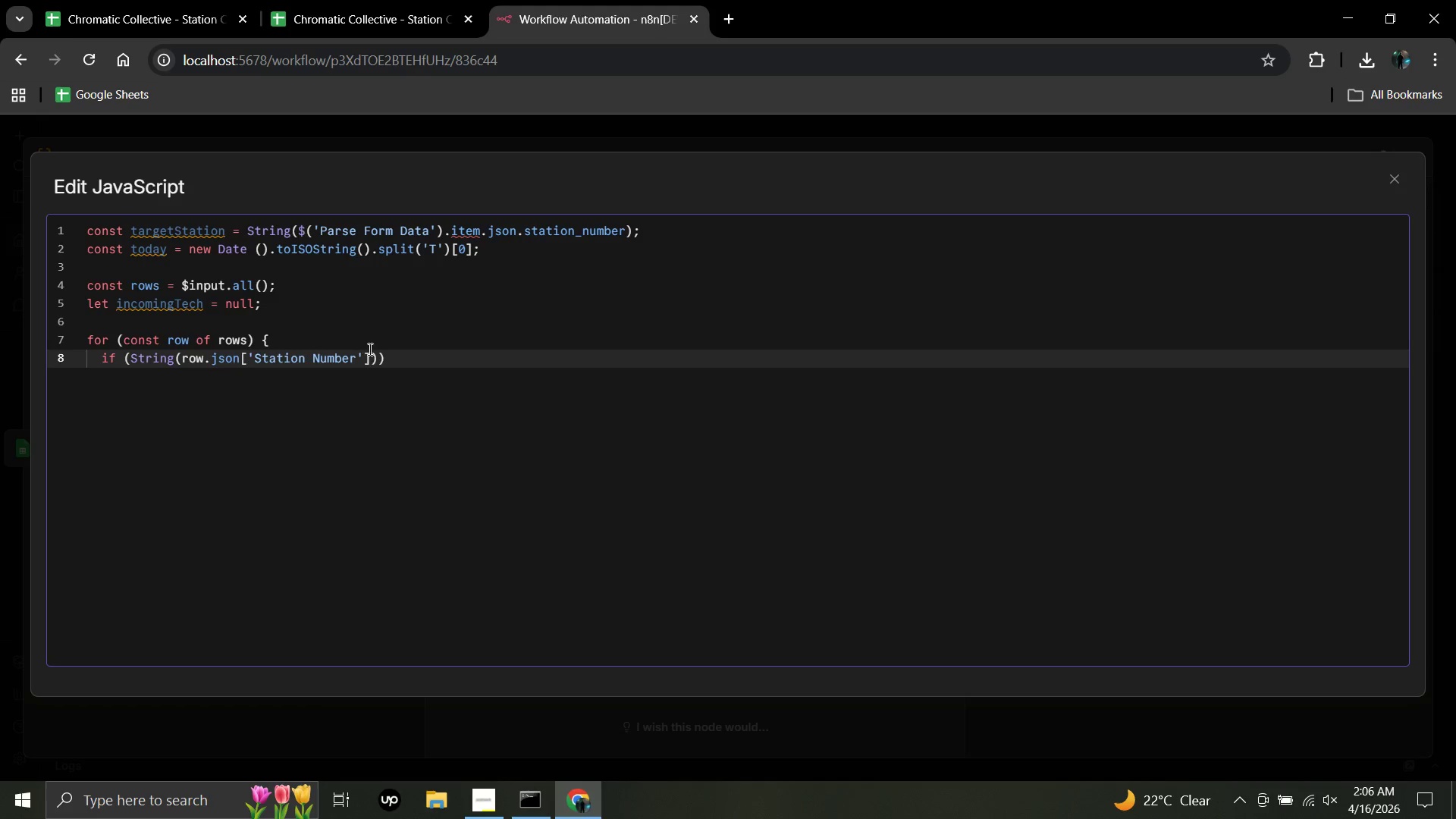 
wait(7.44)
 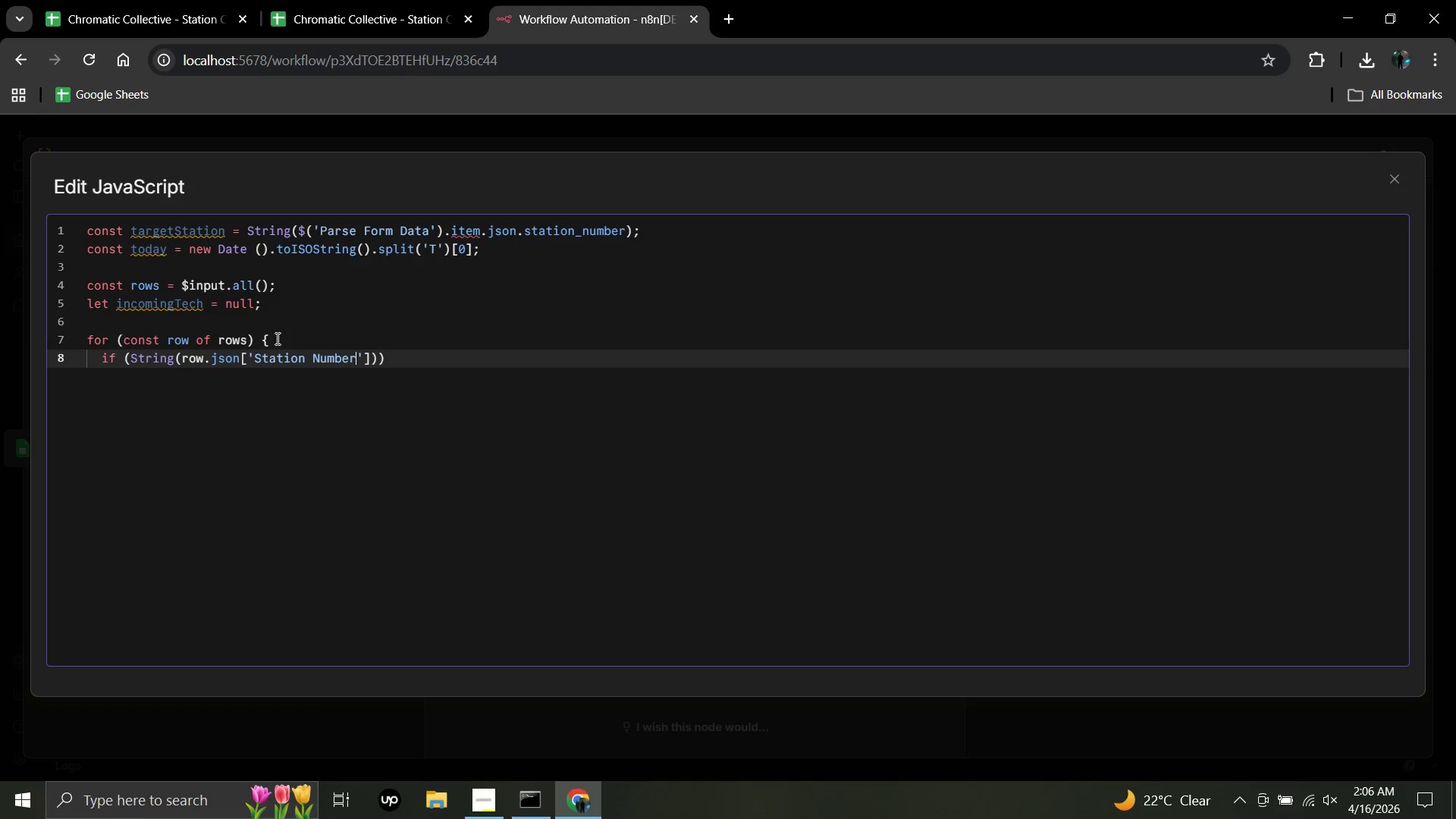 
left_click([377, 357])
 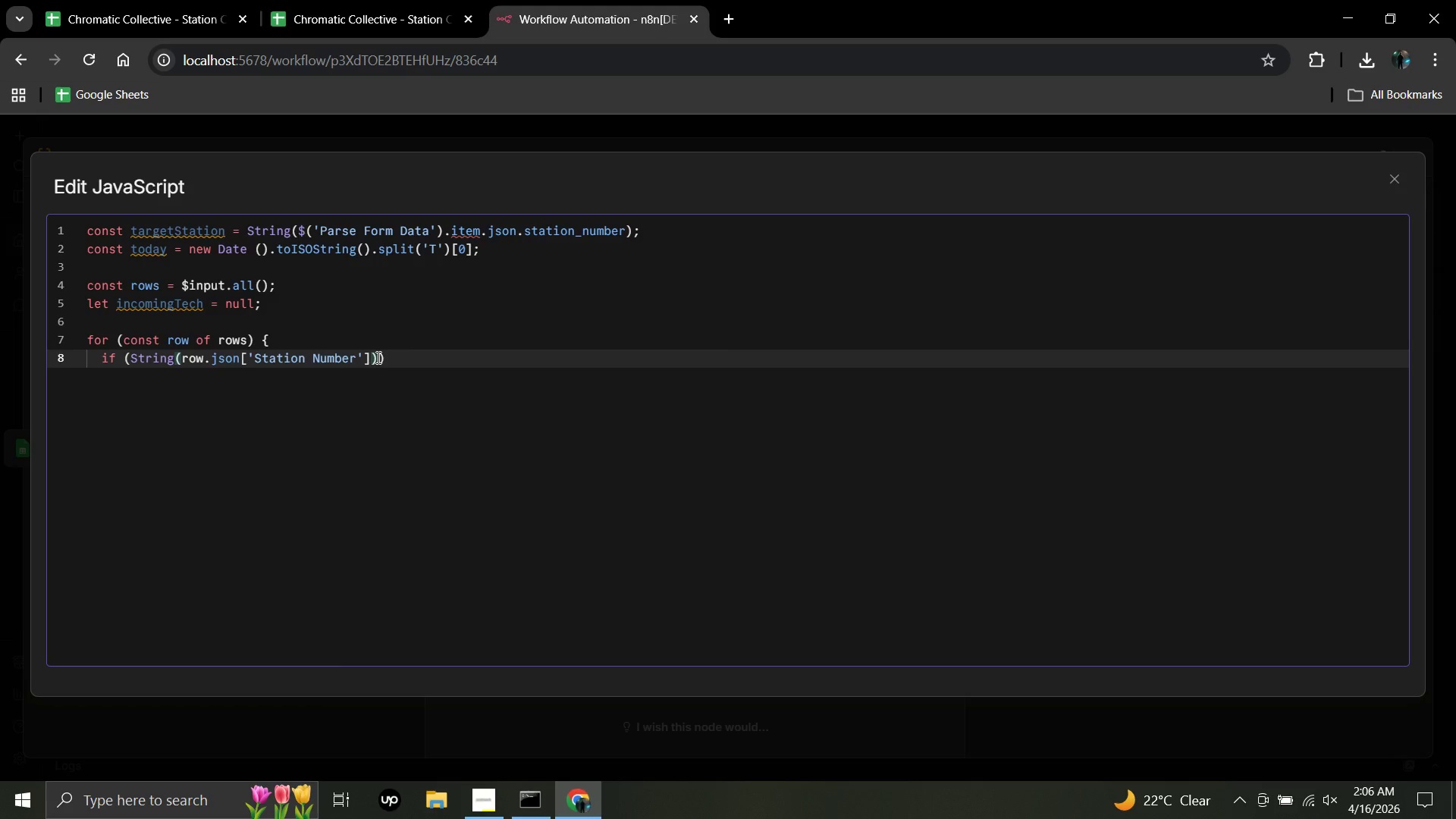 
key(Backspace)
 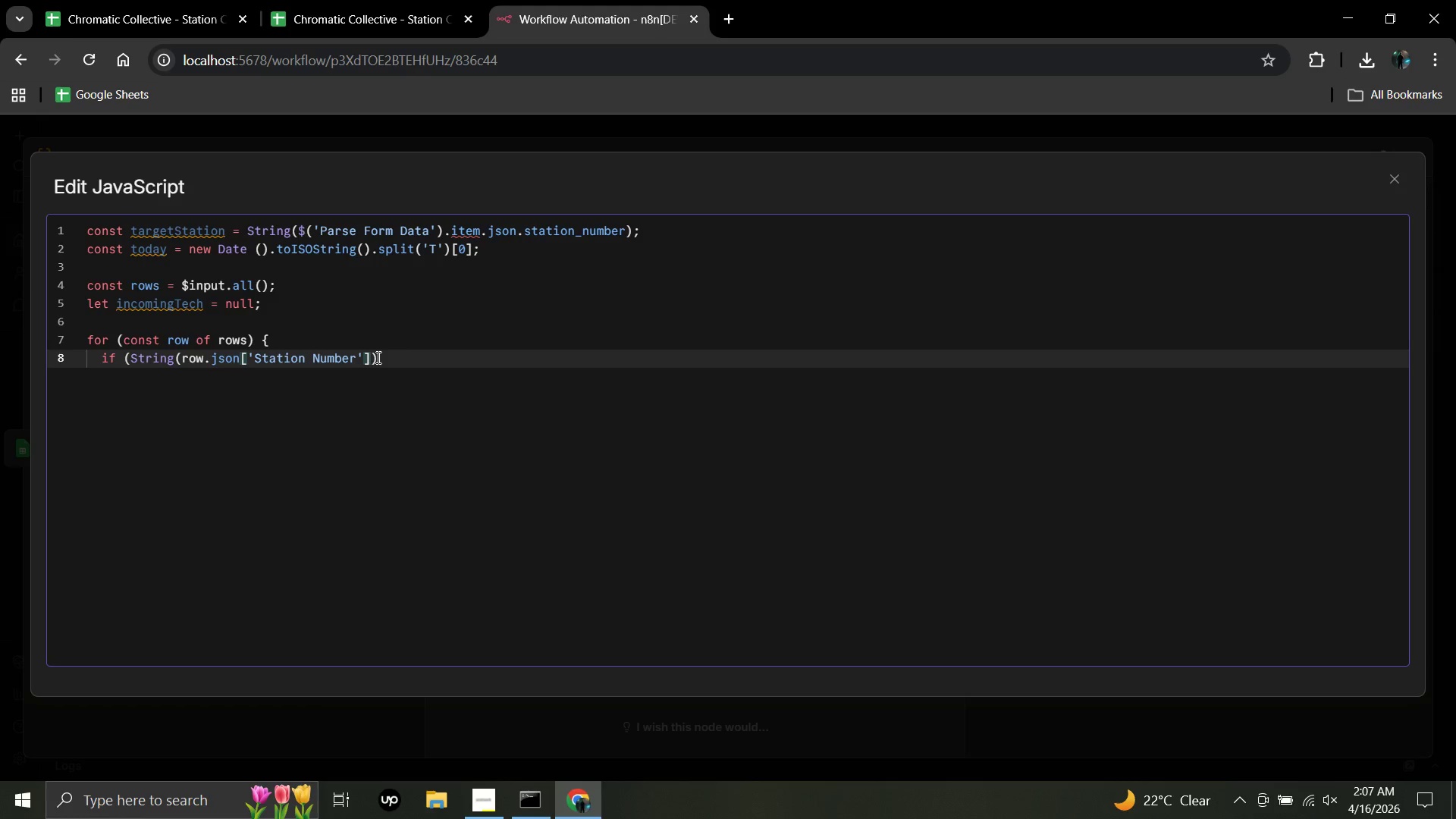 
wait(17.47)
 